 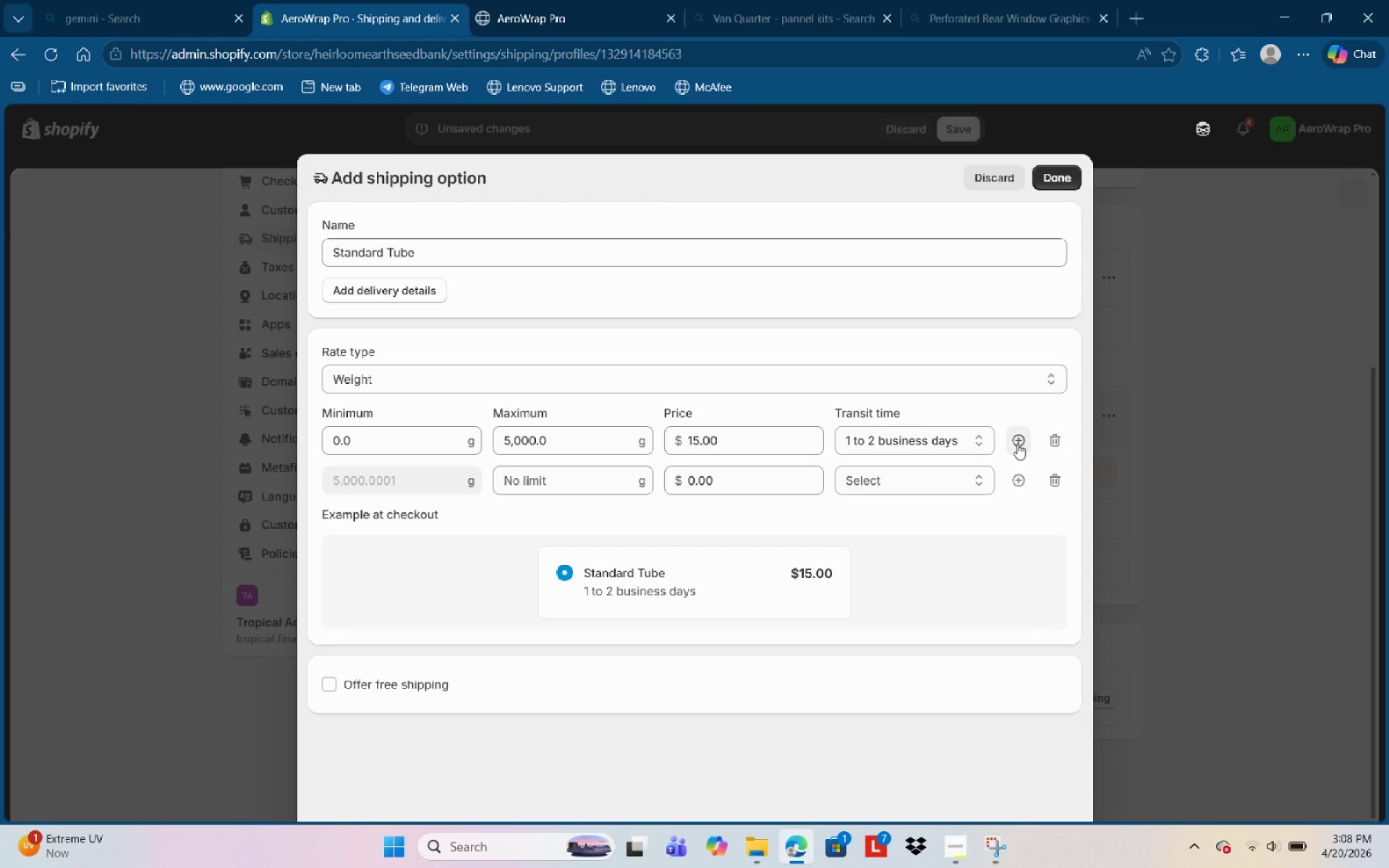 
left_click([1059, 491])
 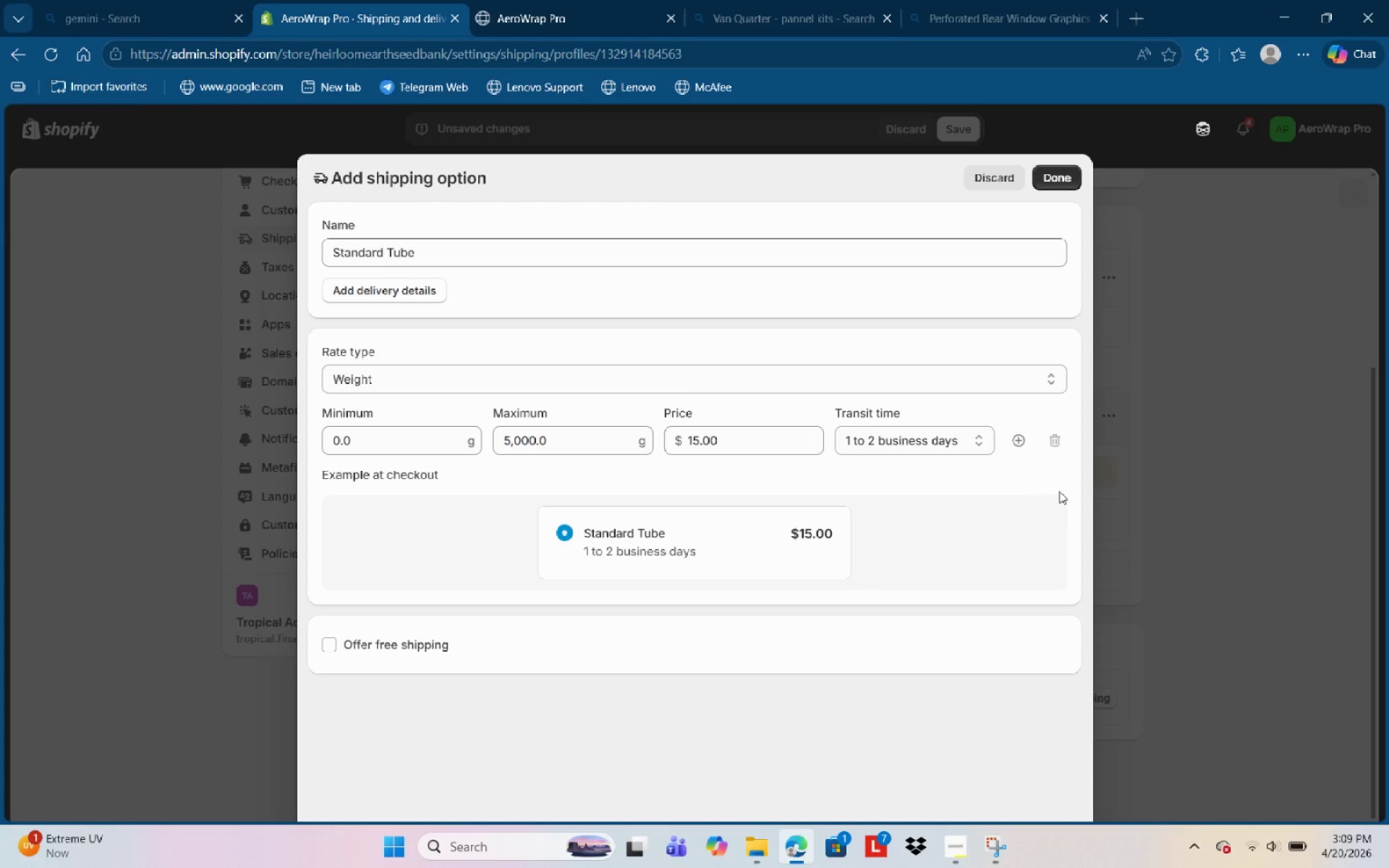 
wait(16.73)
 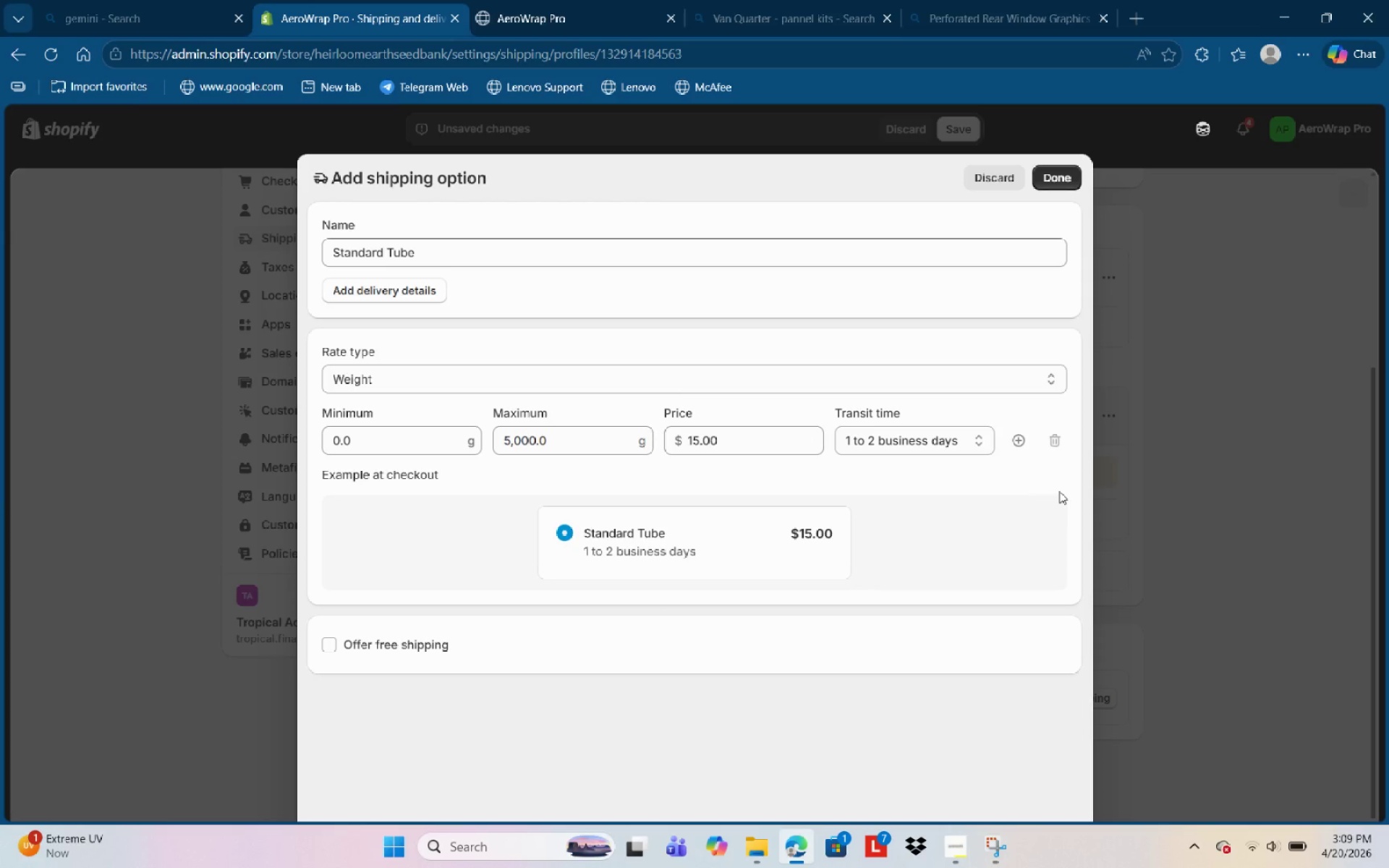 
left_click([415, 373])
 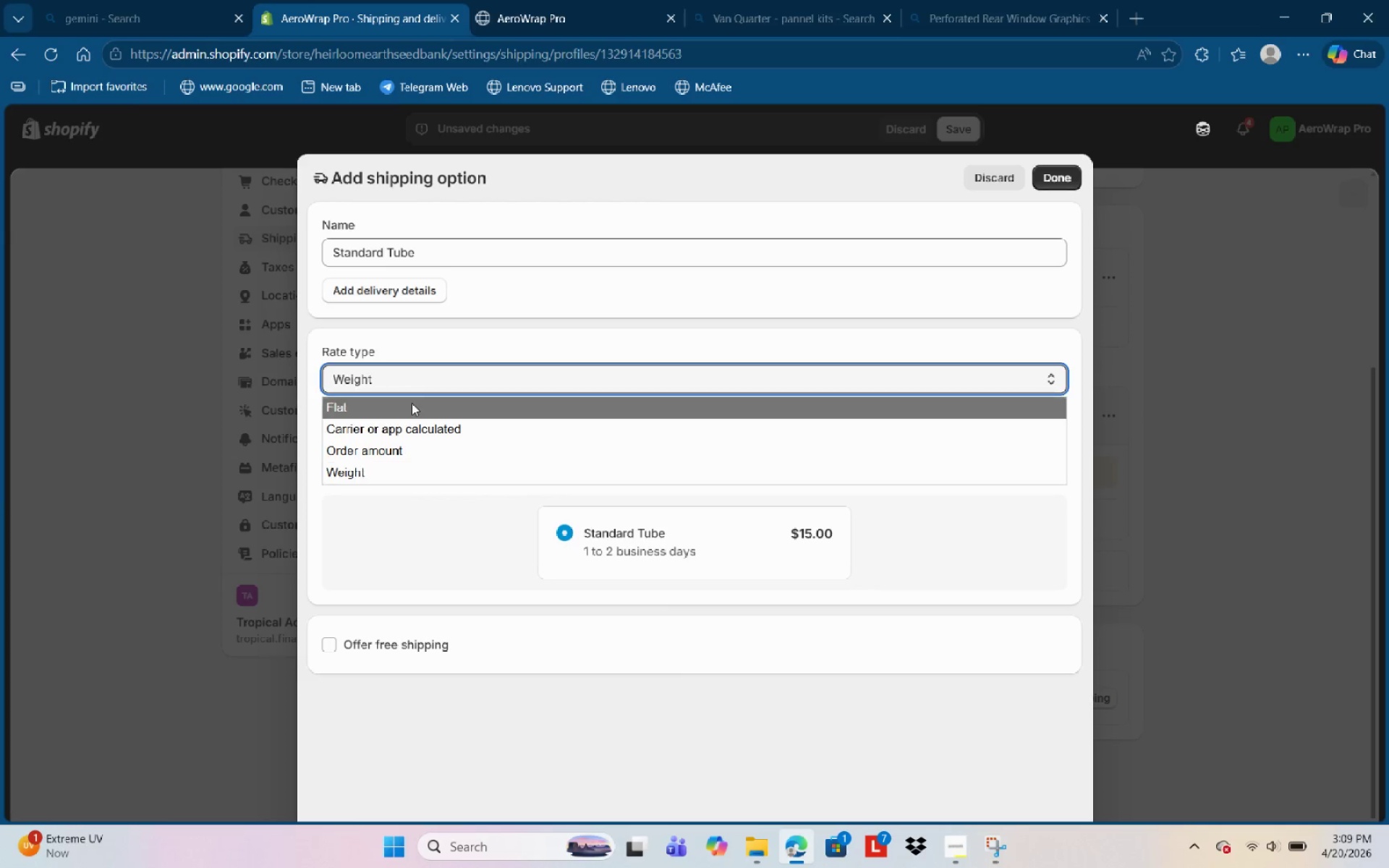 
left_click([412, 407])
 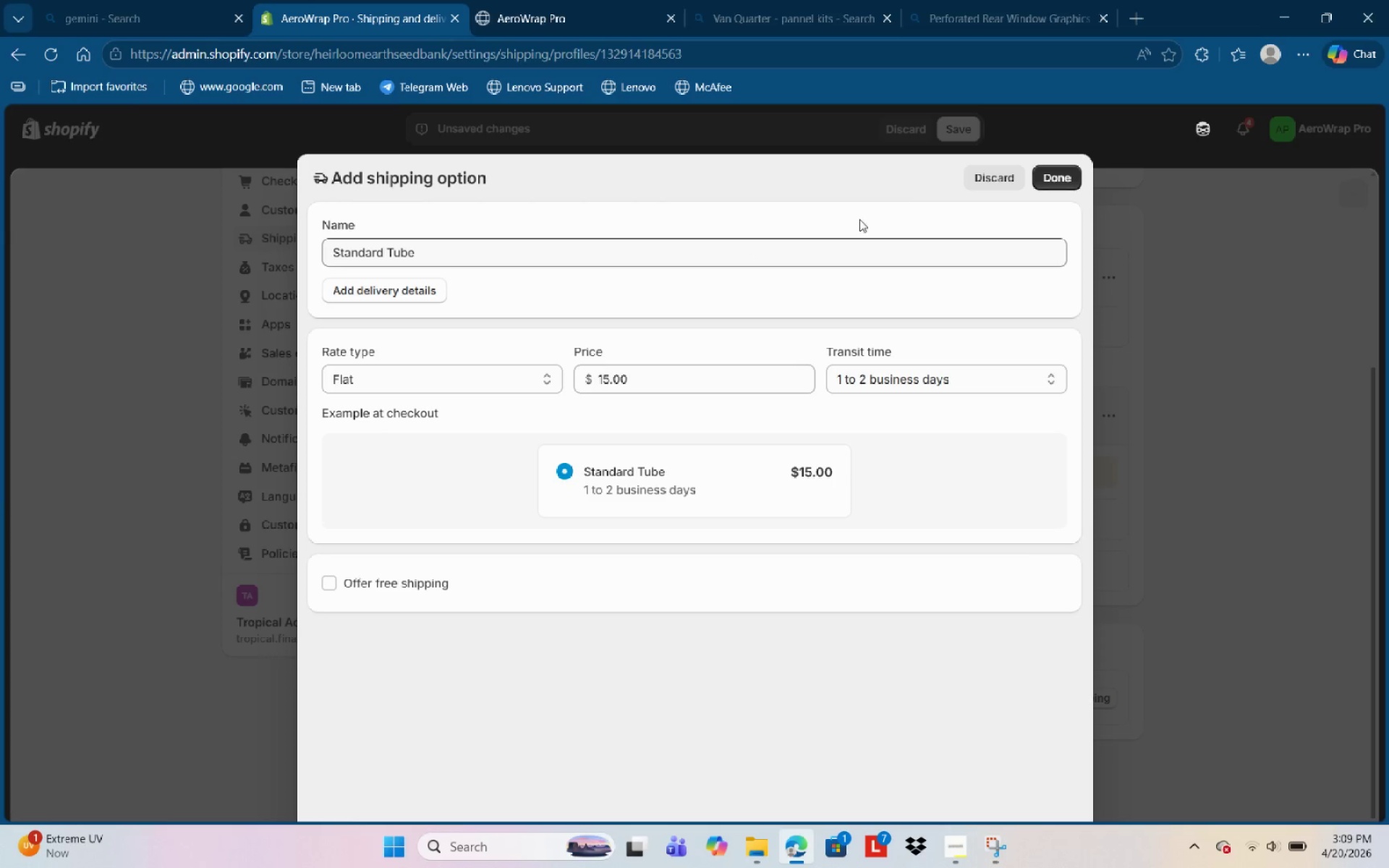 
left_click([1058, 182])
 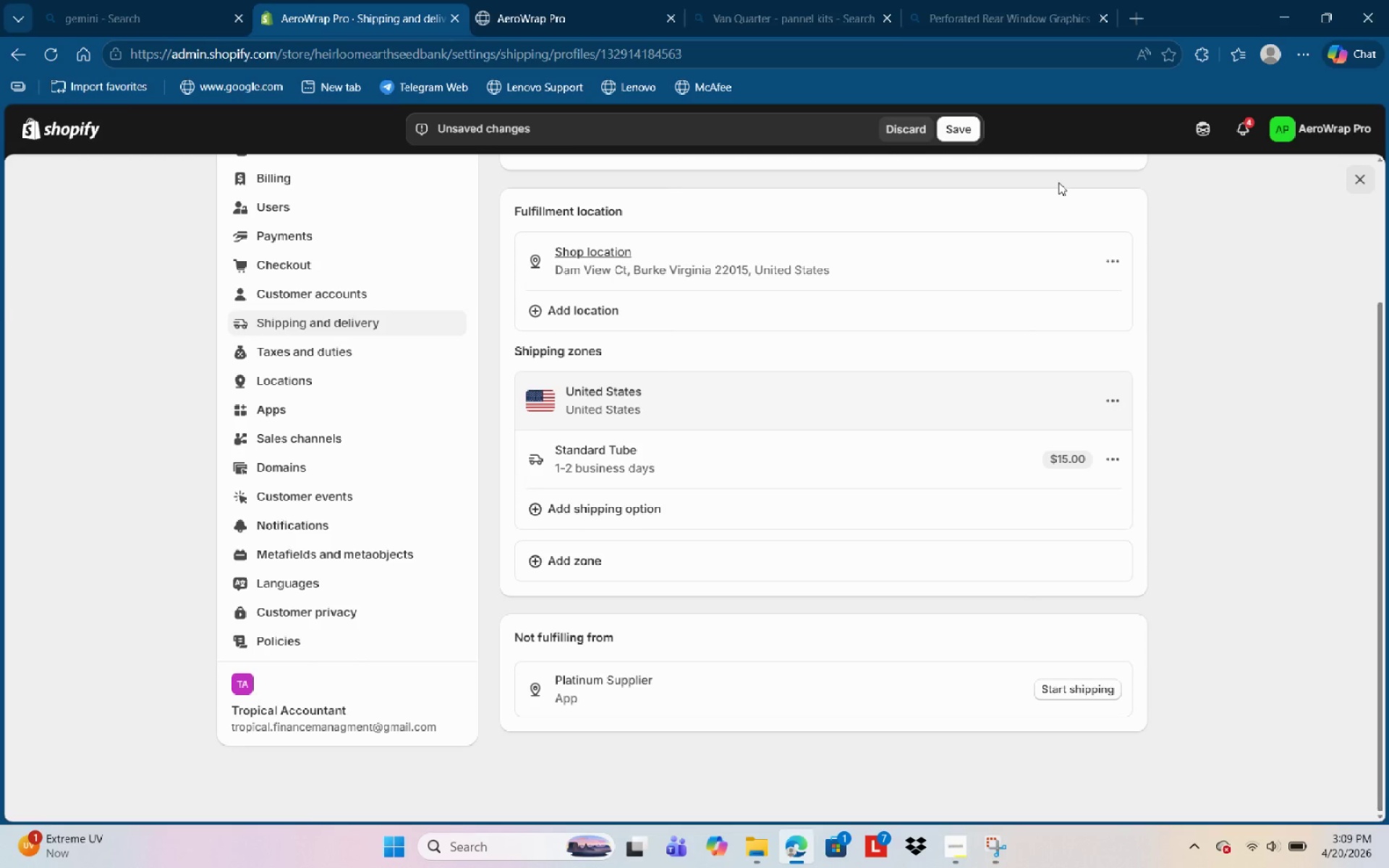 
left_click([732, 504])
 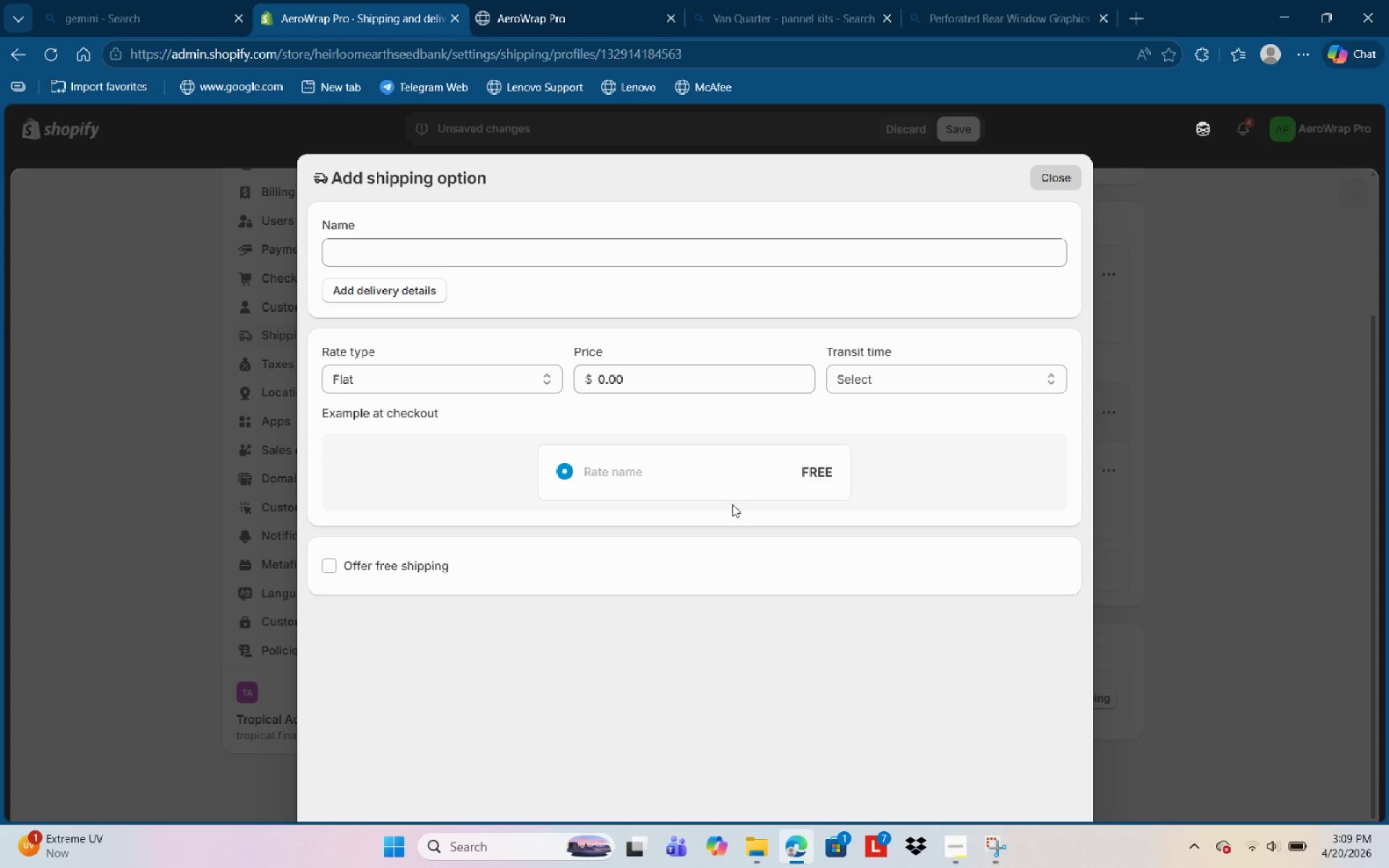 
wait(11.17)
 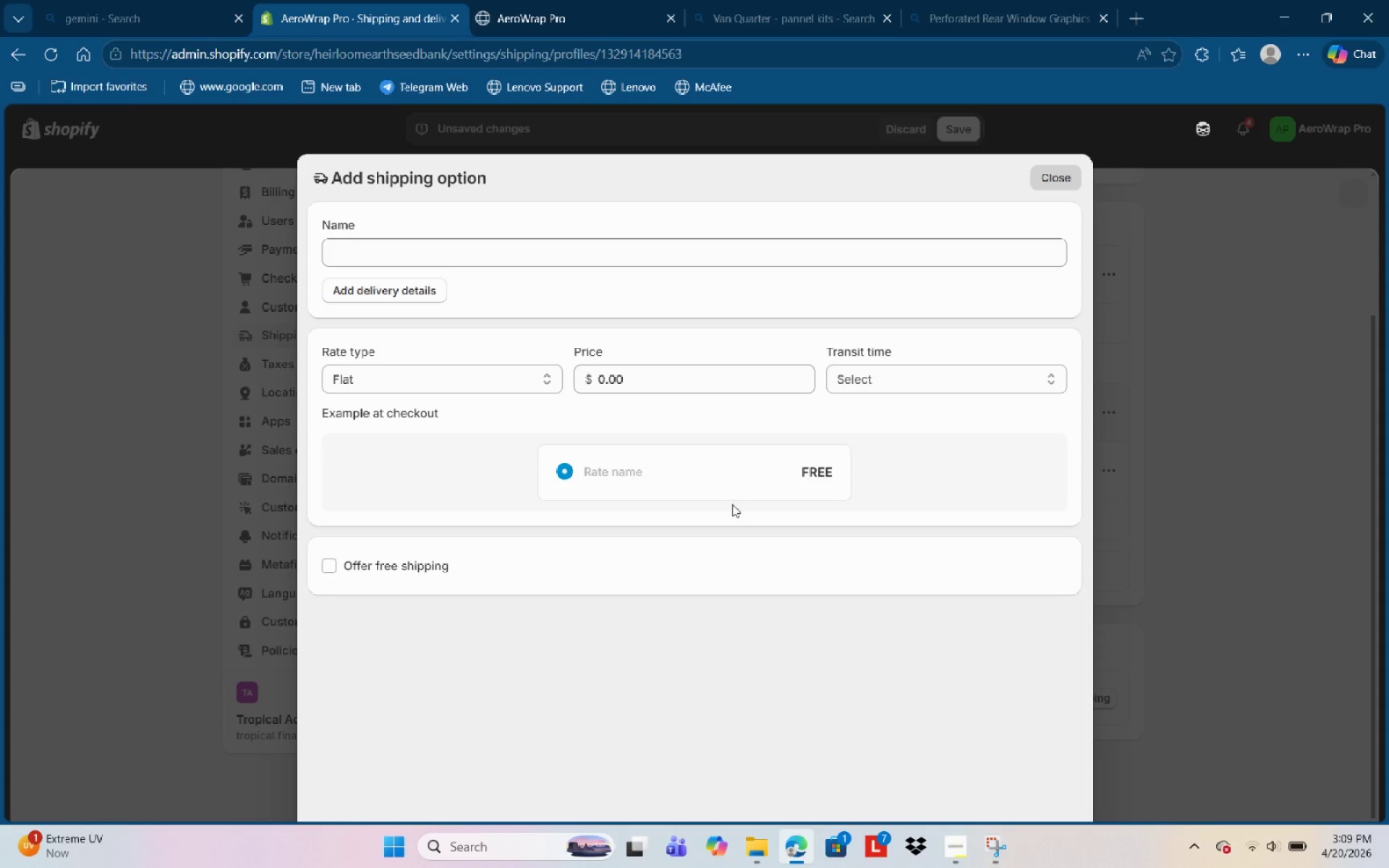 
left_click([568, 242])
 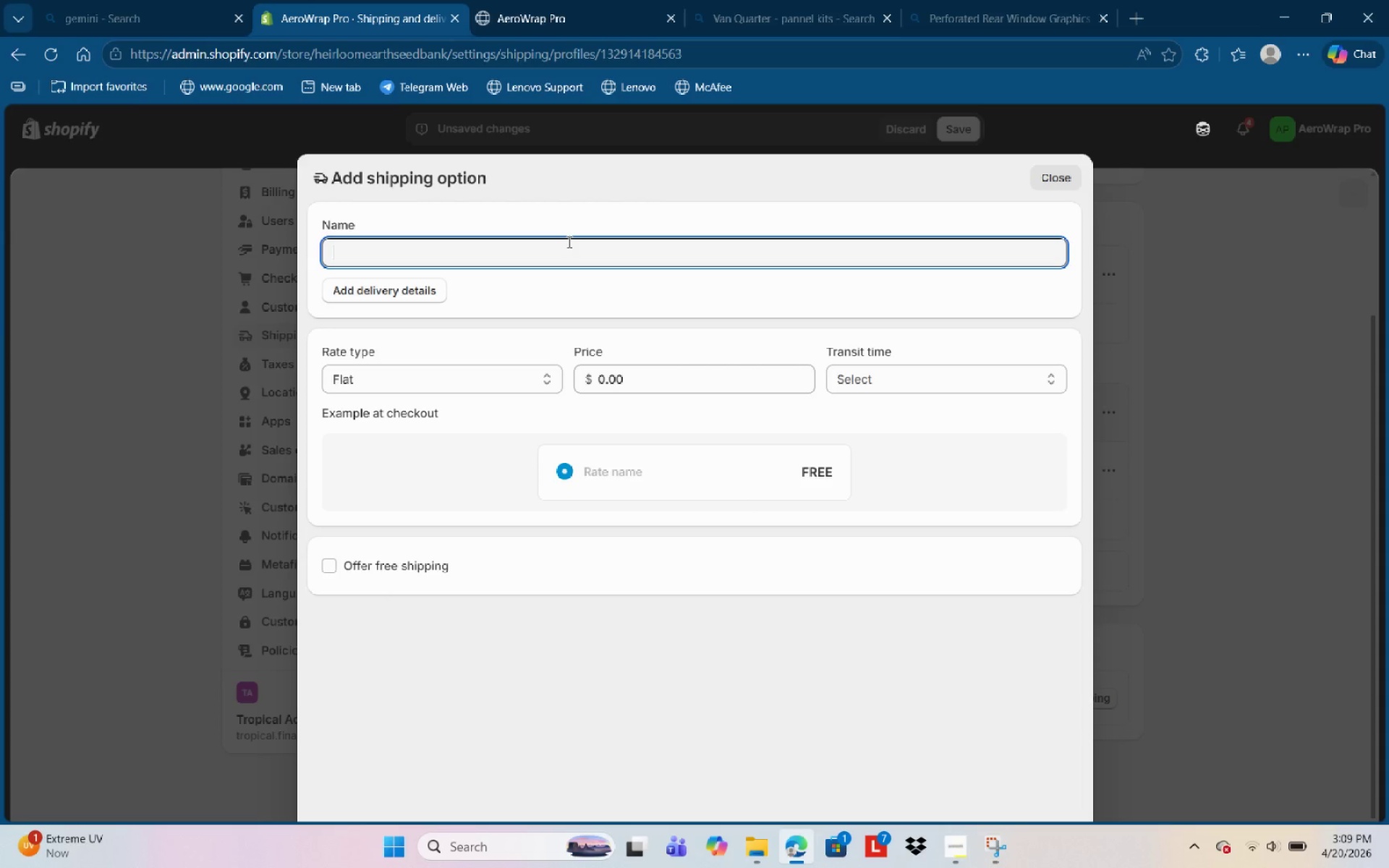 
type(OC)
key(Backspace)
type(versized Crate )
 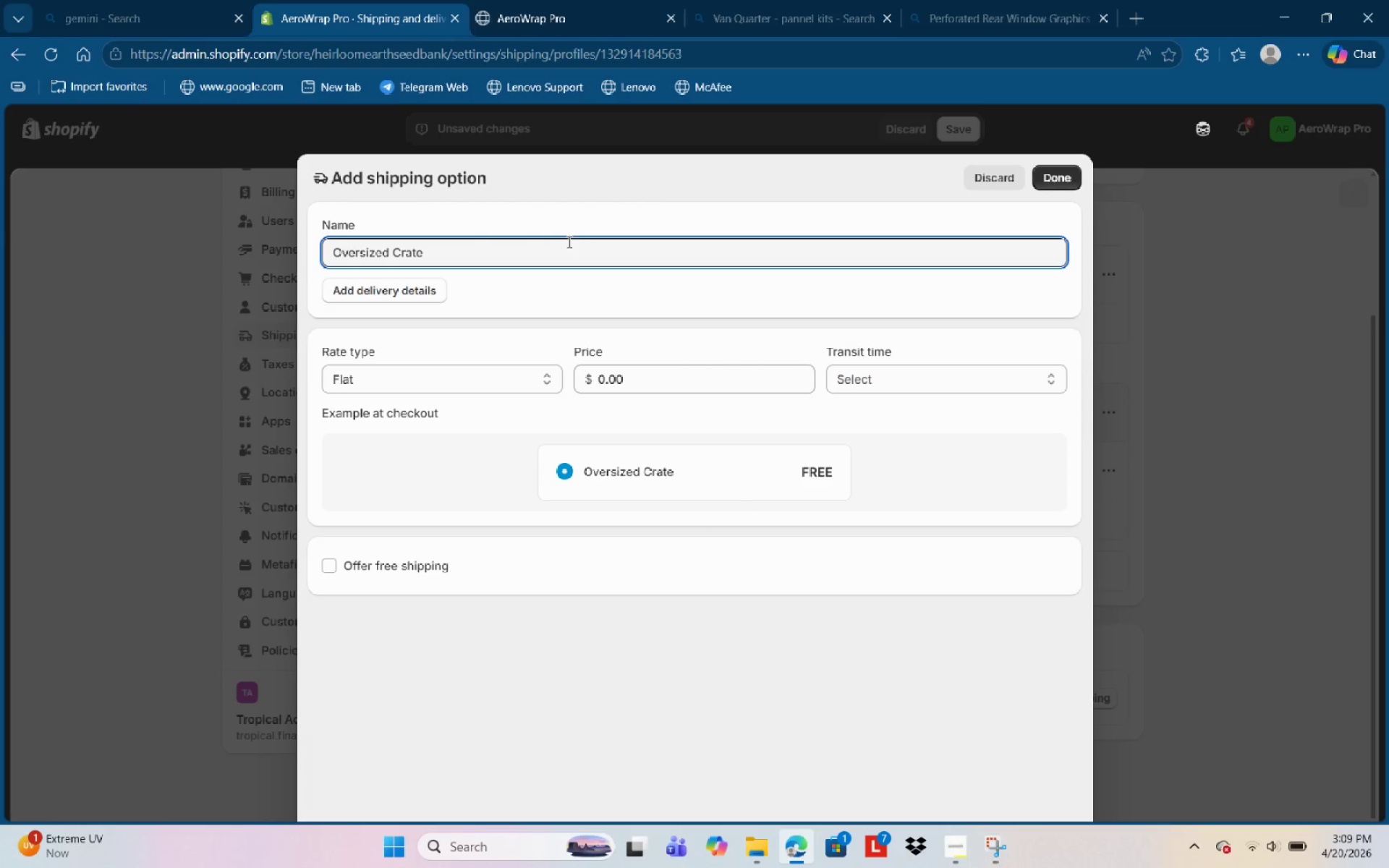 
left_click([702, 364])
 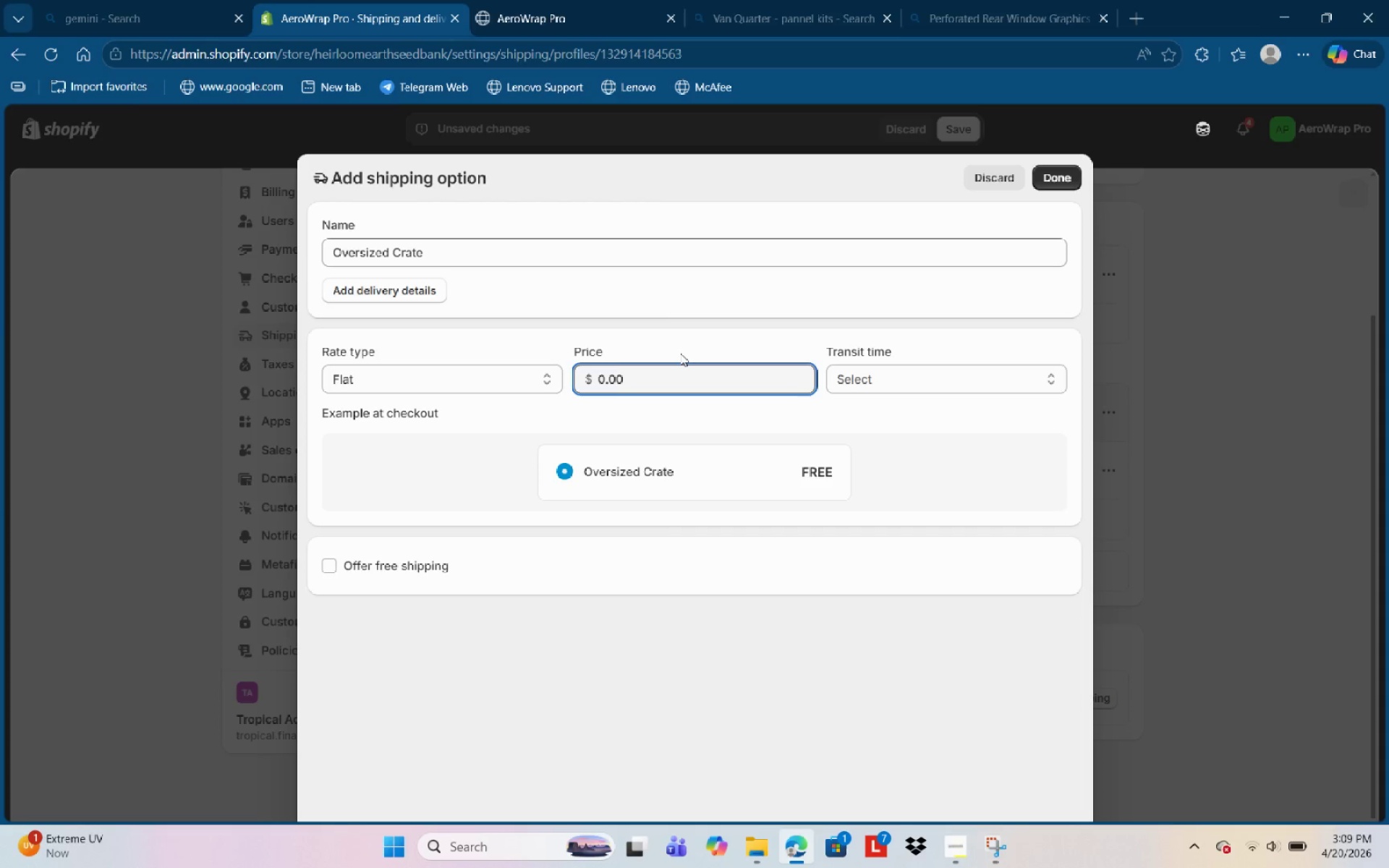 
key(Backspace)
 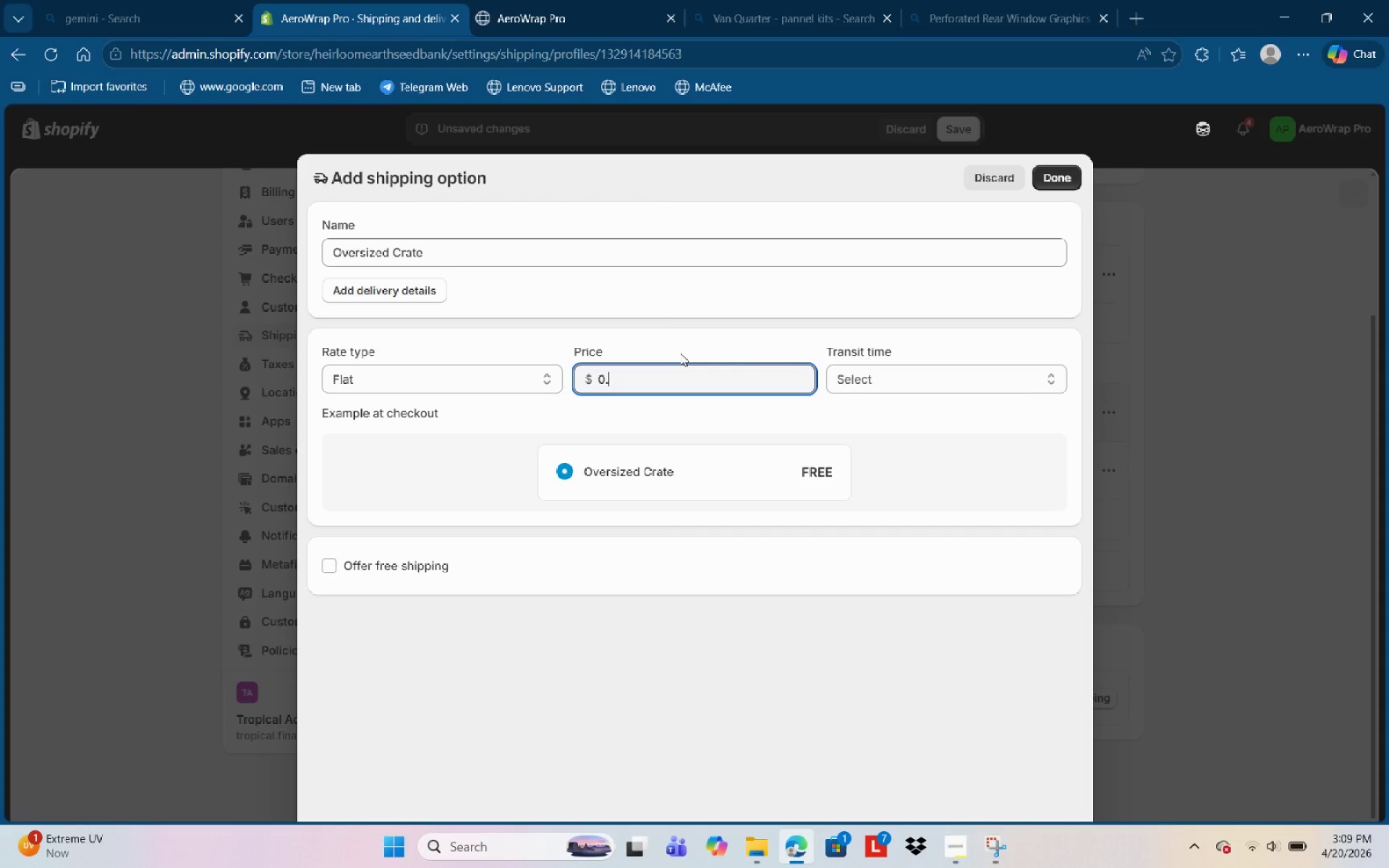 
key(Backspace)
 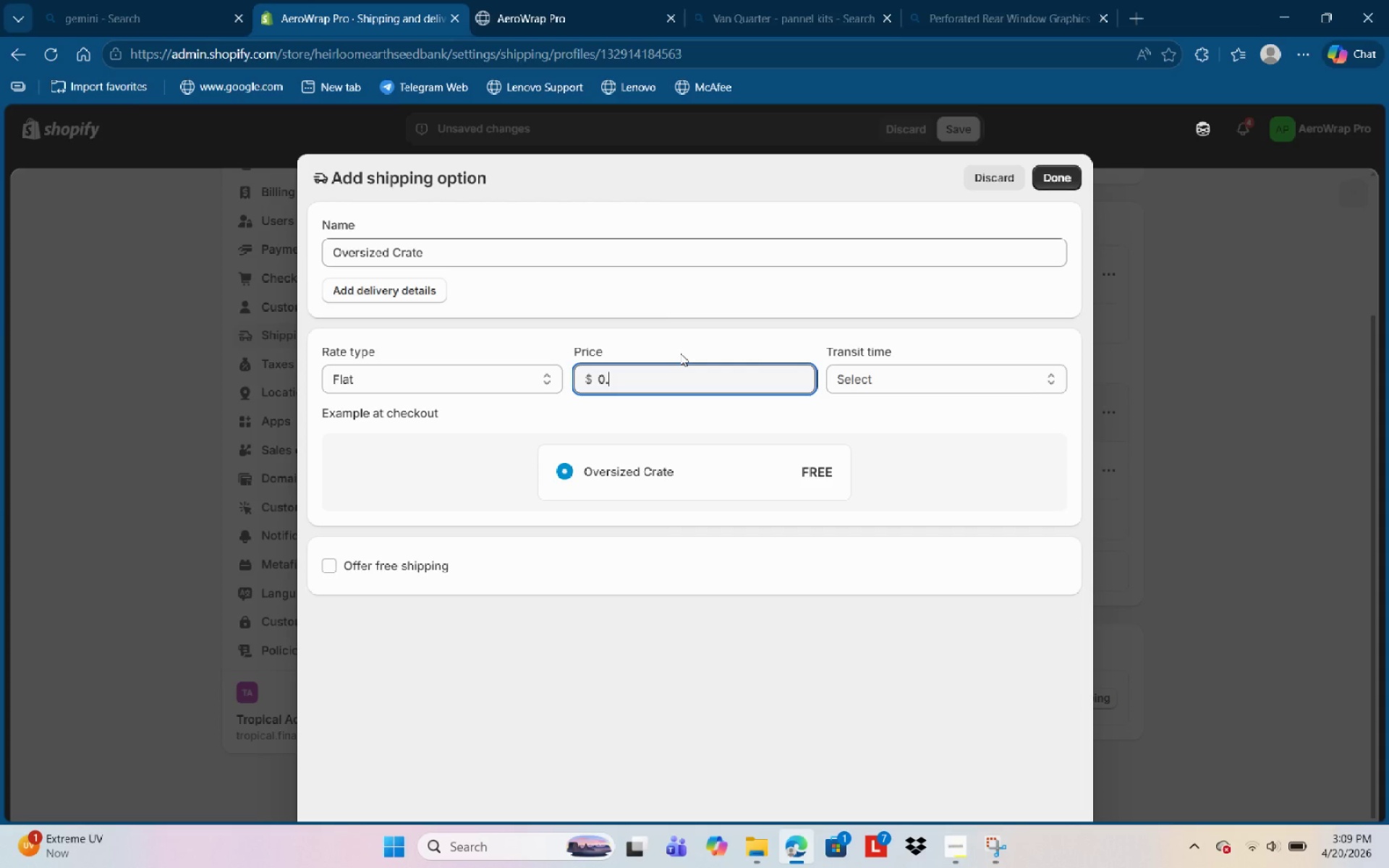 
key(Backspace)
 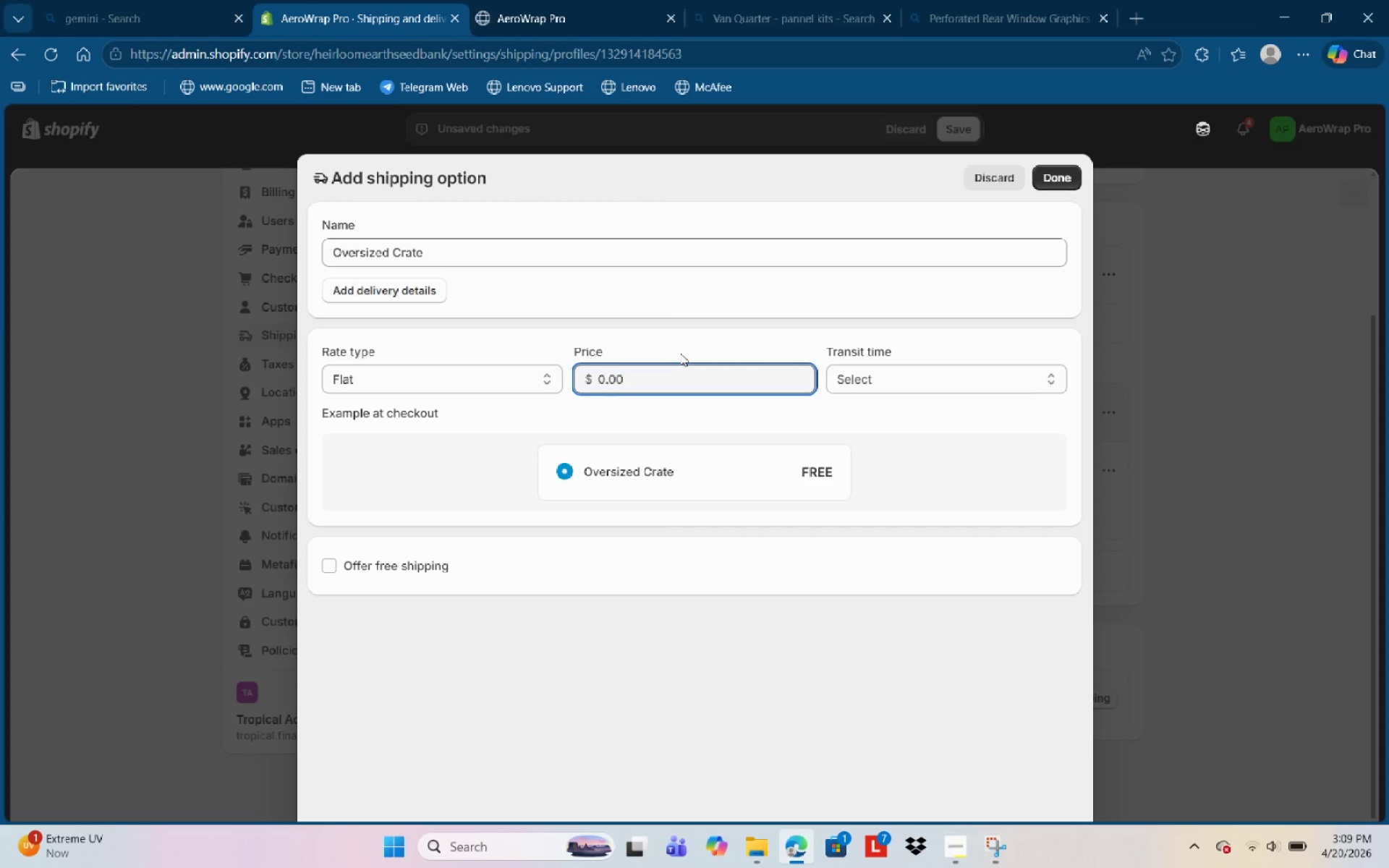 
key(Backspace)
 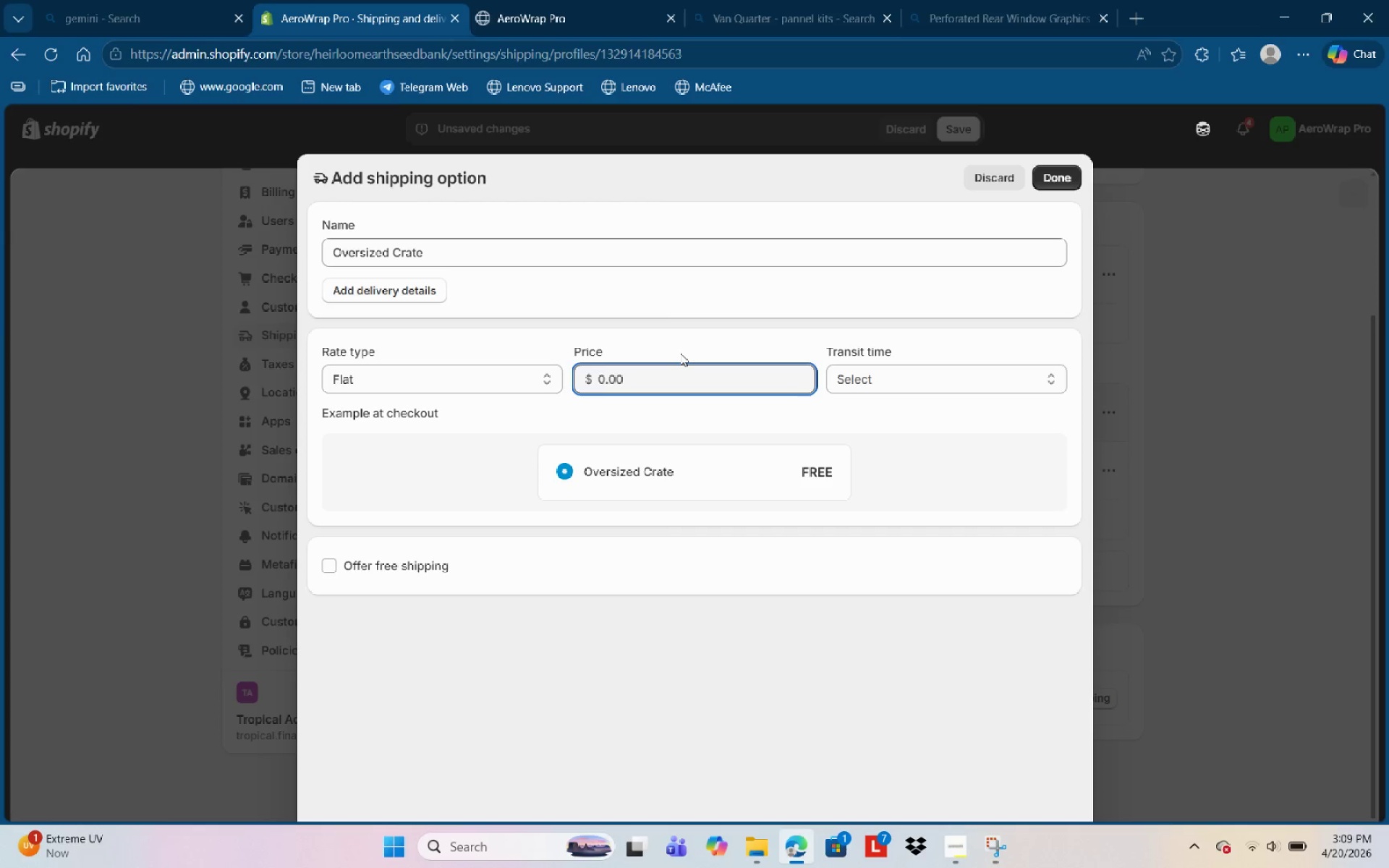 
key(Numpad1)
 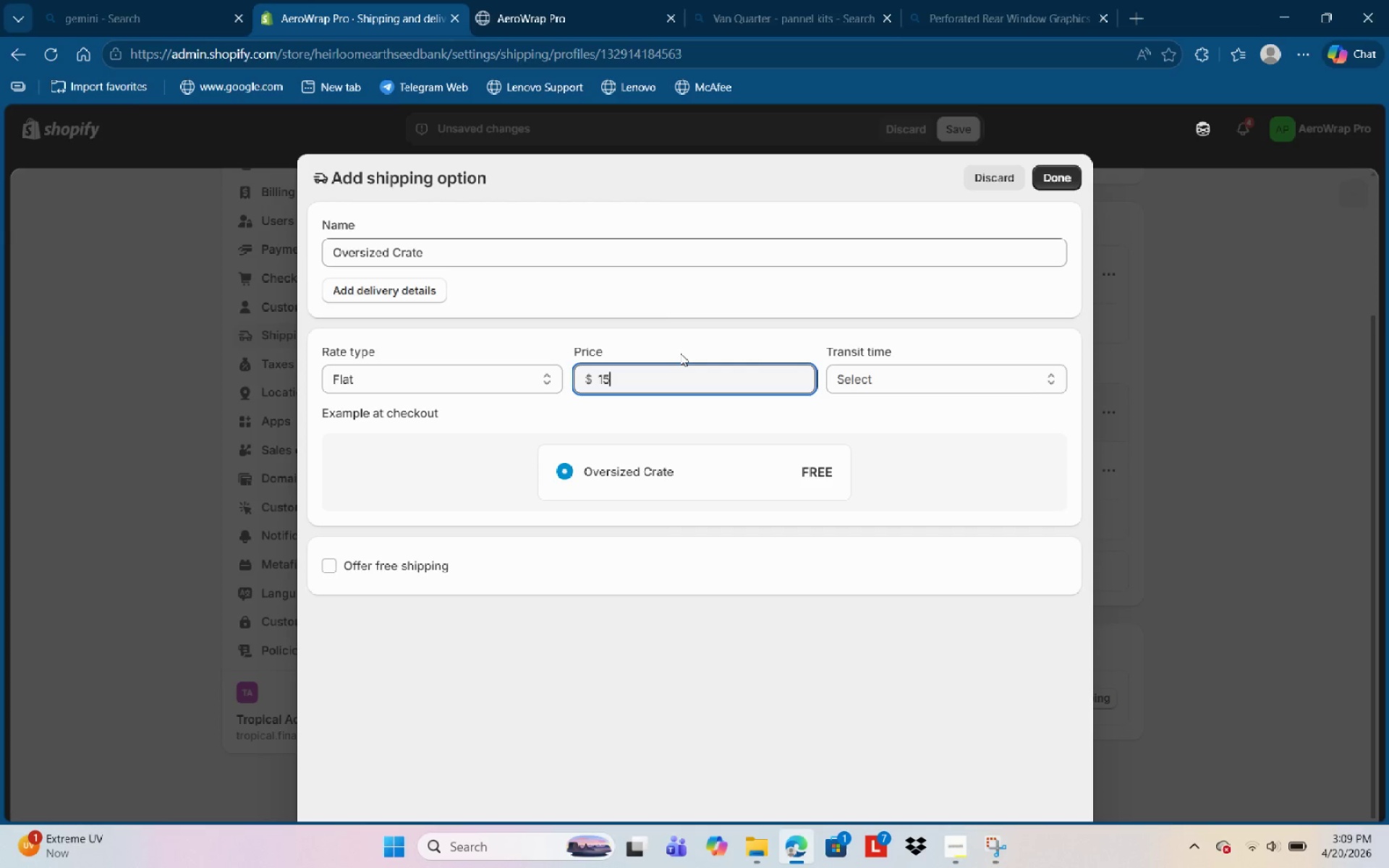 
key(Numpad5)
 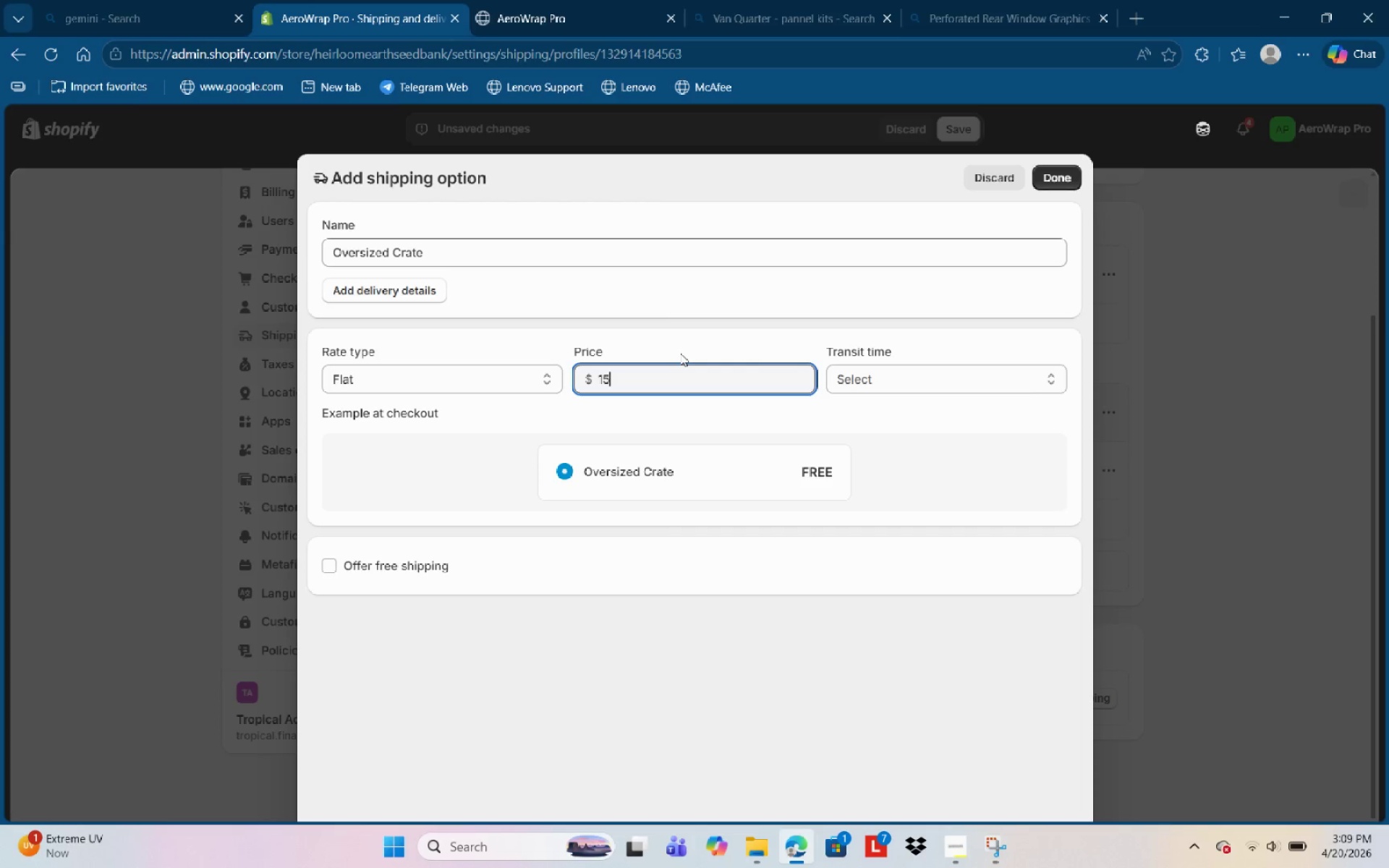 
key(Backspace)
 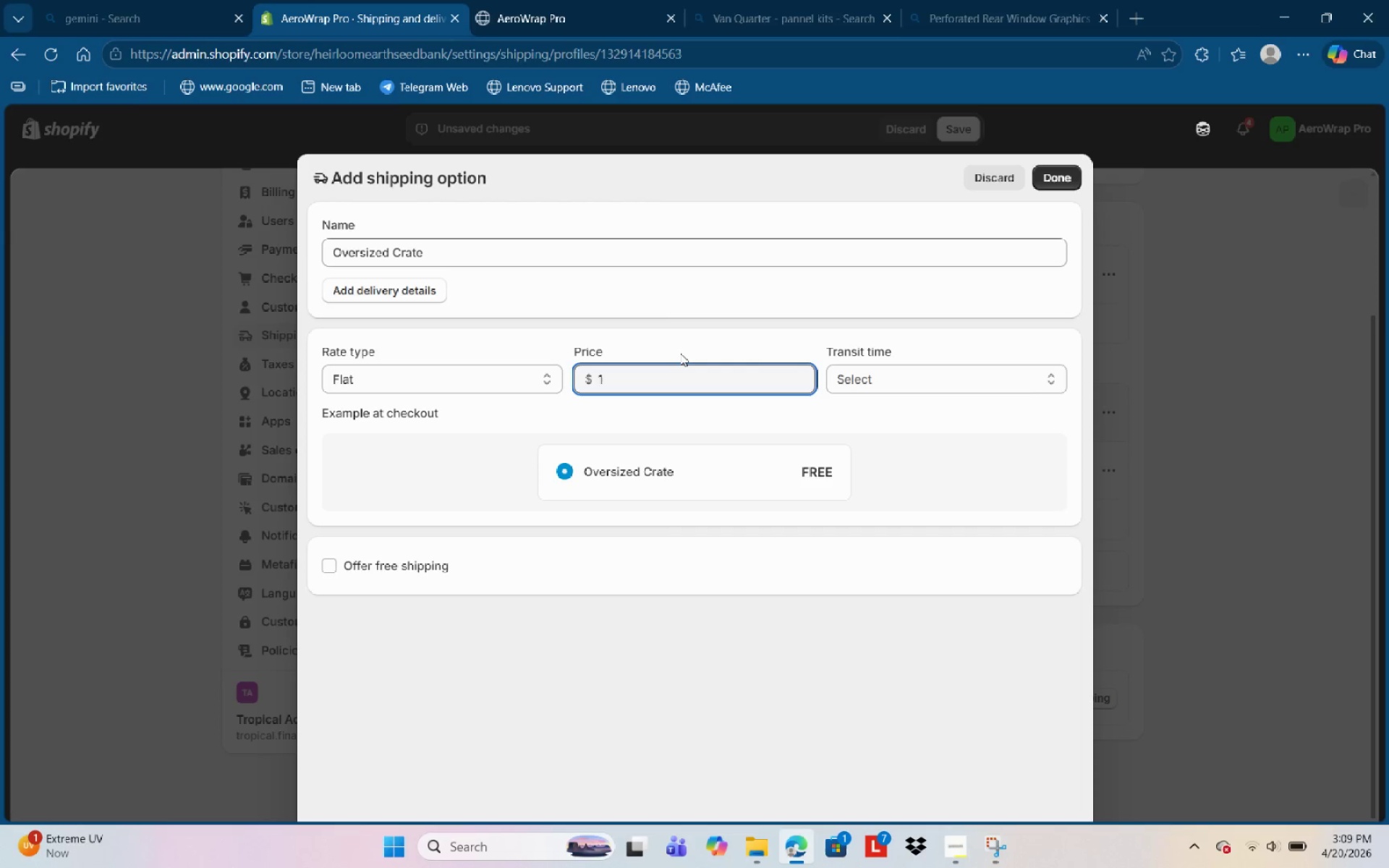 
key(Backspace)
 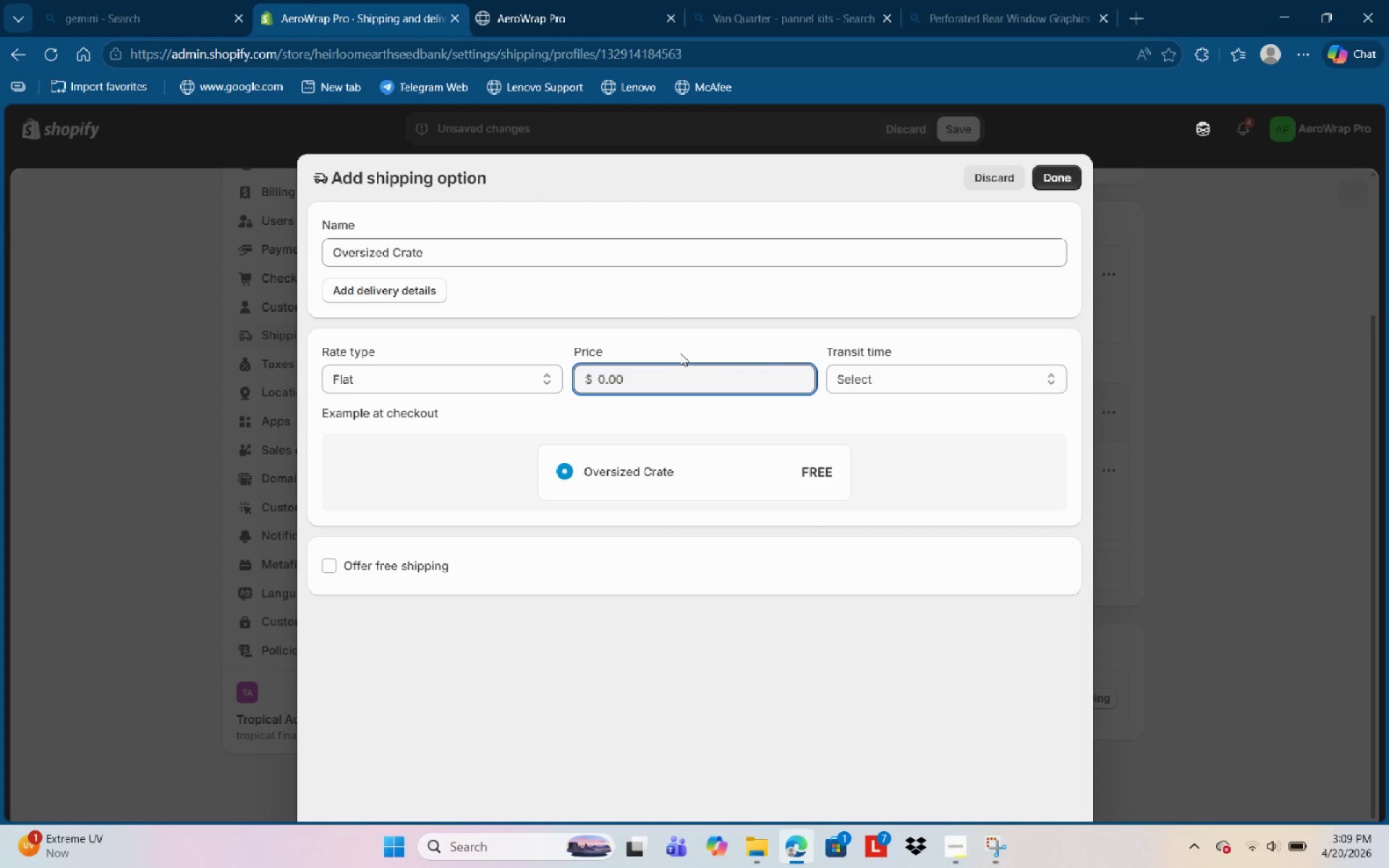 
key(Backspace)
 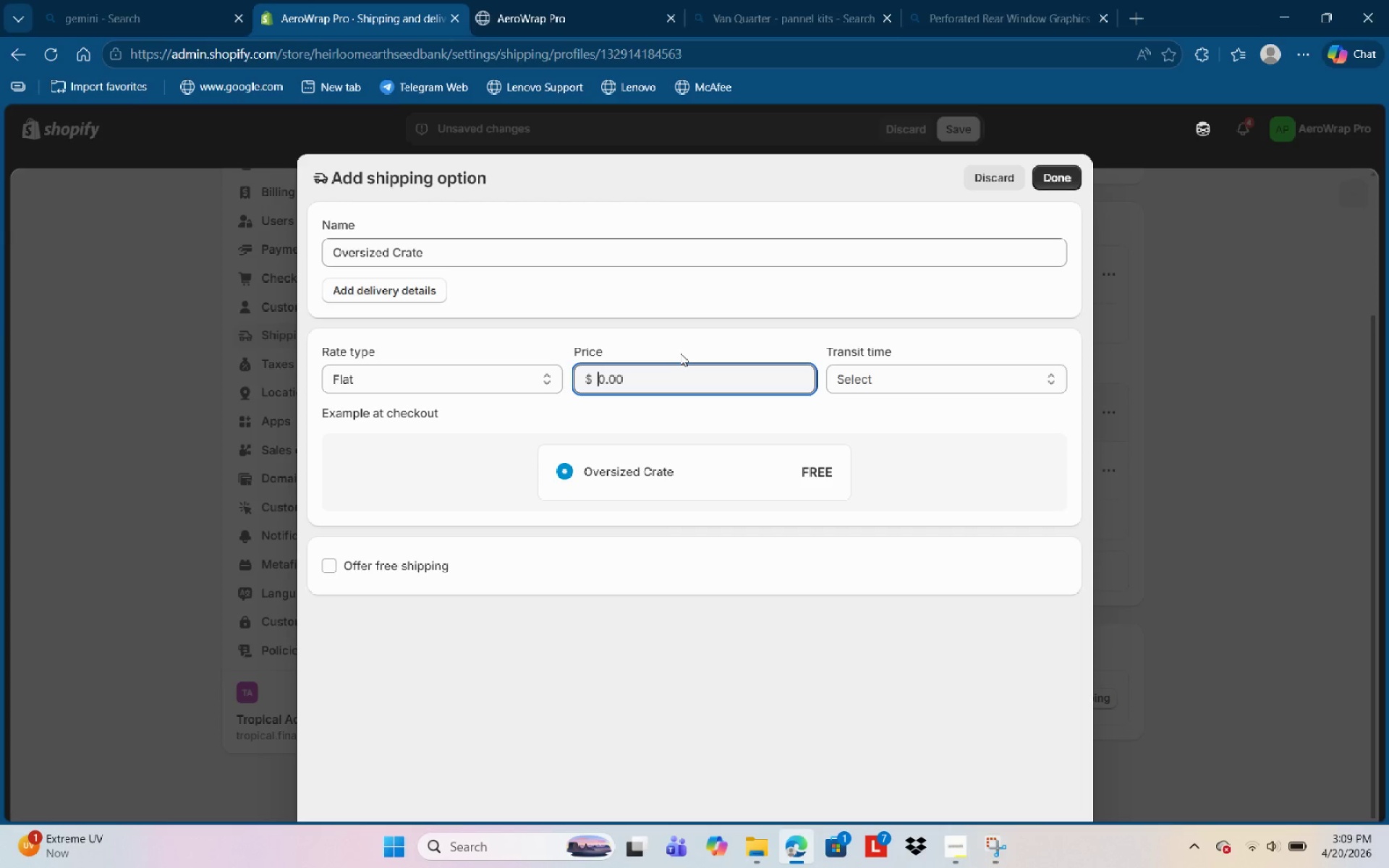 
key(Numpad4)
 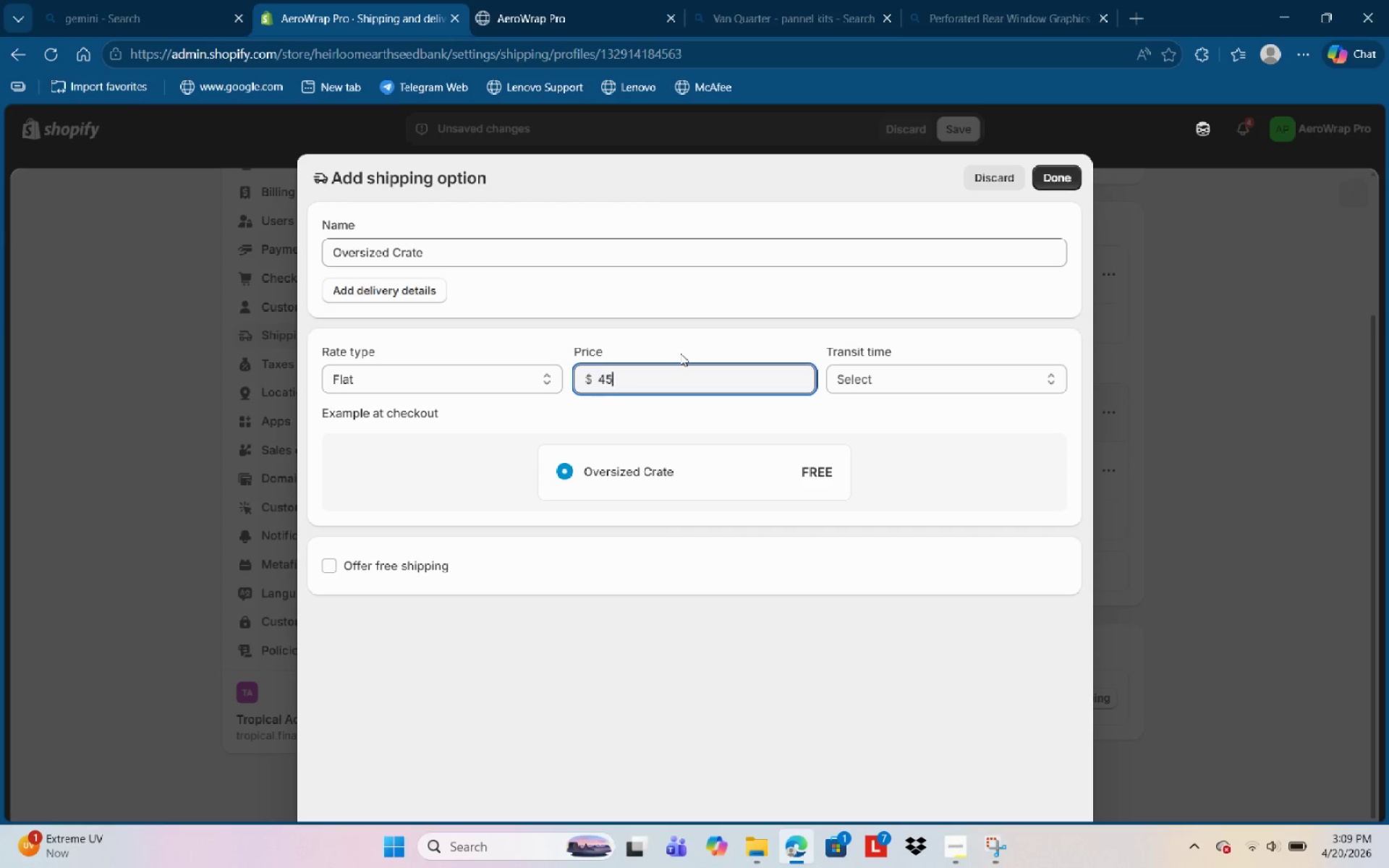 
key(Numpad5)
 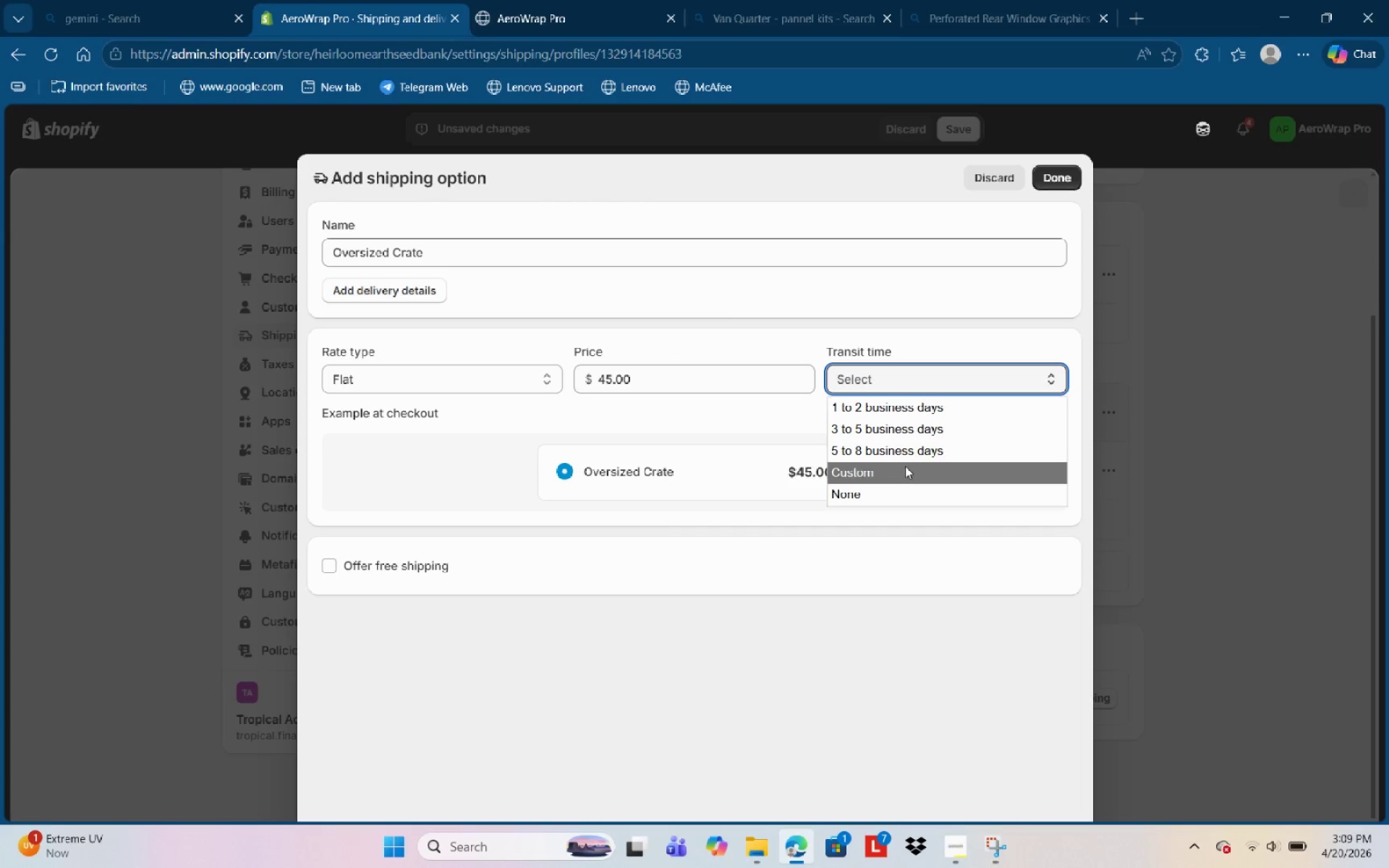 
left_click([954, 400])
 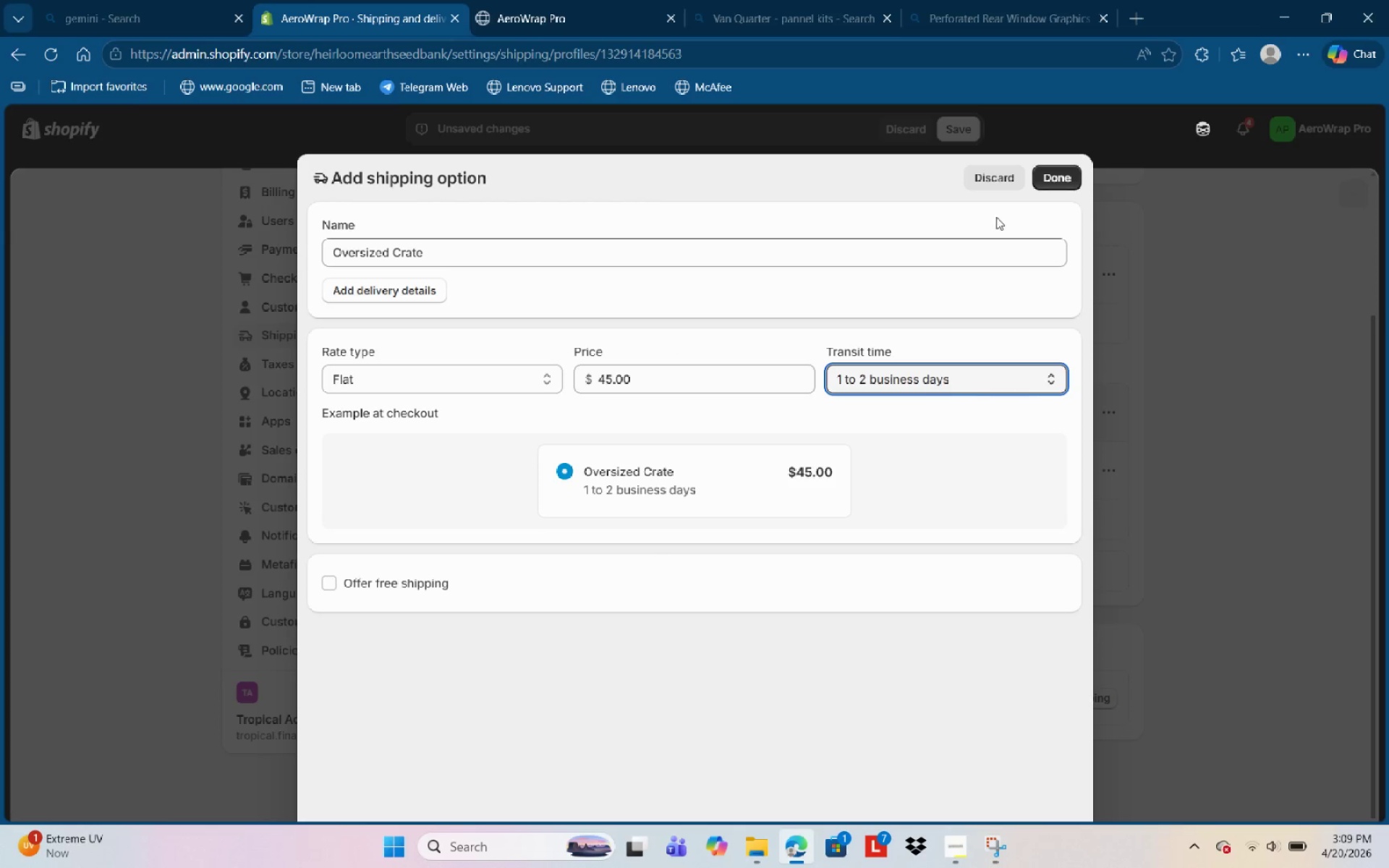 
left_click([1052, 175])
 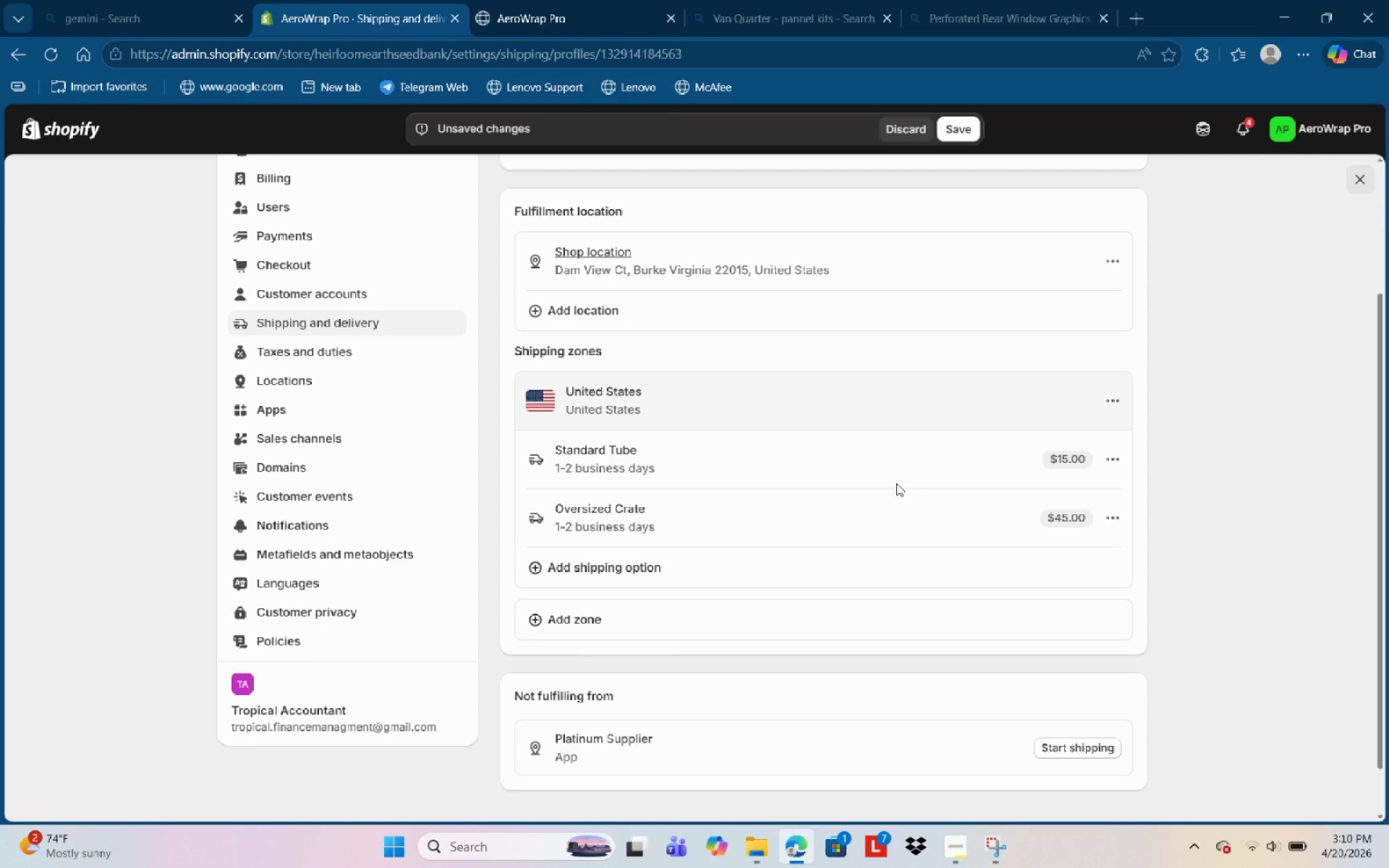 
wait(18.84)
 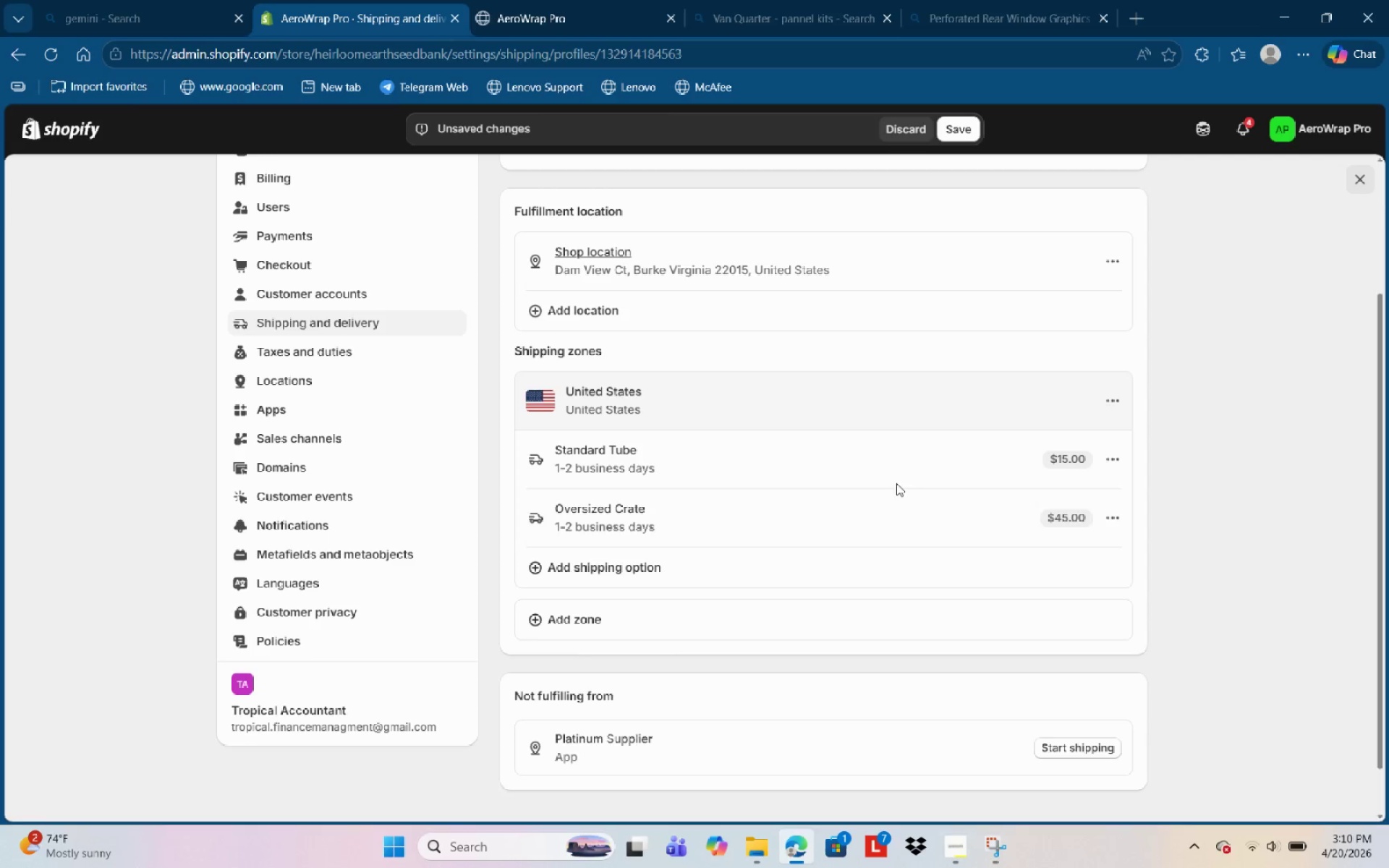 
left_click([1009, 867])
 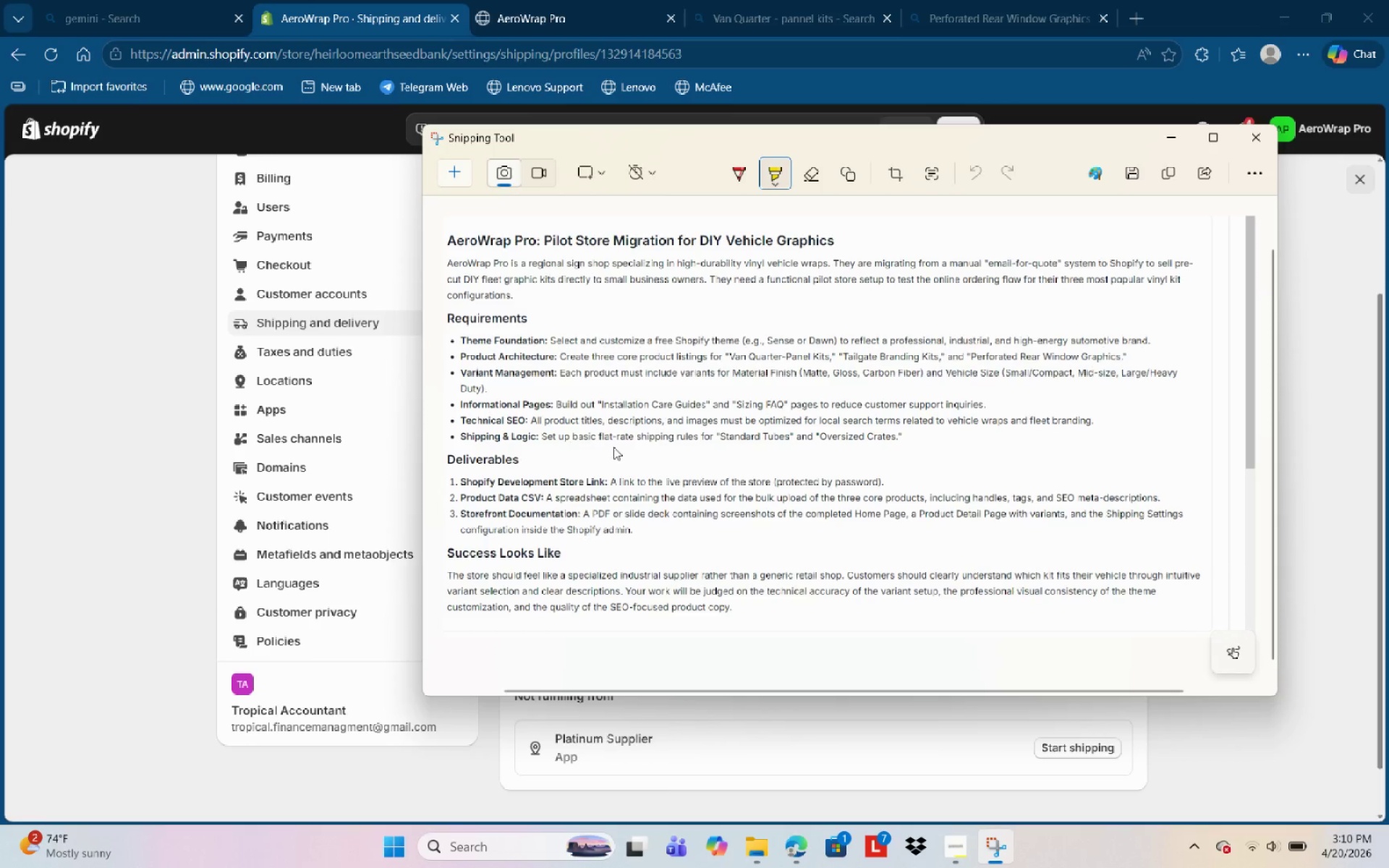 
wait(6.08)
 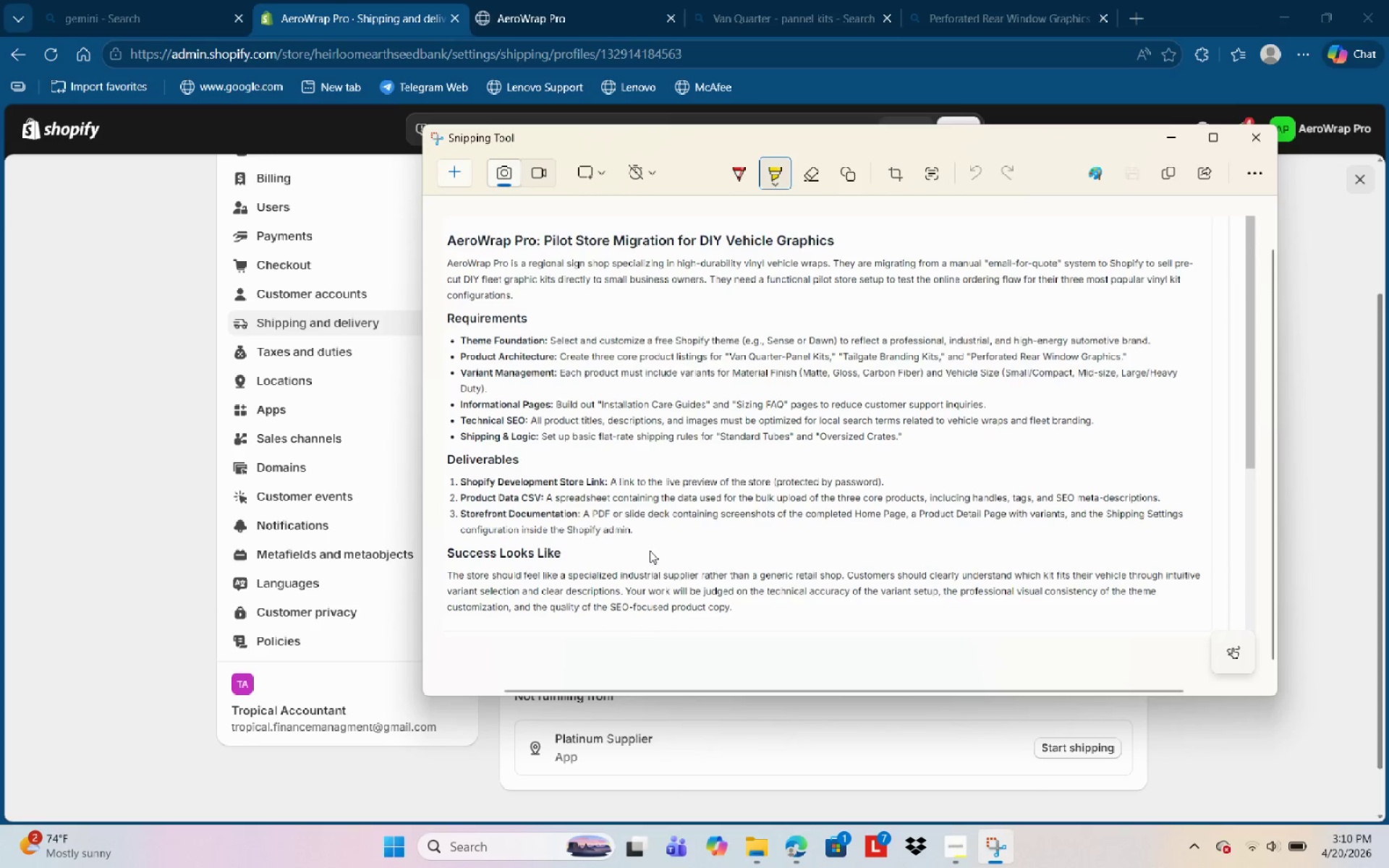 
left_click([340, 324])
 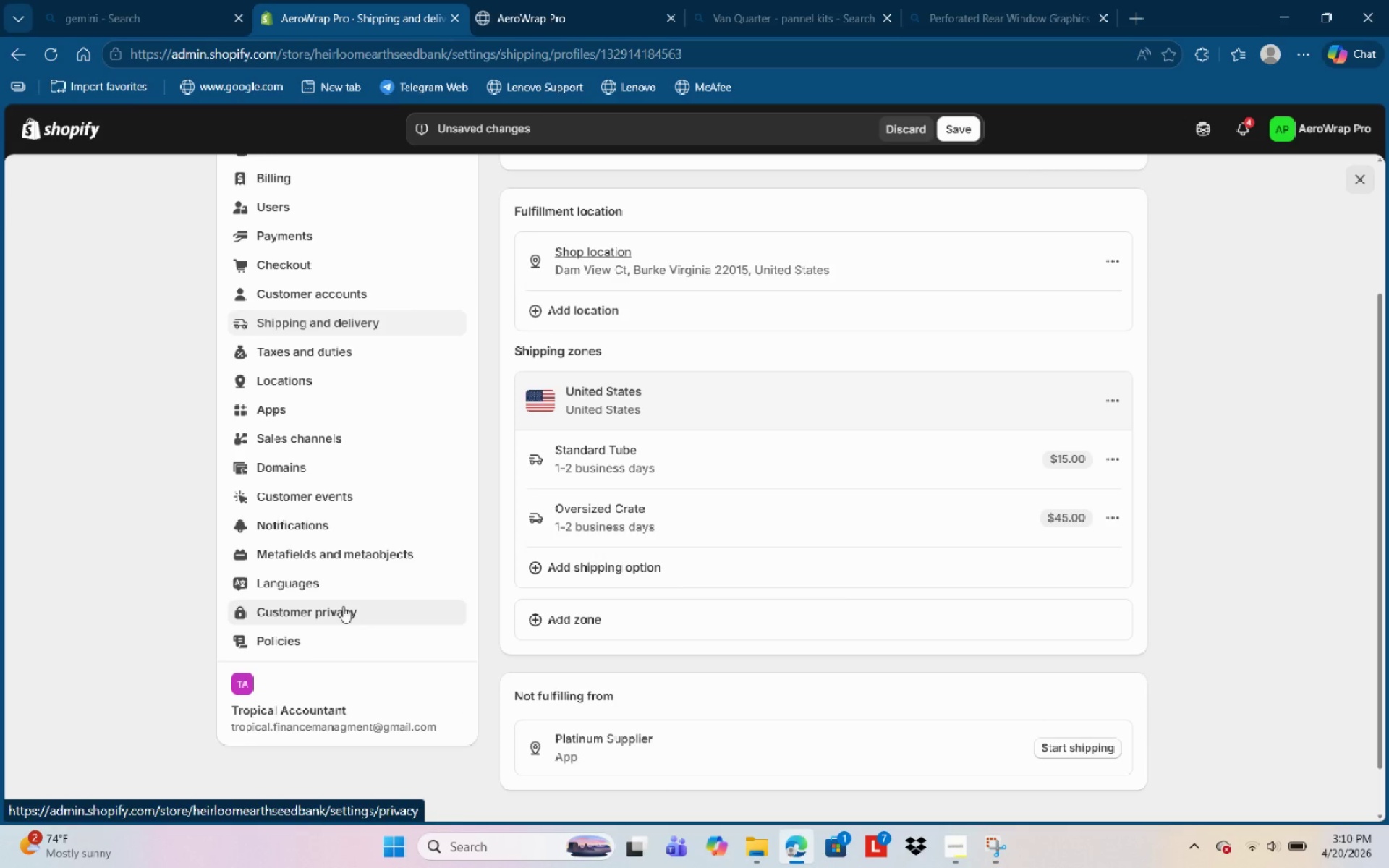 
scroll: coordinate [488, 511], scroll_direction: up, amount: 2.0
 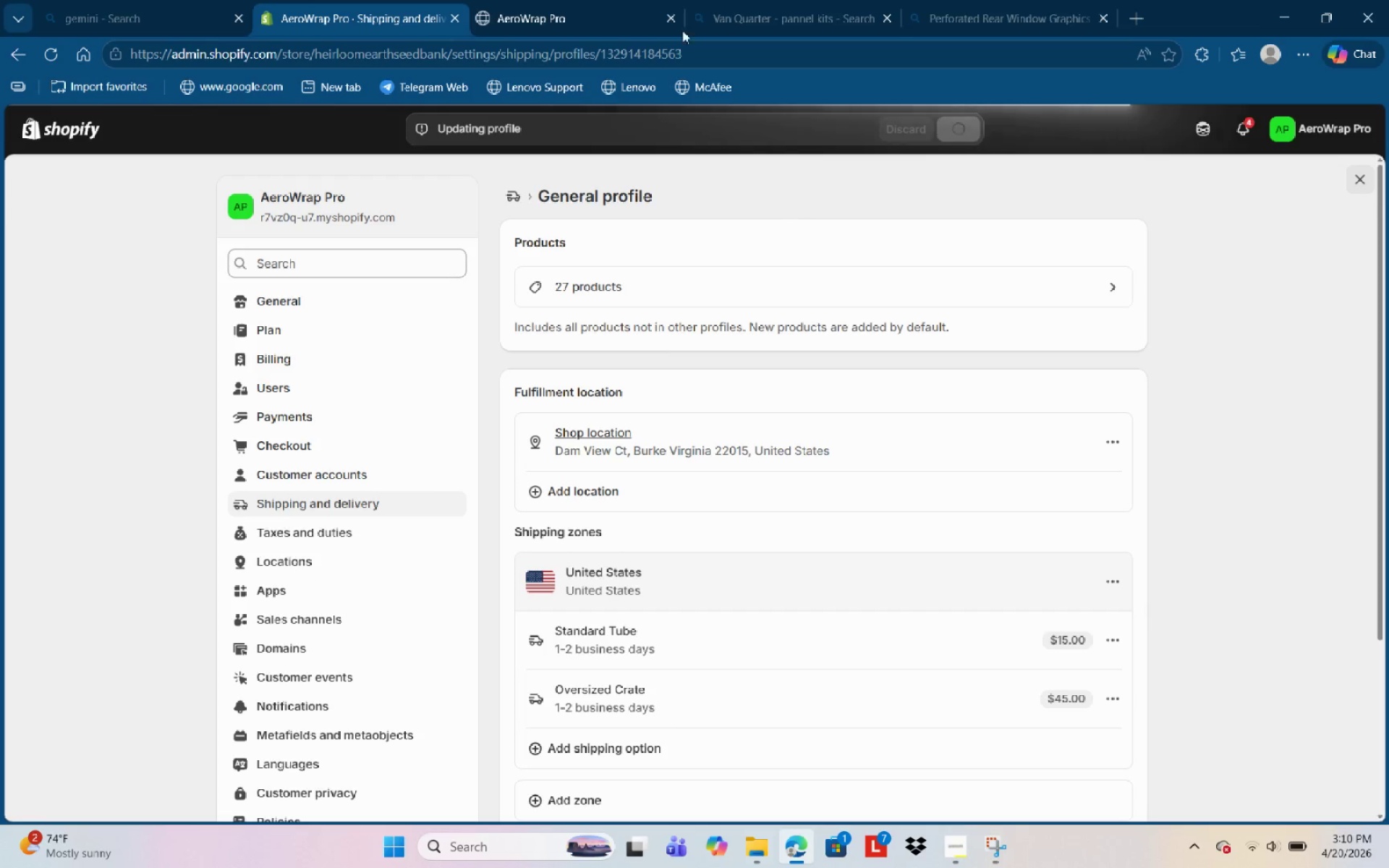 
wait(5.06)
 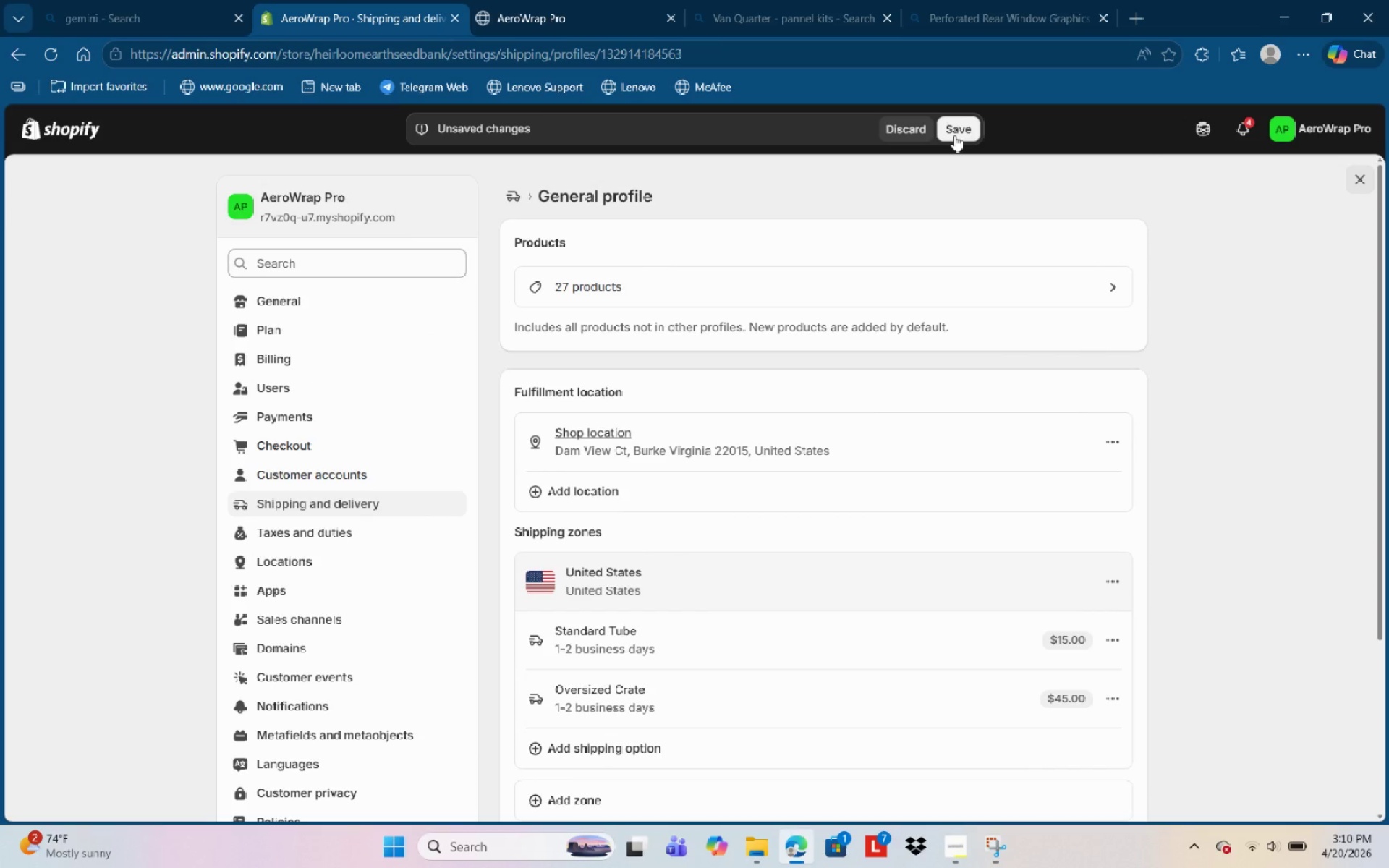 
left_click([353, 0])
 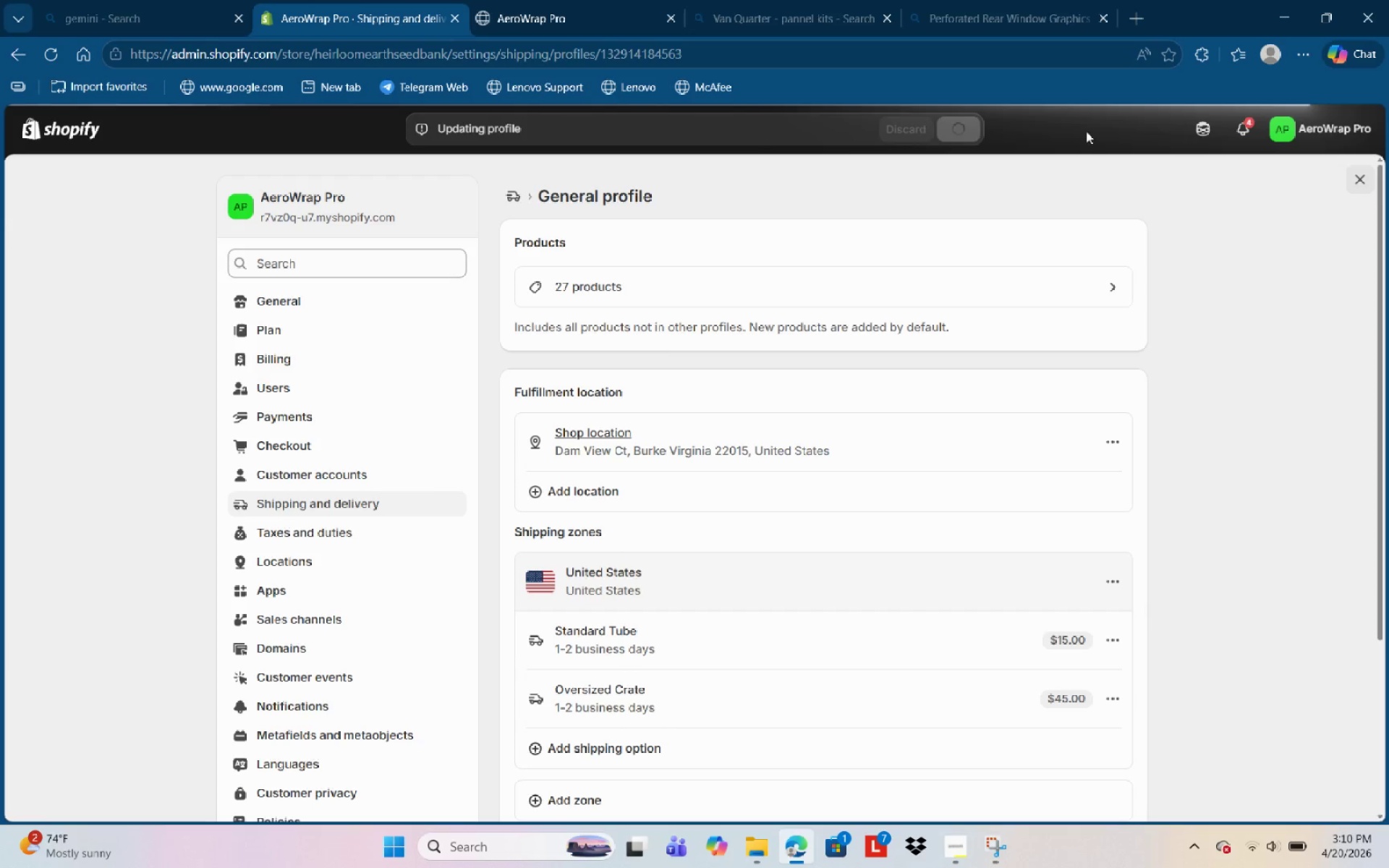 
mouse_move([1355, 196])
 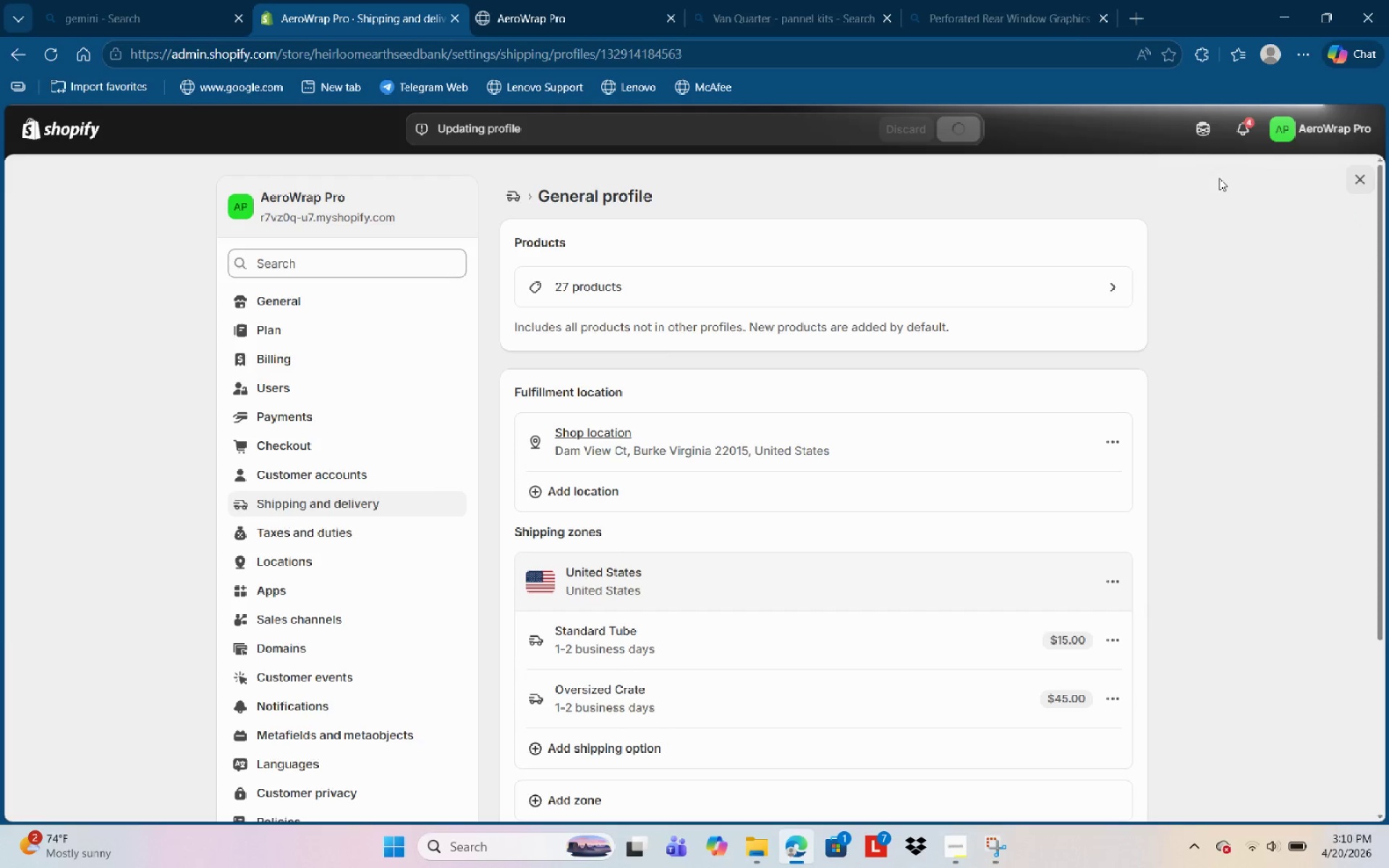 
scroll: coordinate [729, 456], scroll_direction: down, amount: 8.0
 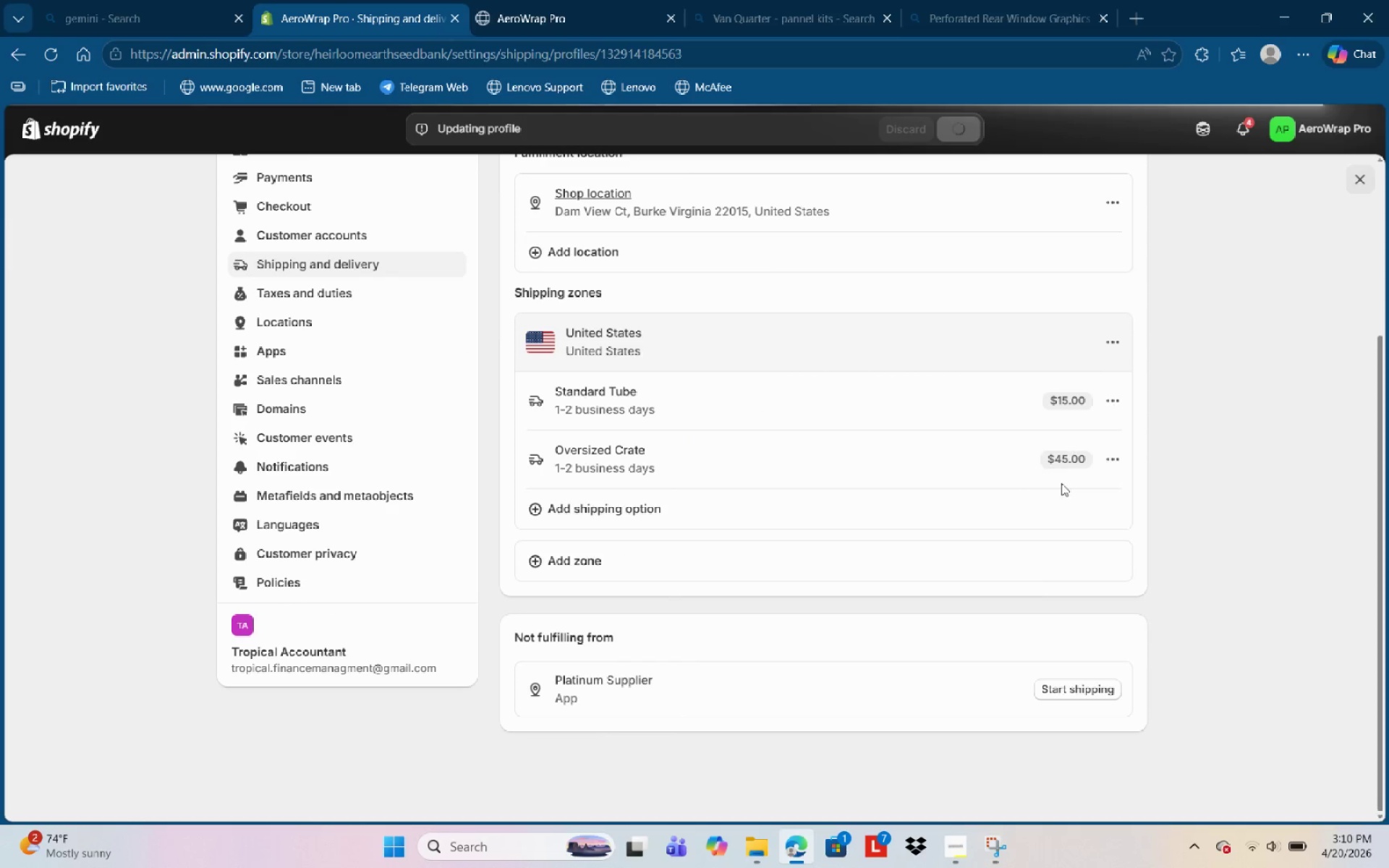 
wait(8.52)
 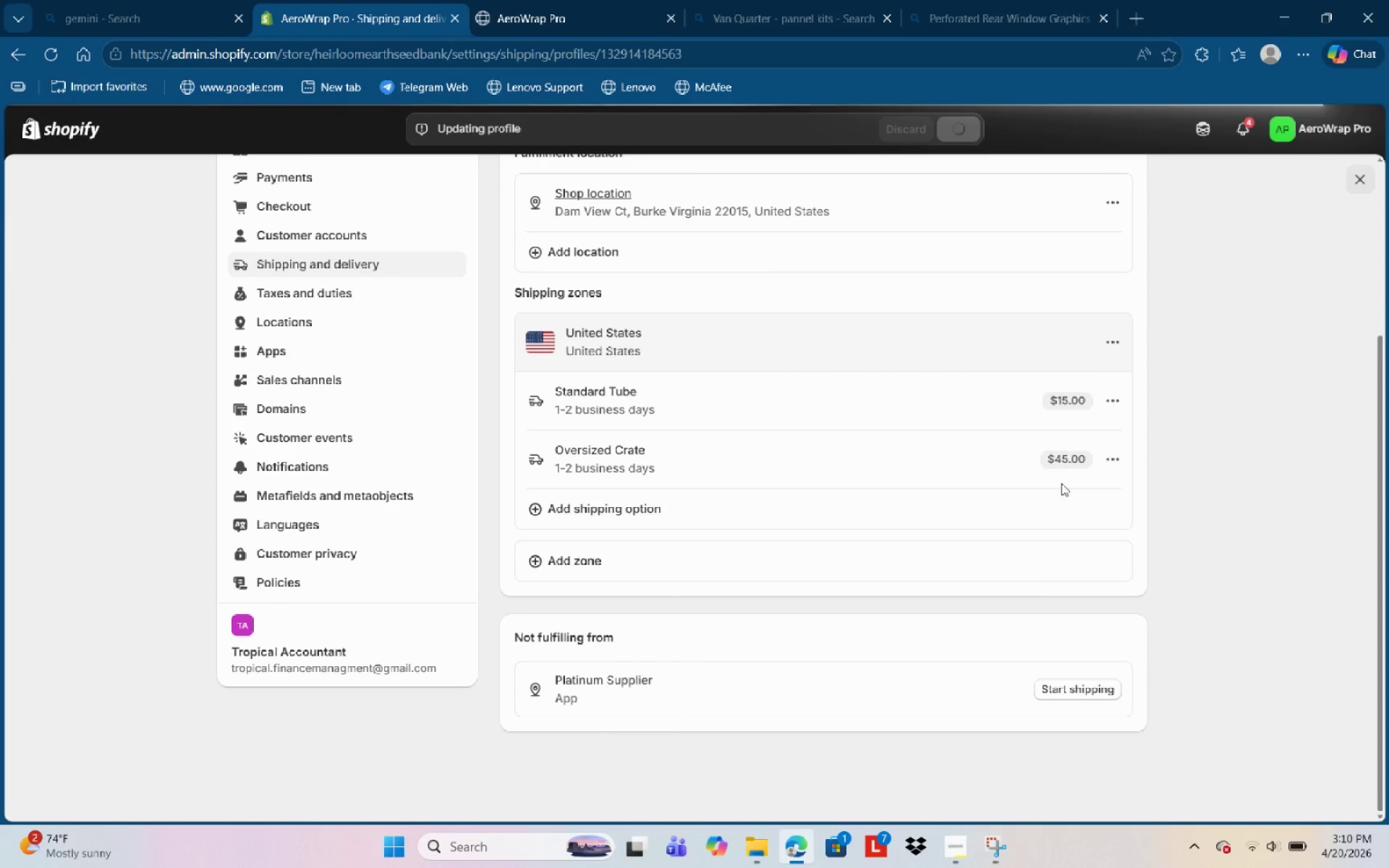 
scroll: coordinate [561, 319], scroll_direction: up, amount: 3.0
 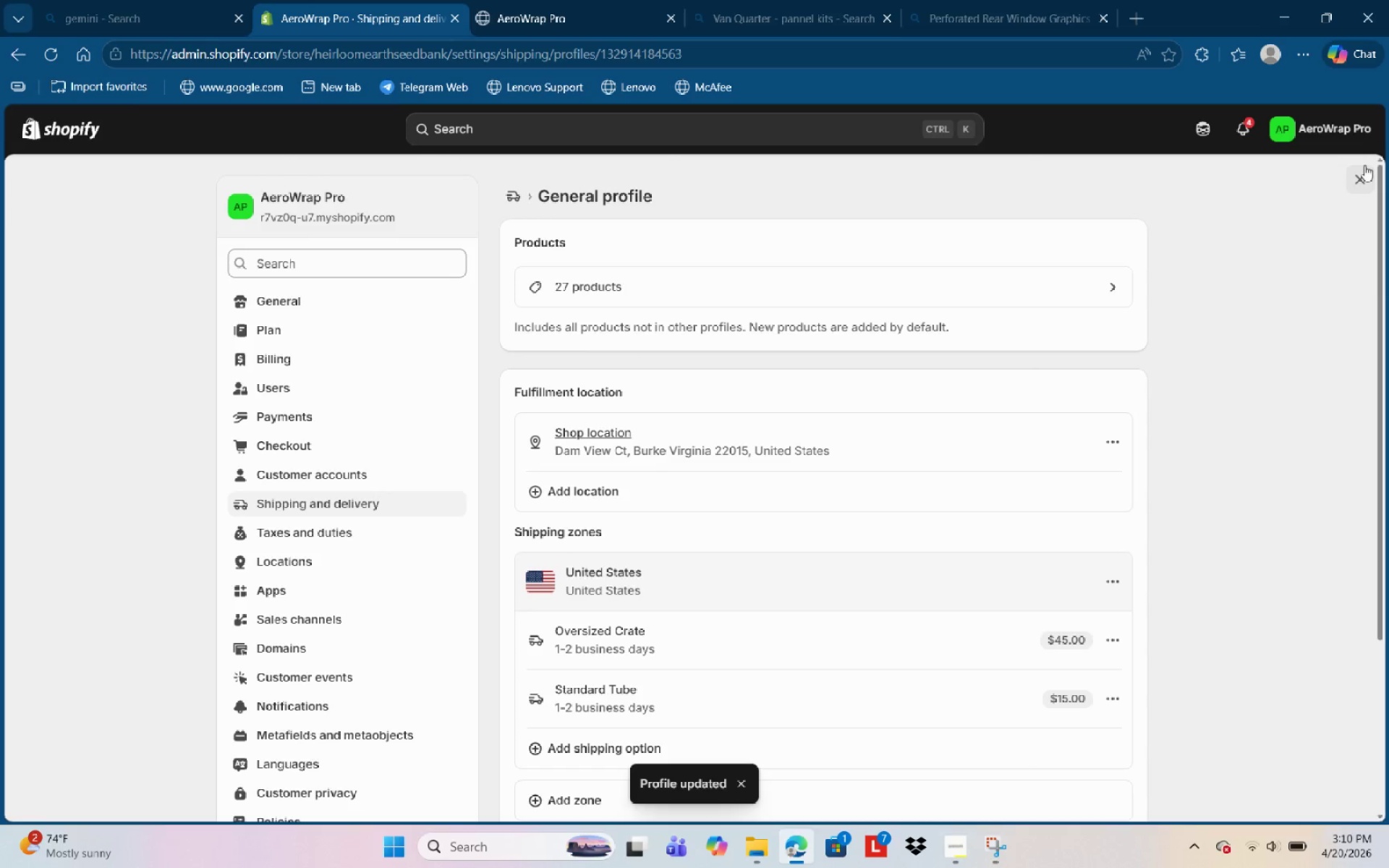 
left_click([1362, 174])
 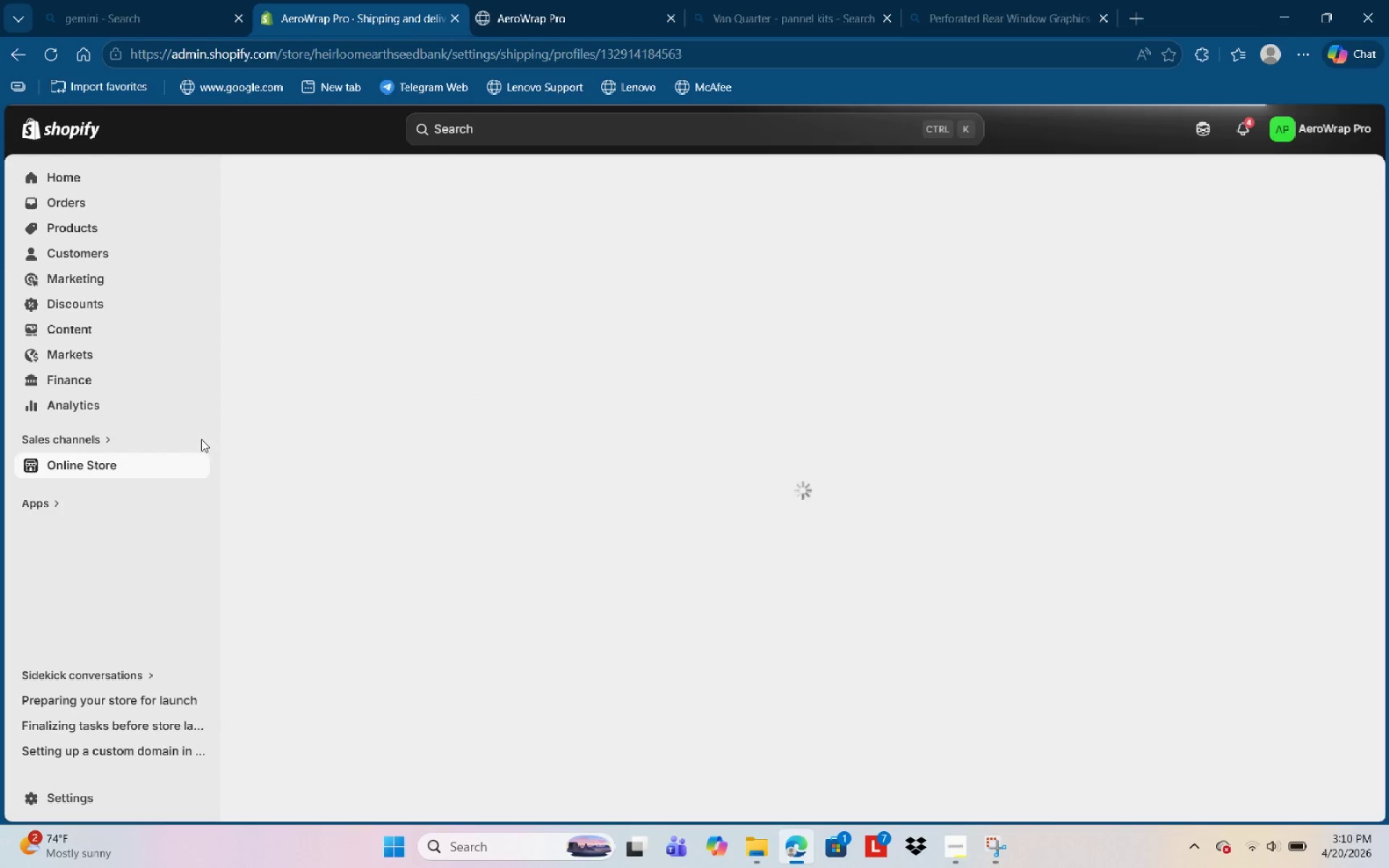 
wait(5.17)
 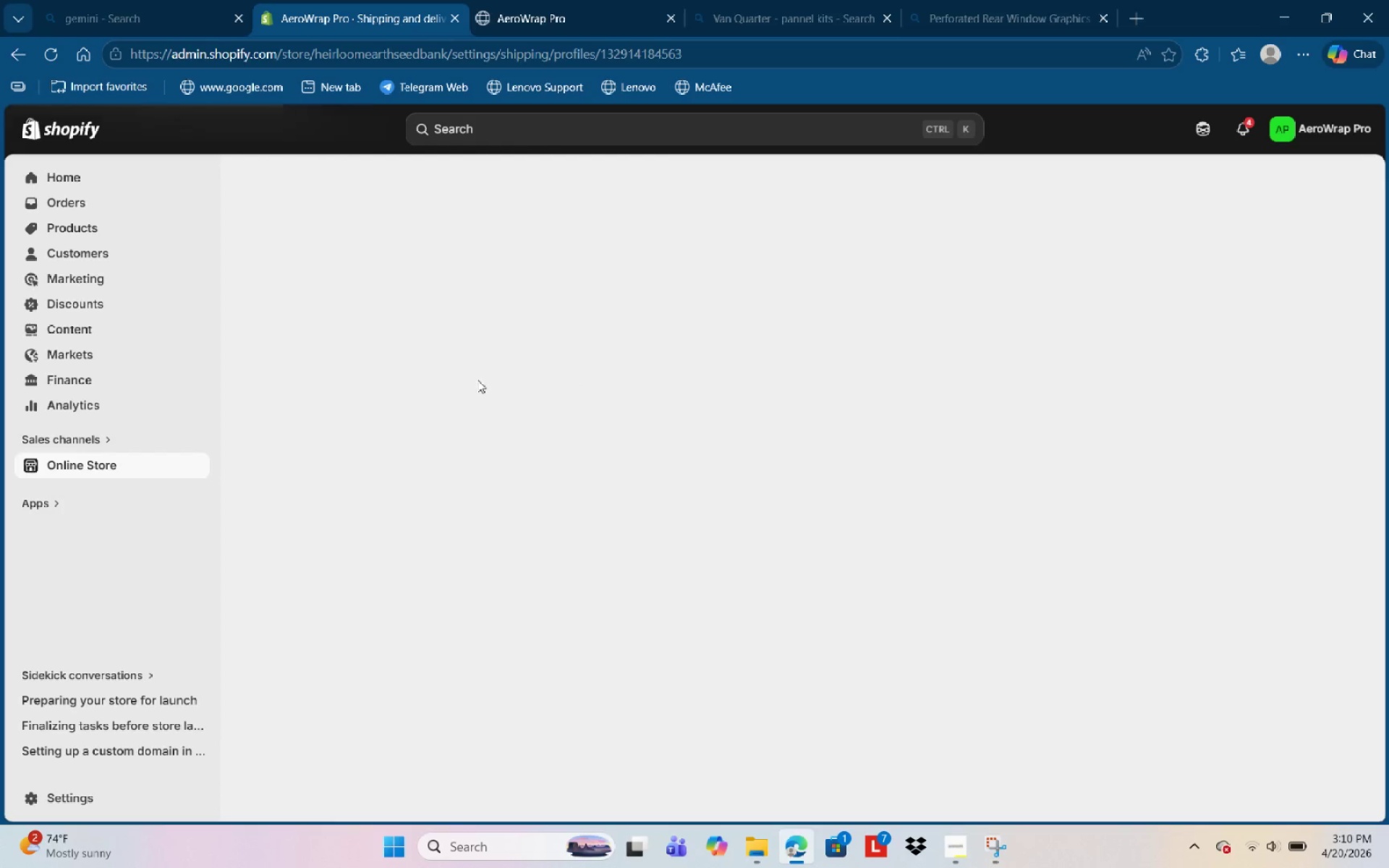 
left_click([82, 463])
 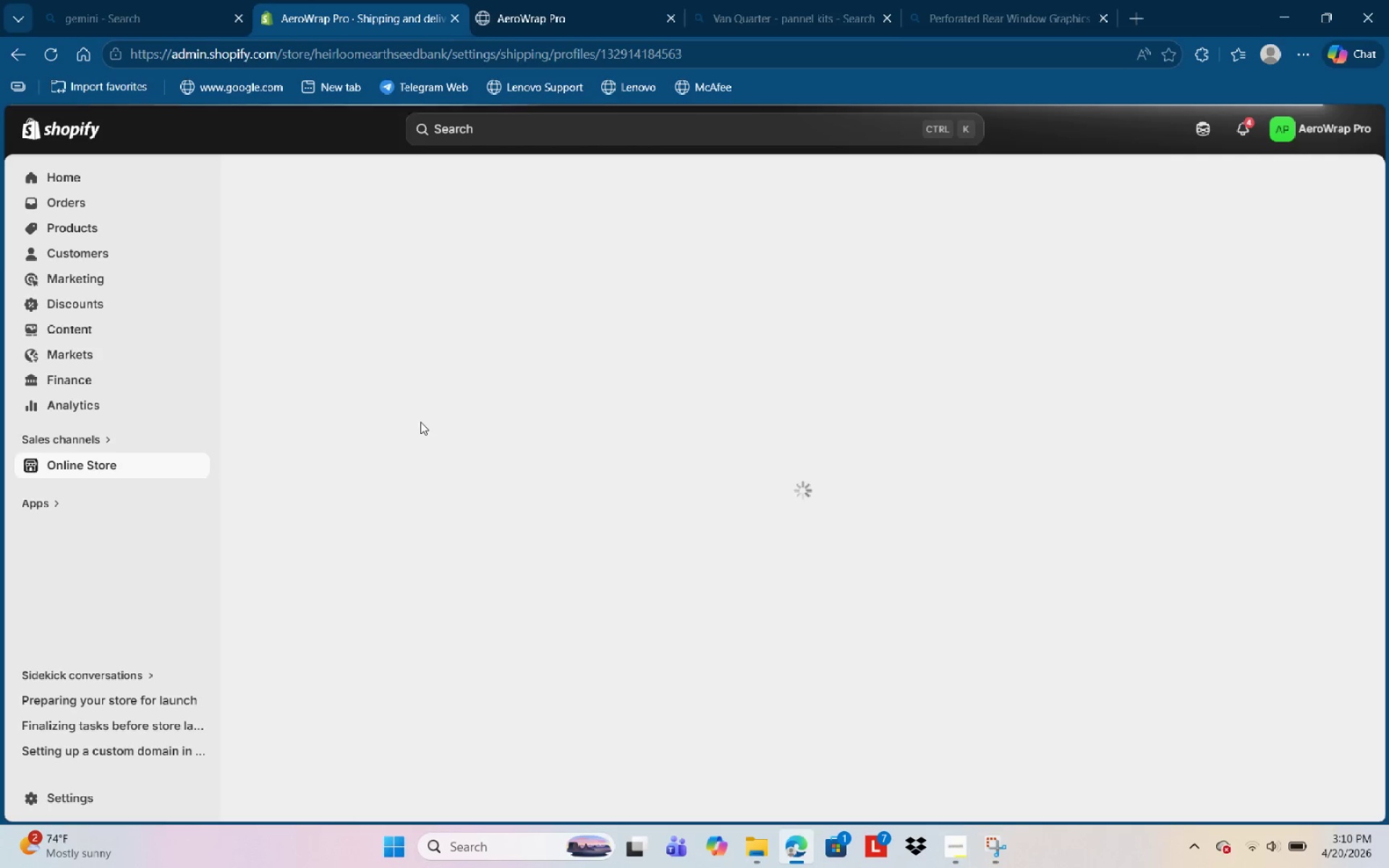 
wait(7.62)
 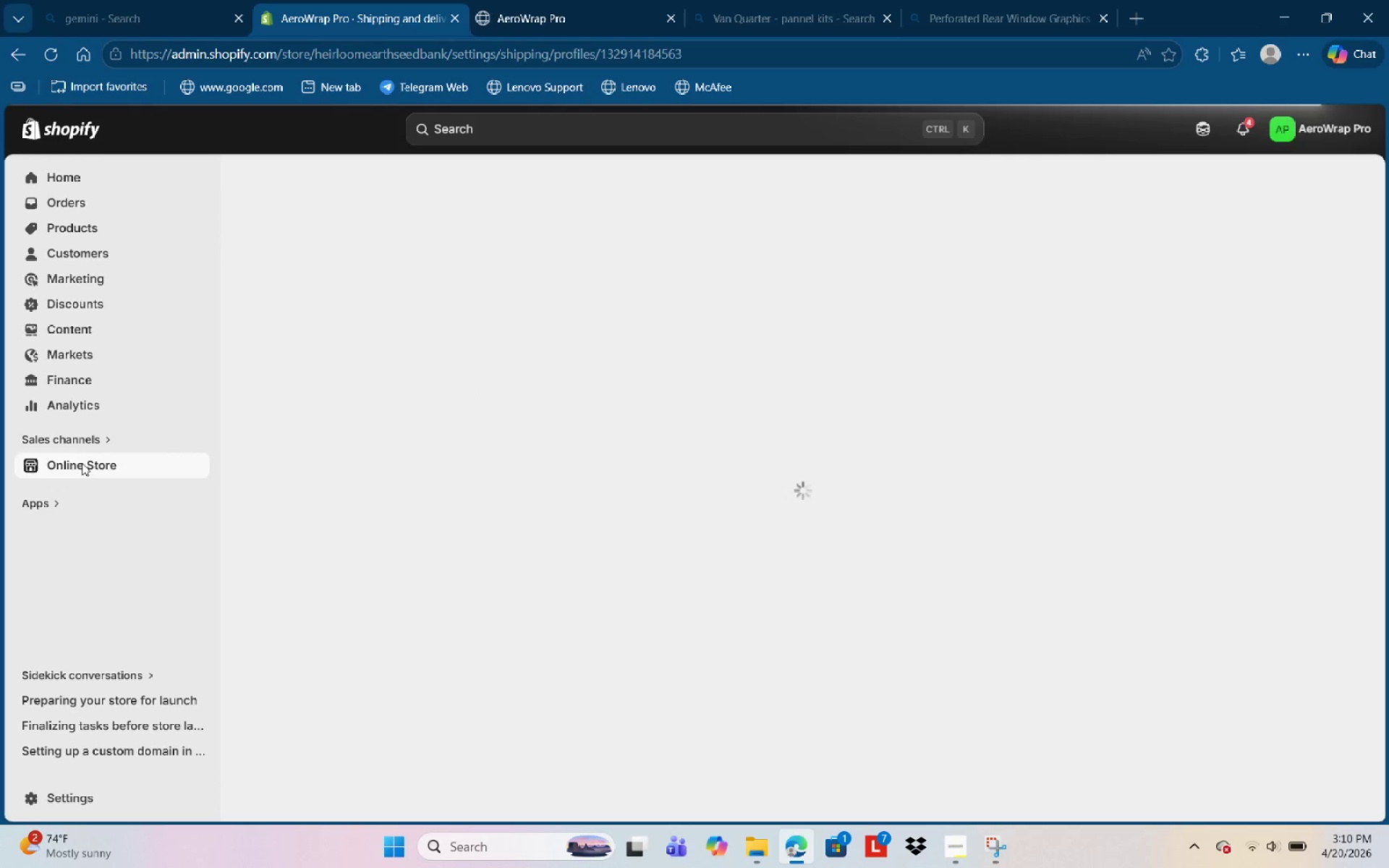 
mouse_move([1502, 875])
 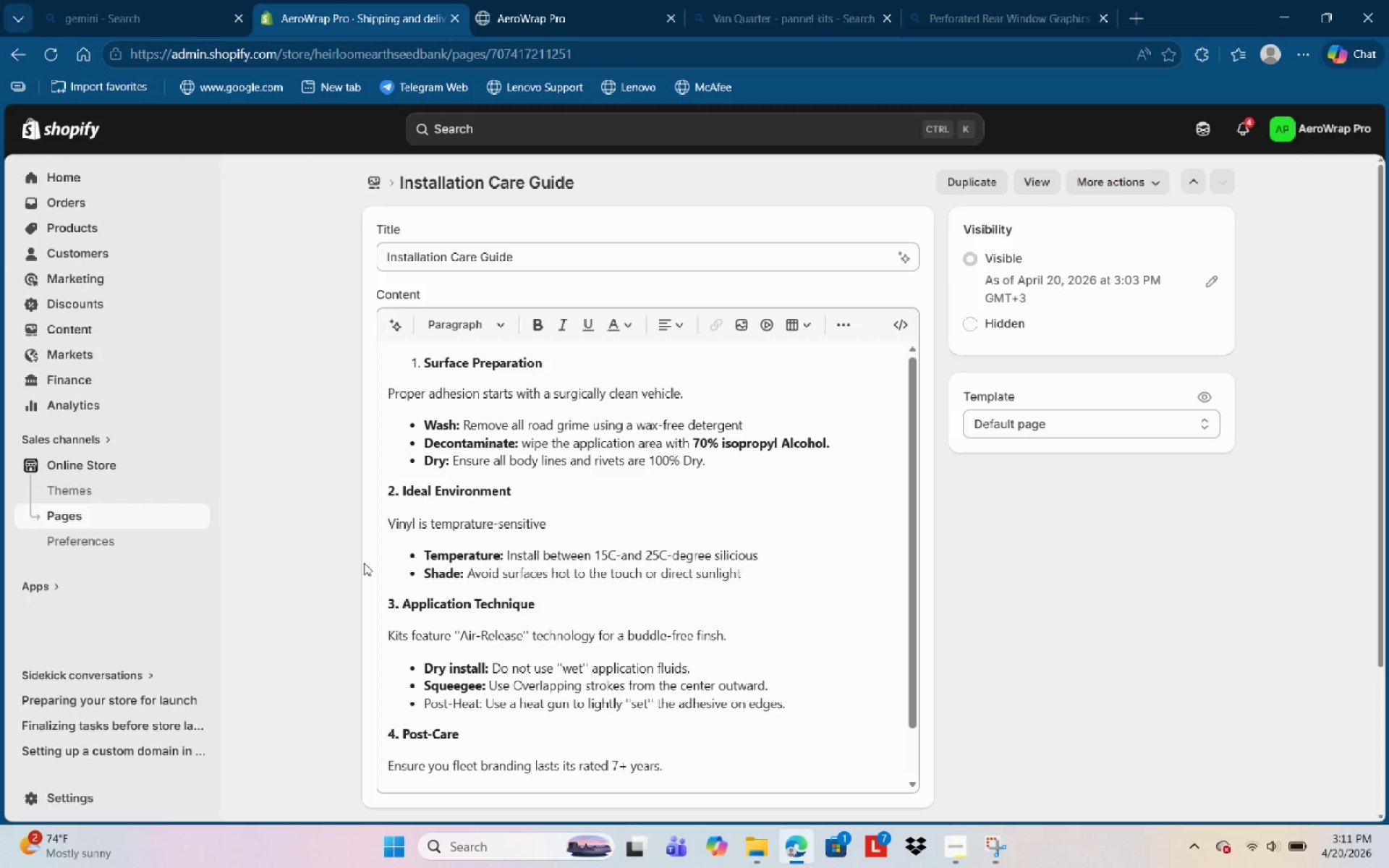 
wait(5.11)
 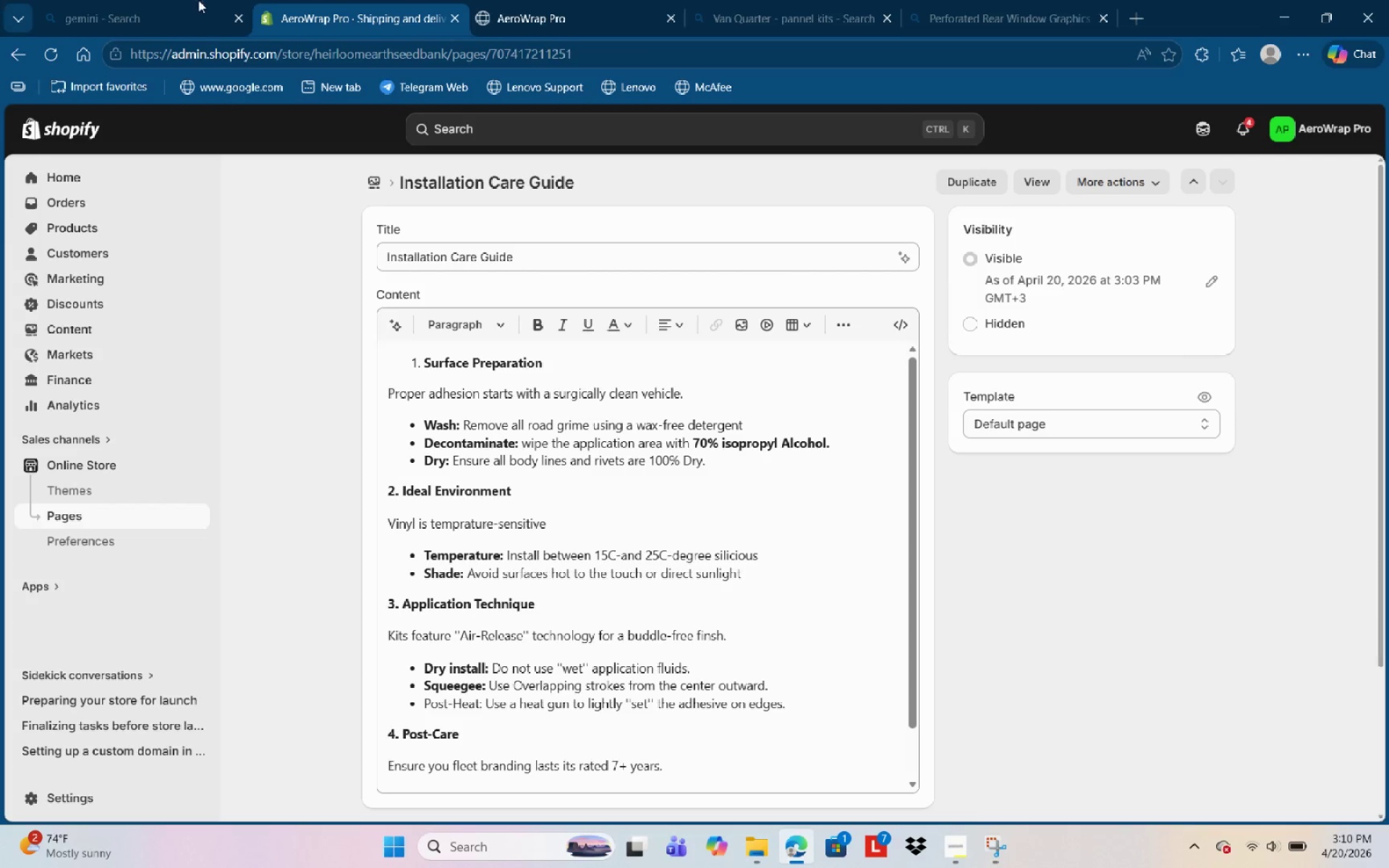 
left_click([195, 474])
 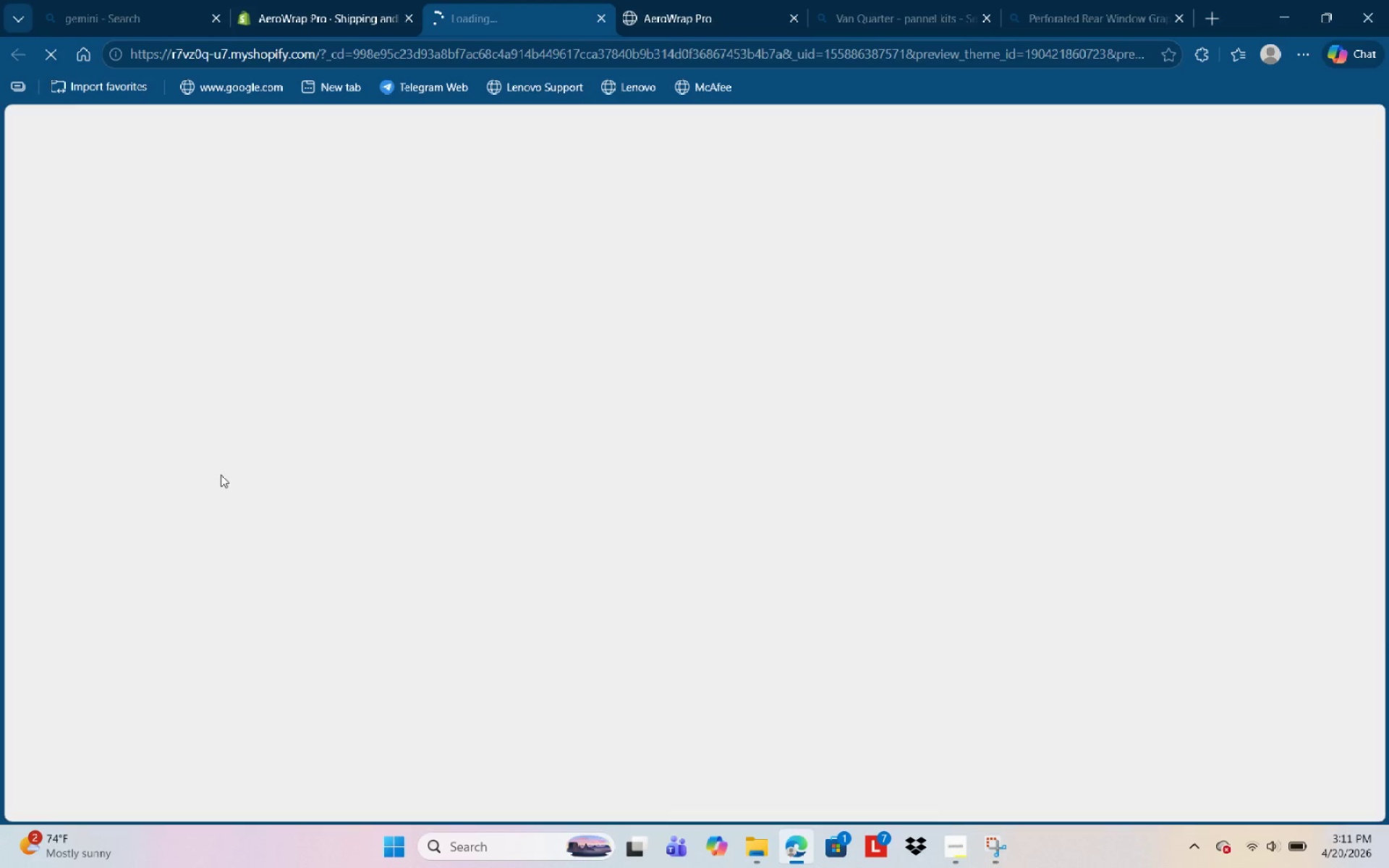 
wait(5.78)
 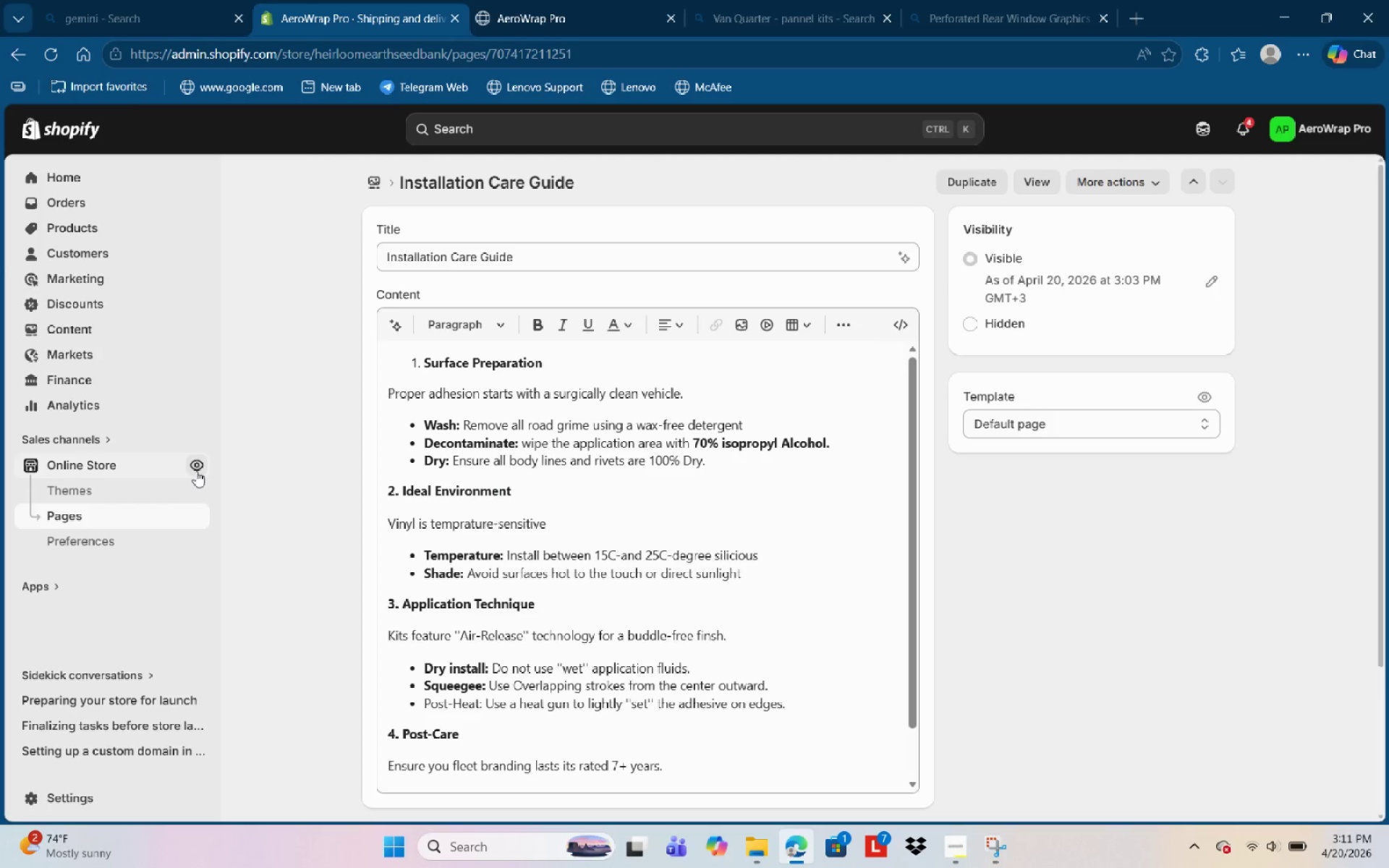 
scroll: coordinate [715, 719], scroll_direction: down, amount: 1.0
 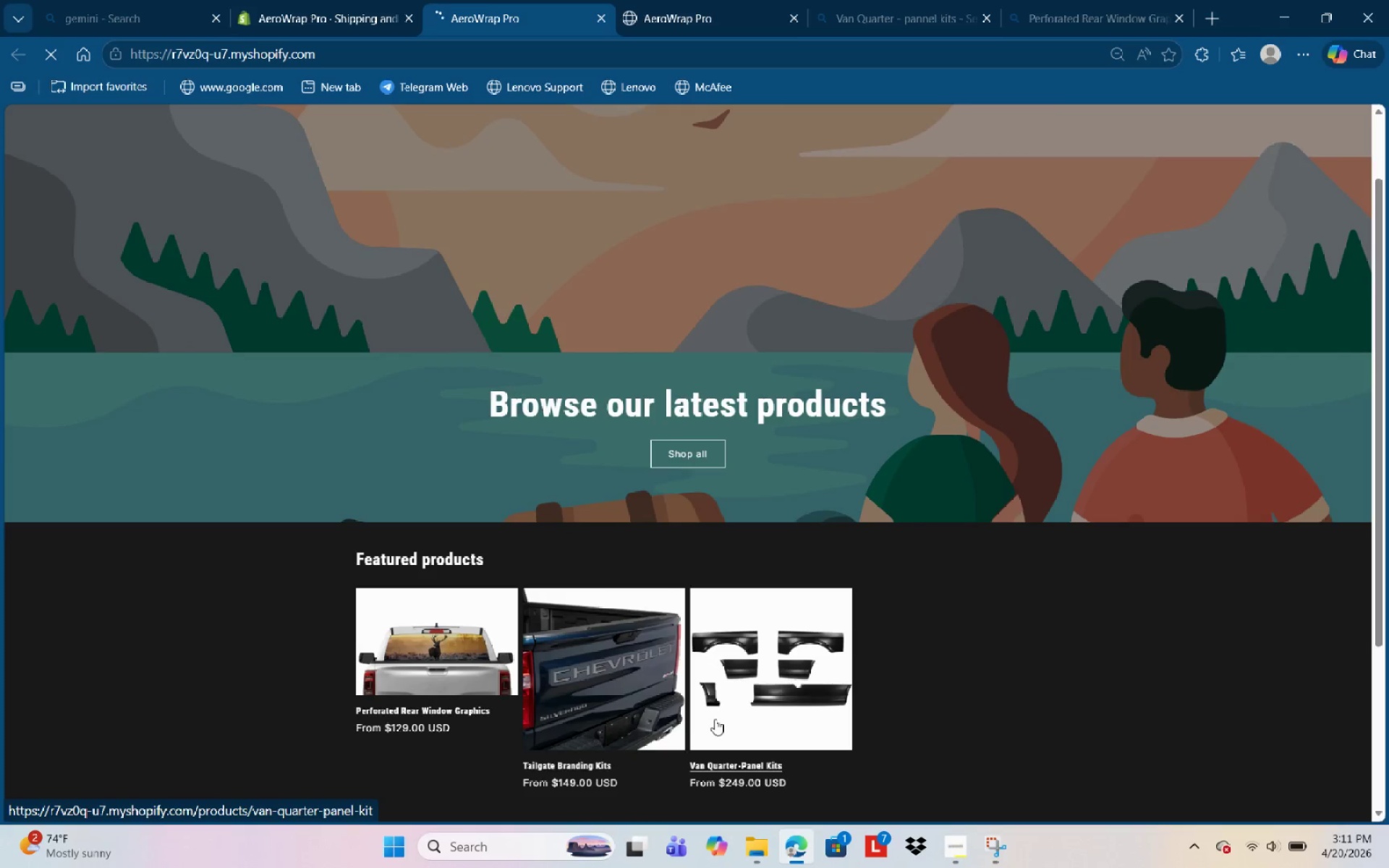 
left_click([715, 719])
 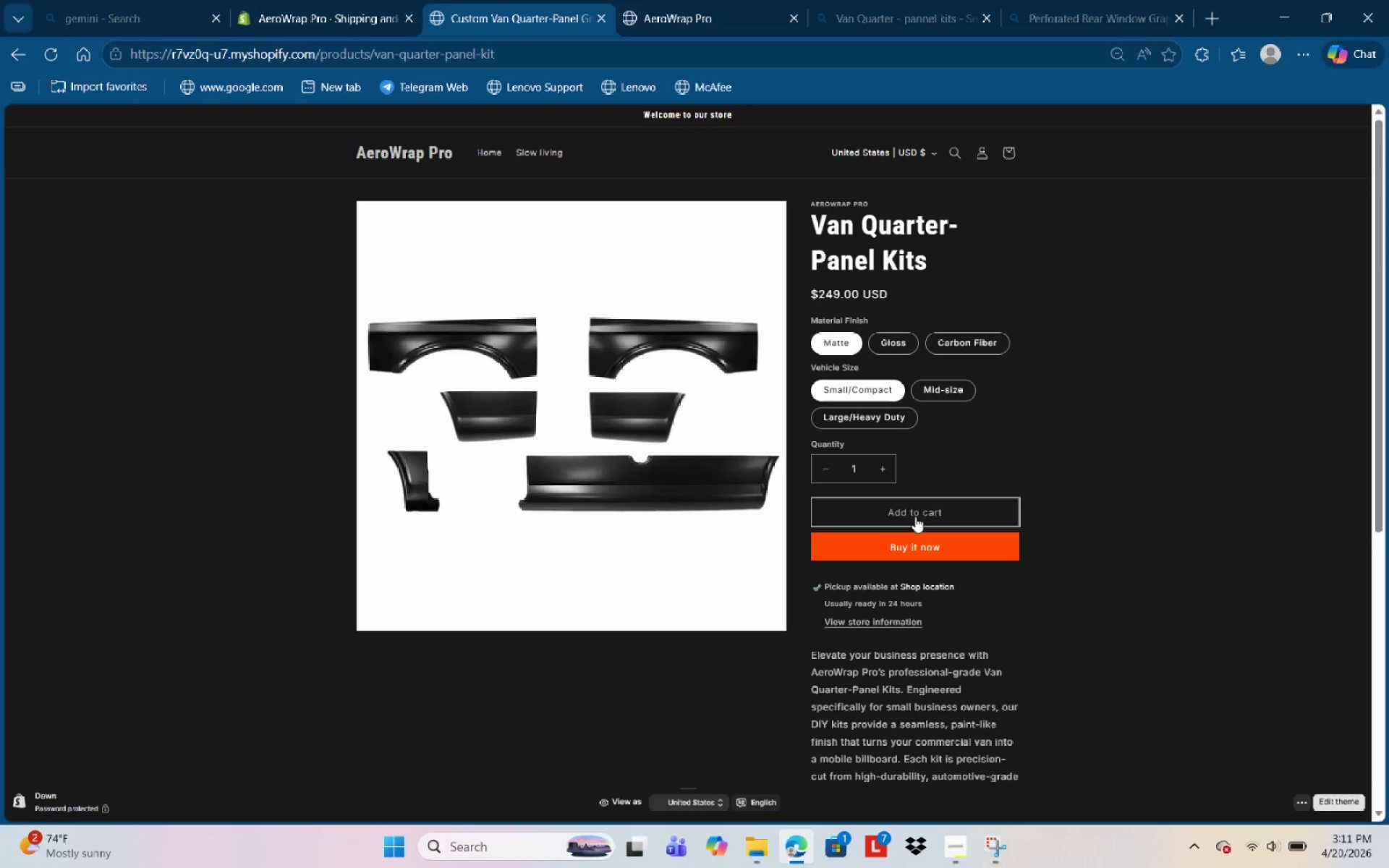 
left_click([919, 554])
 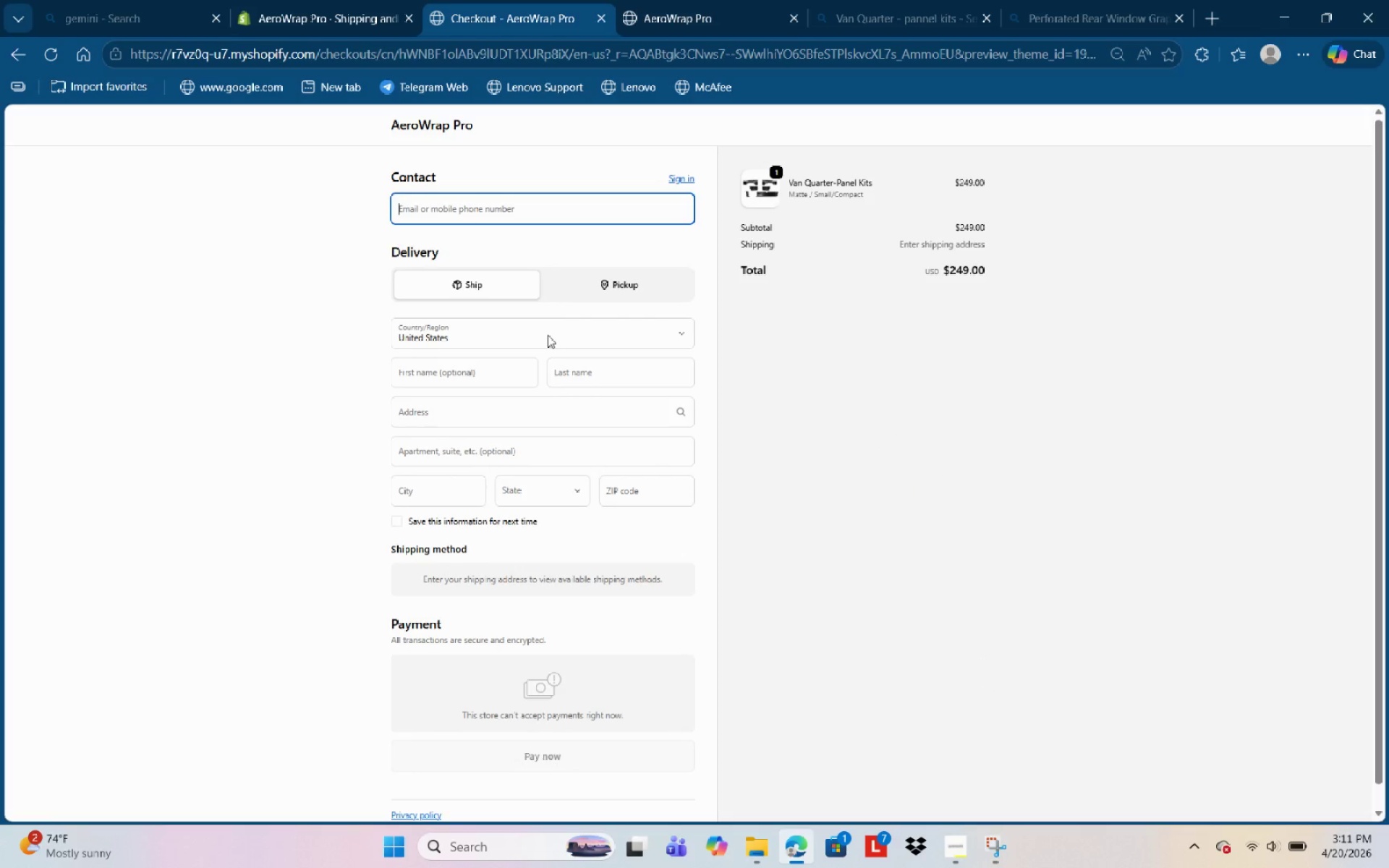 
wait(21.72)
 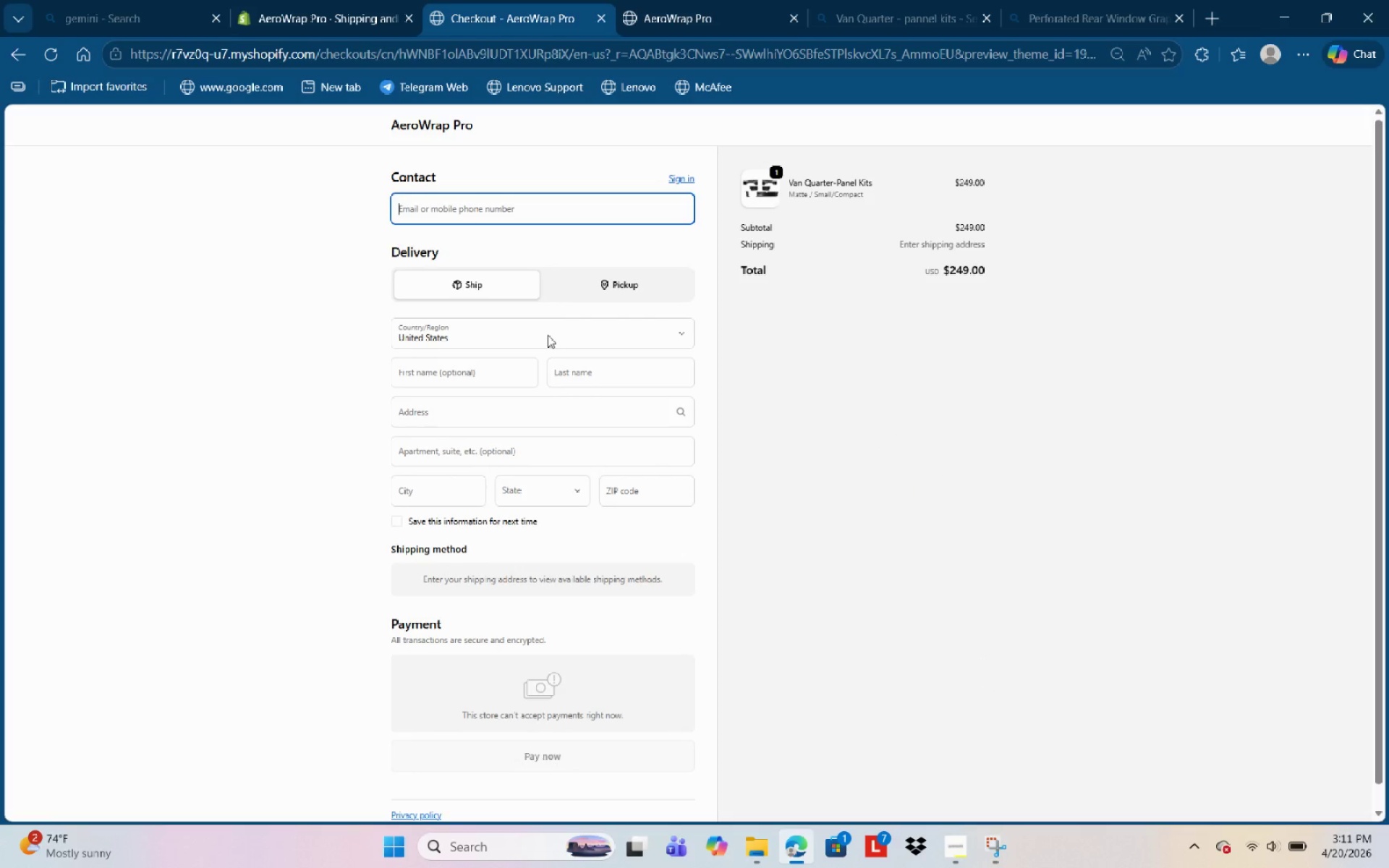 
left_click([488, 342])
 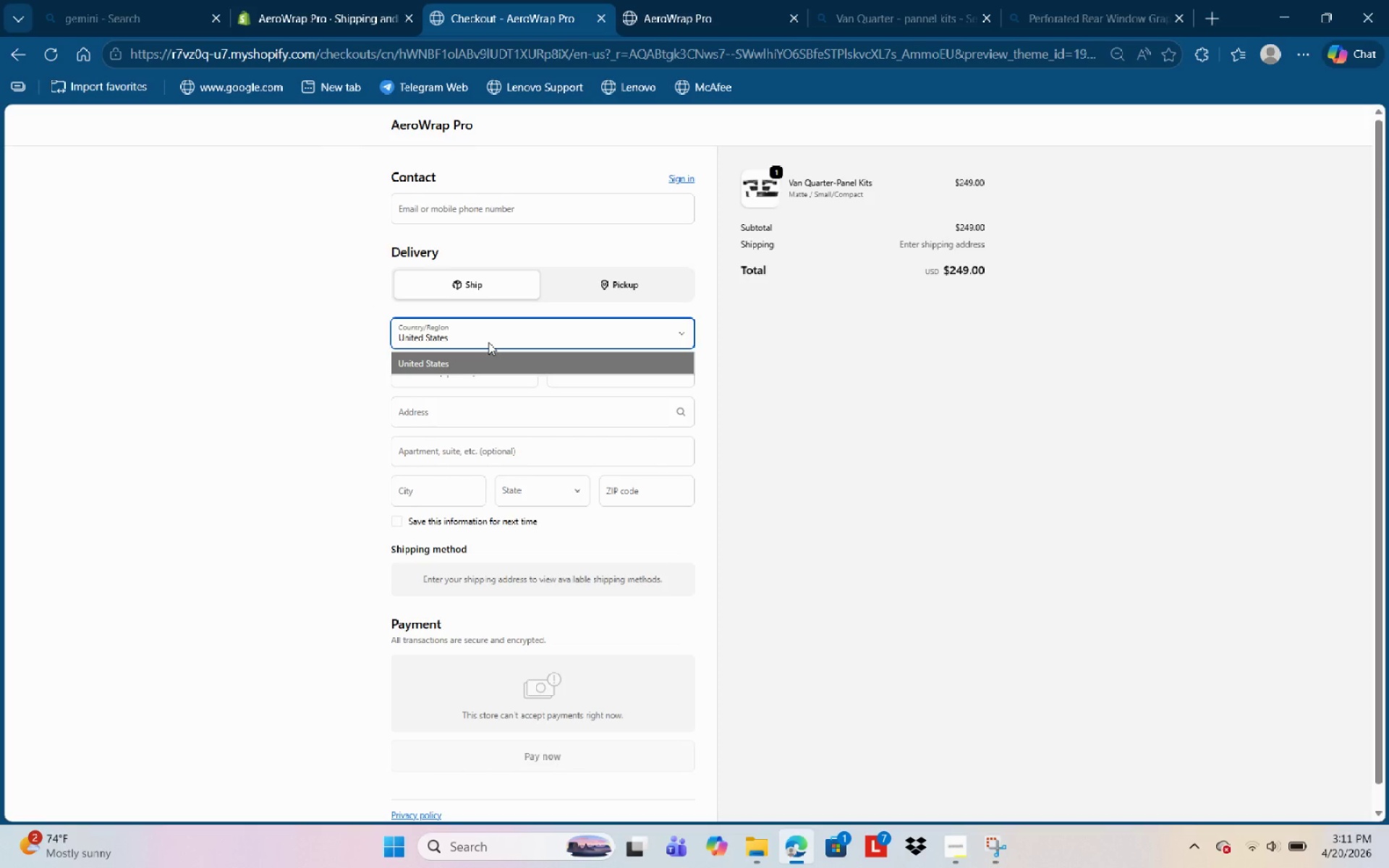 
left_click([488, 342])
 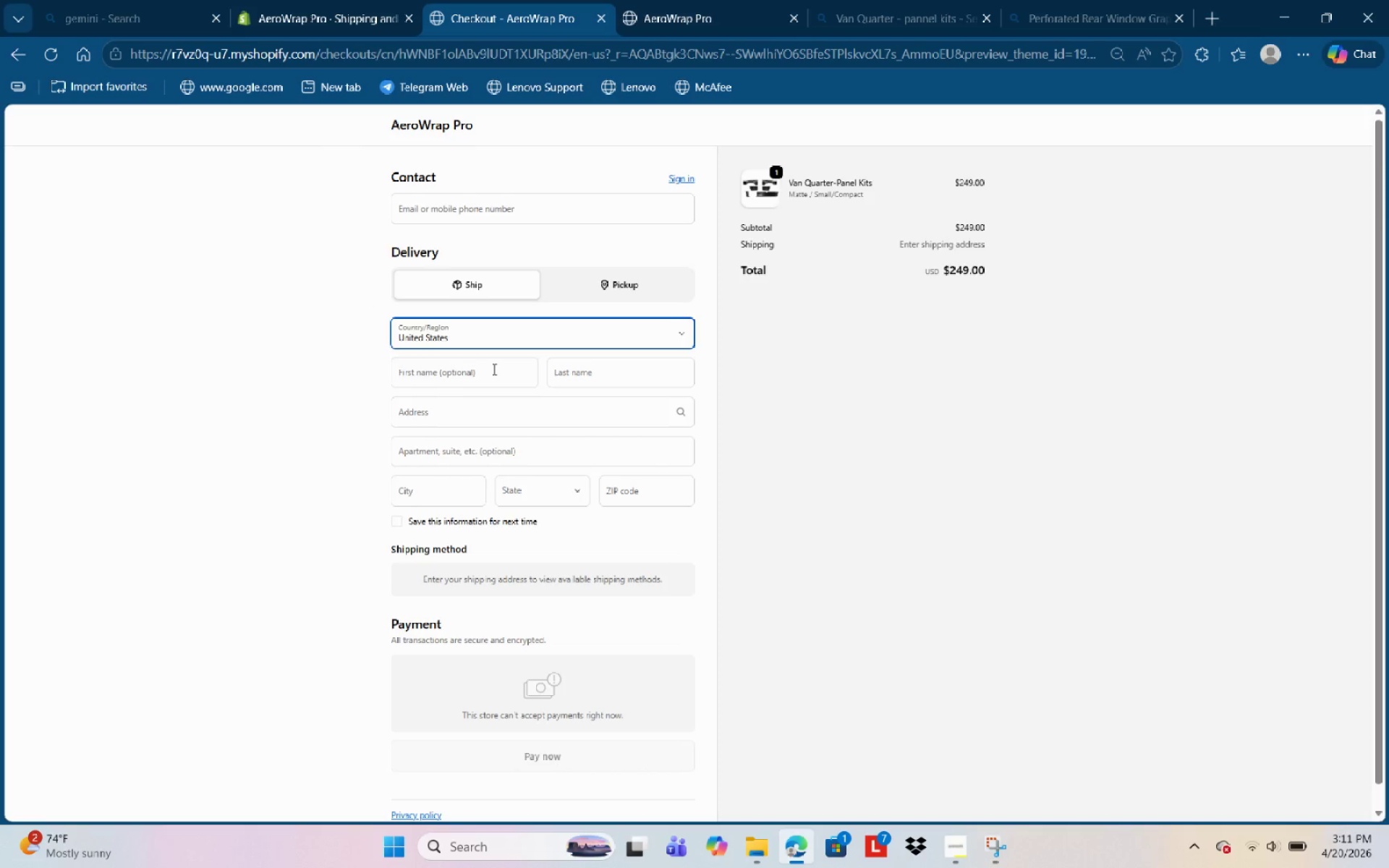 
left_click([540, 416])
 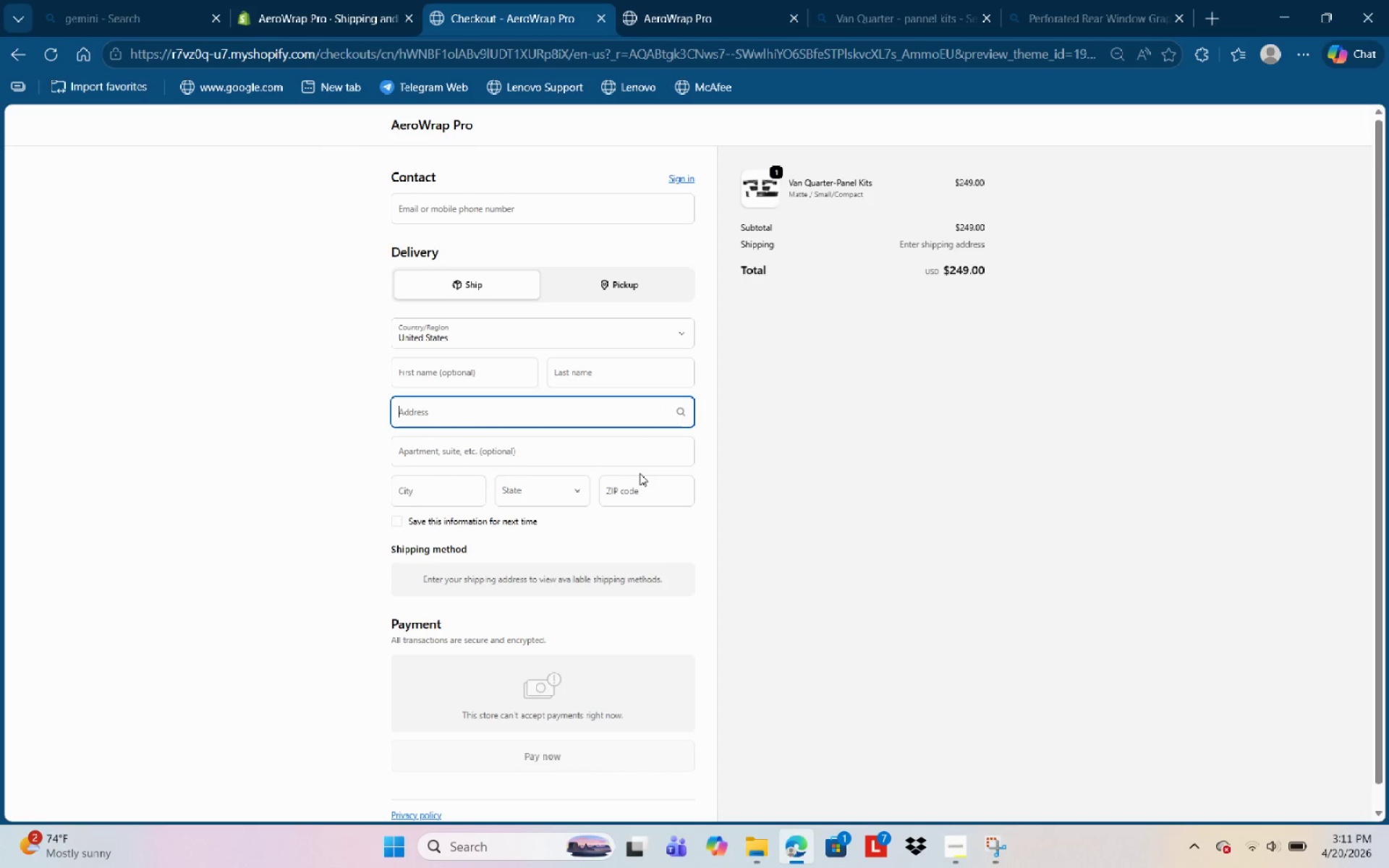 
type(den)
 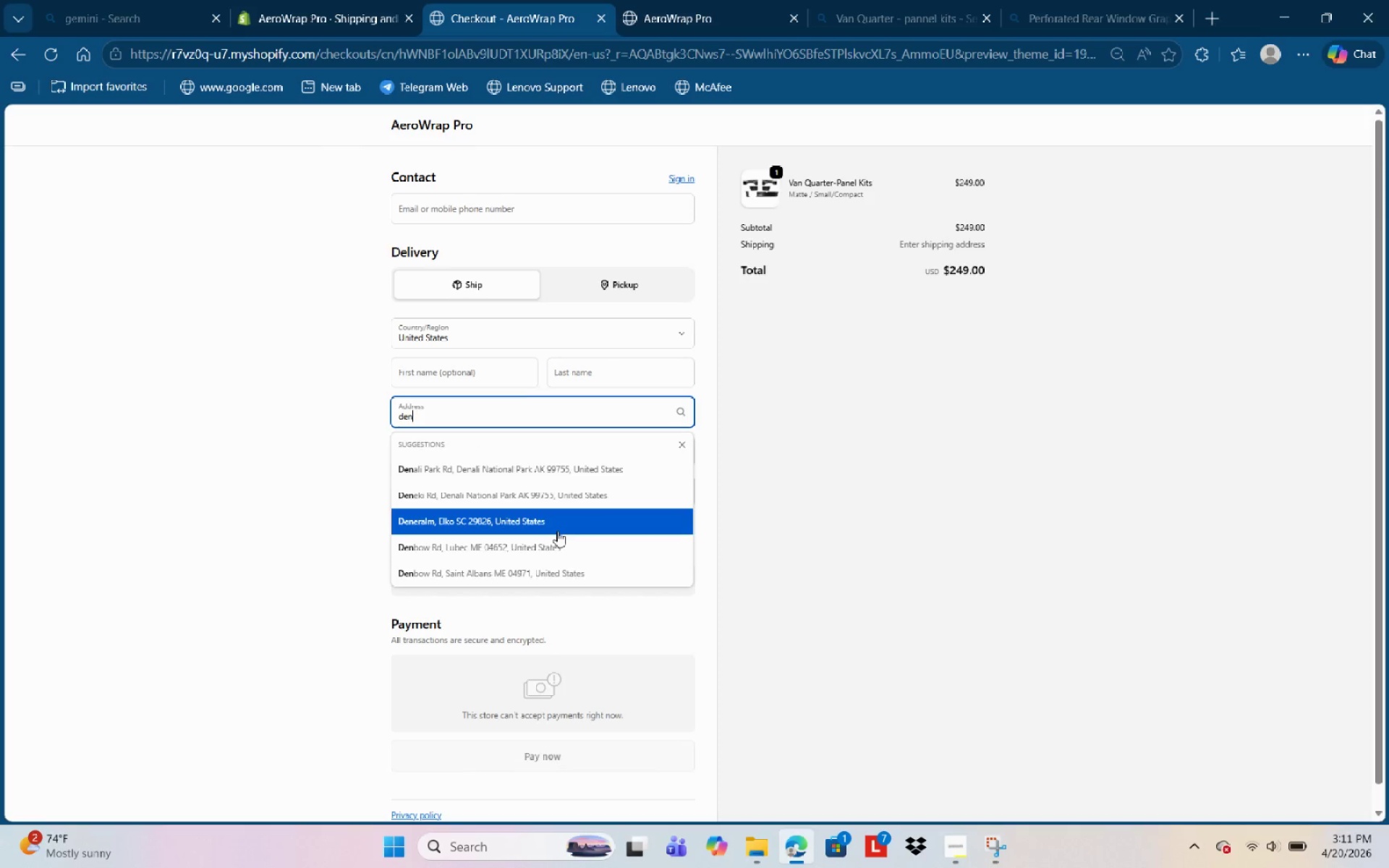 
left_click([556, 531])
 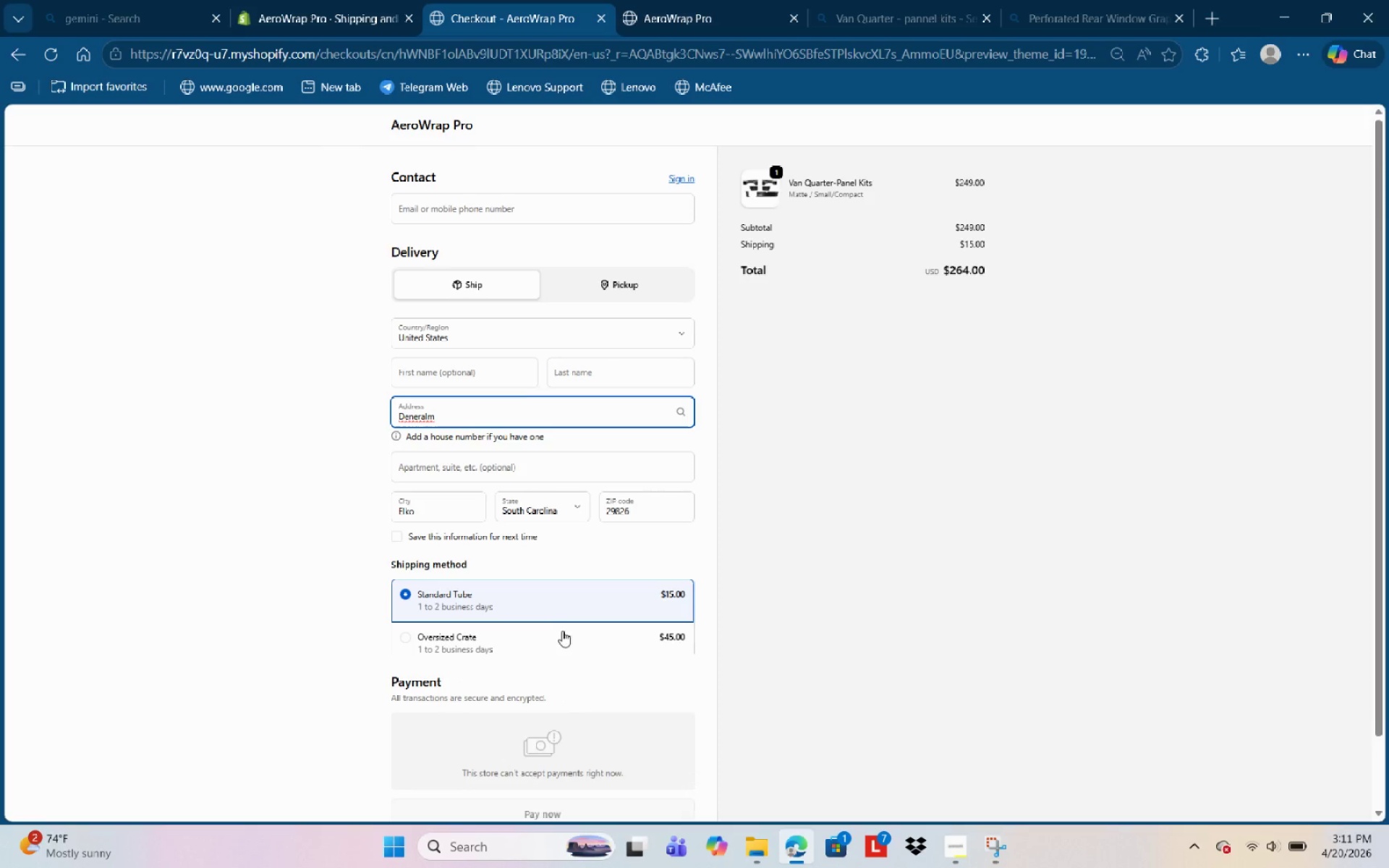 
scroll: coordinate [579, 629], scroll_direction: down, amount: 2.0
 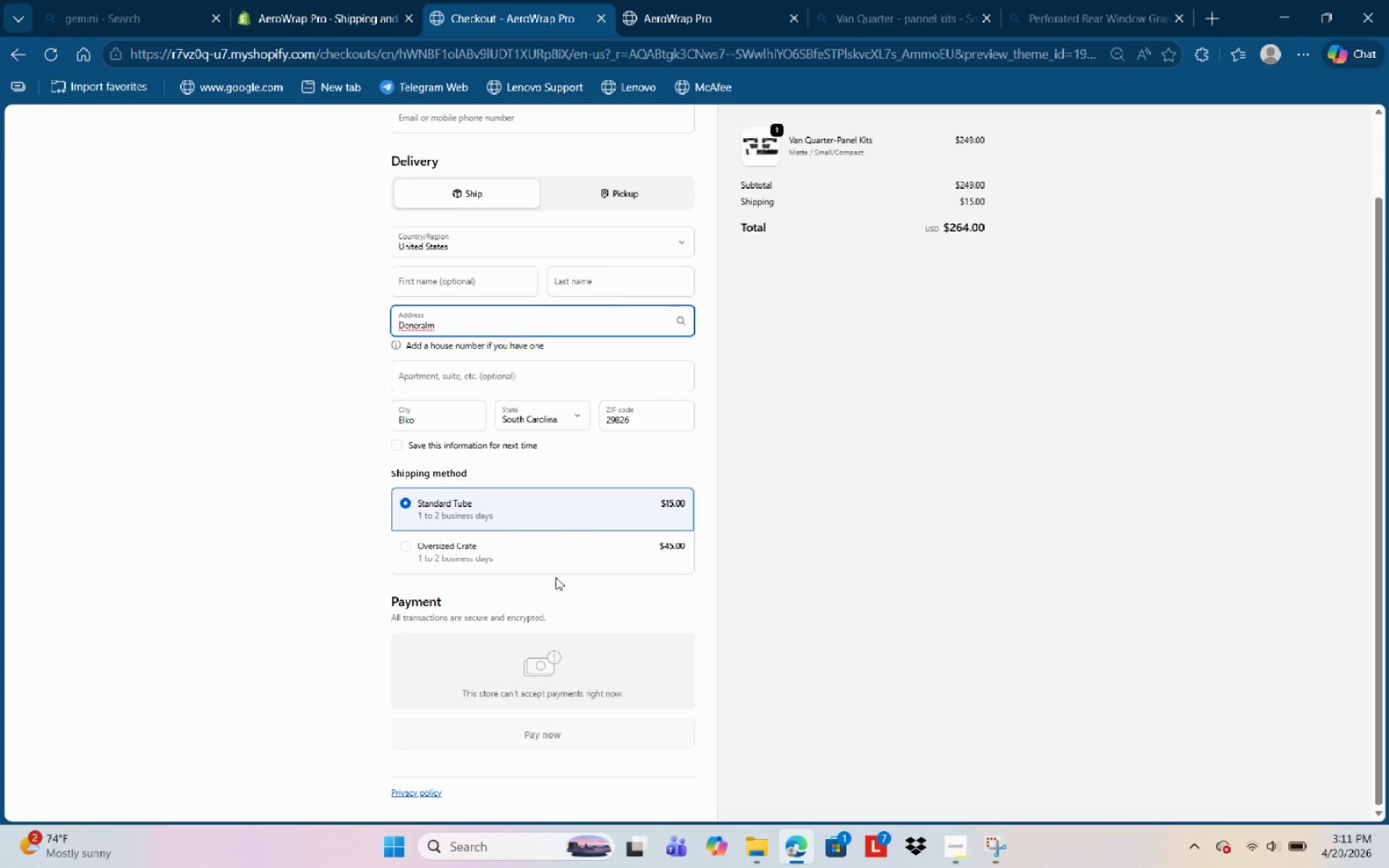 
left_click([556, 578])
 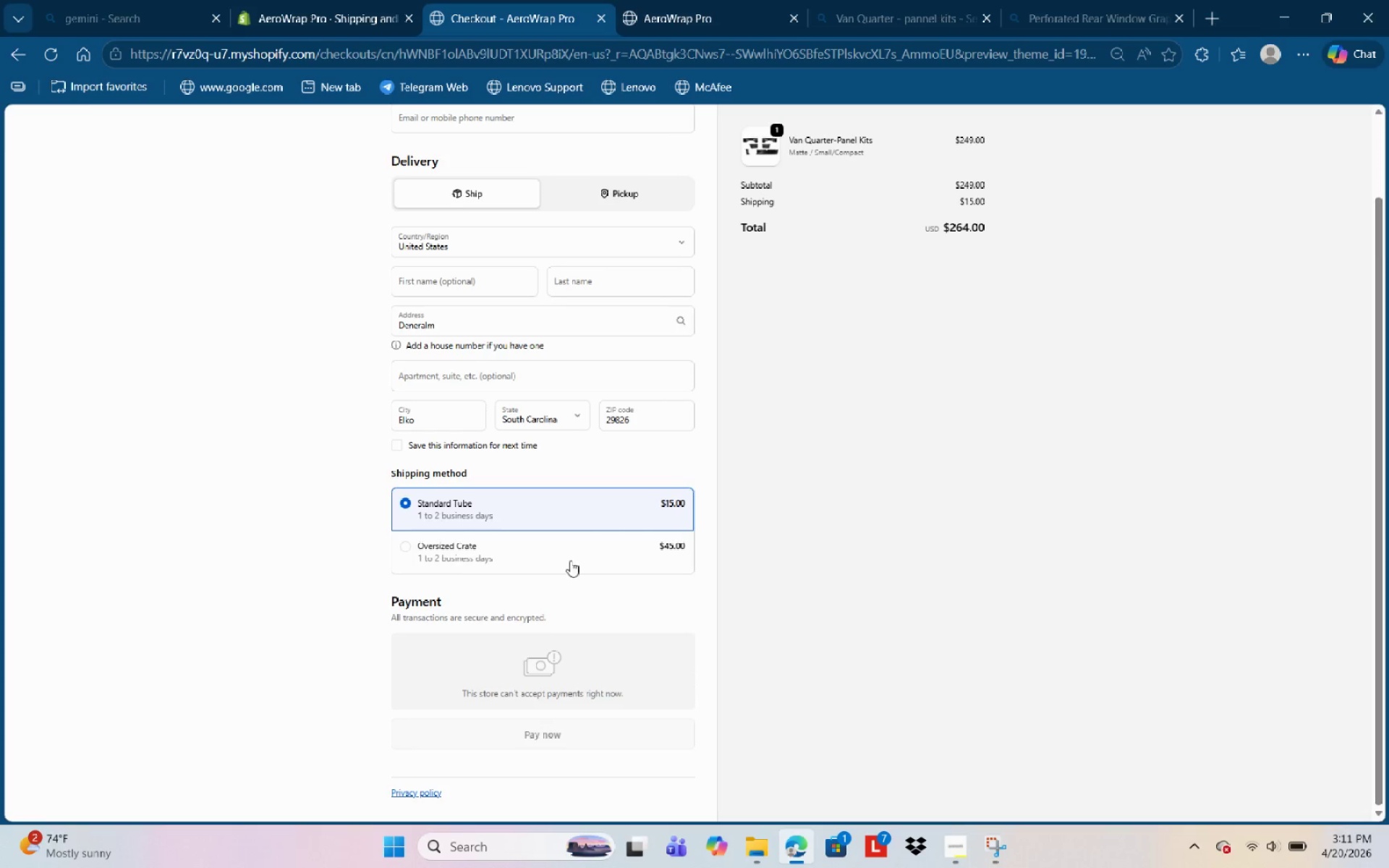 
double_click([570, 561])
 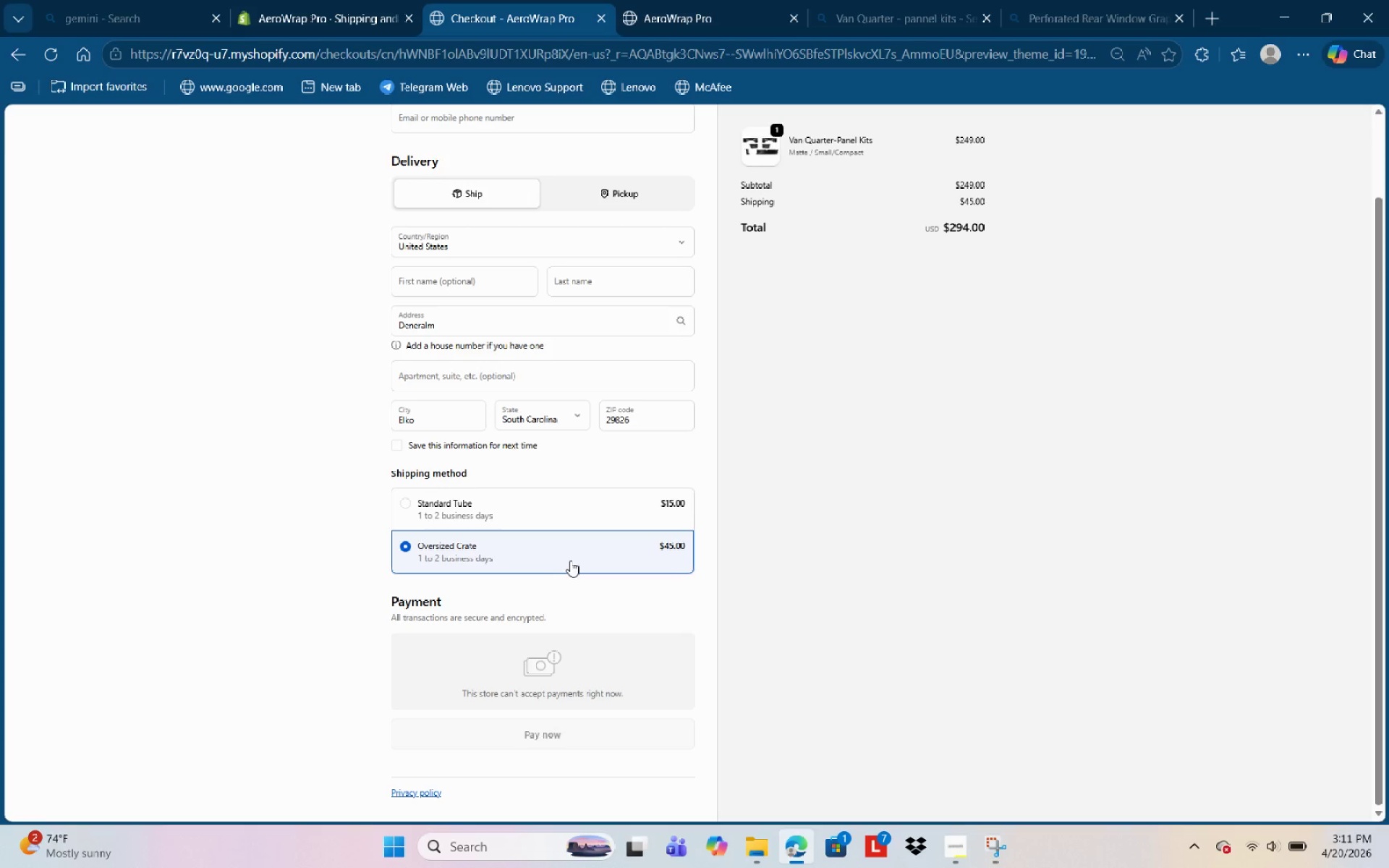 
scroll: coordinate [570, 571], scroll_direction: down, amount: 3.0
 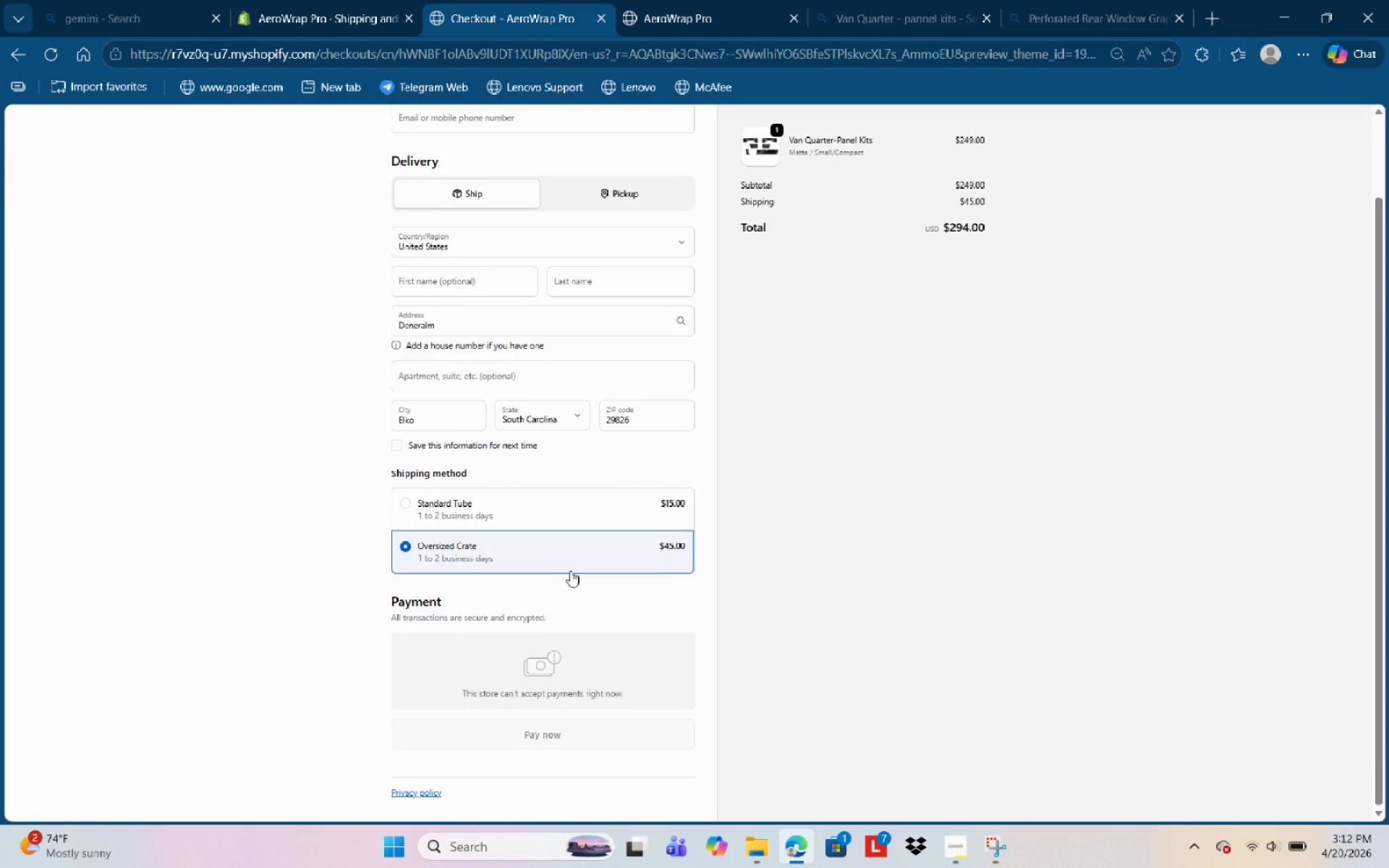 
scroll: coordinate [0, 305], scroll_direction: up, amount: 16.0
 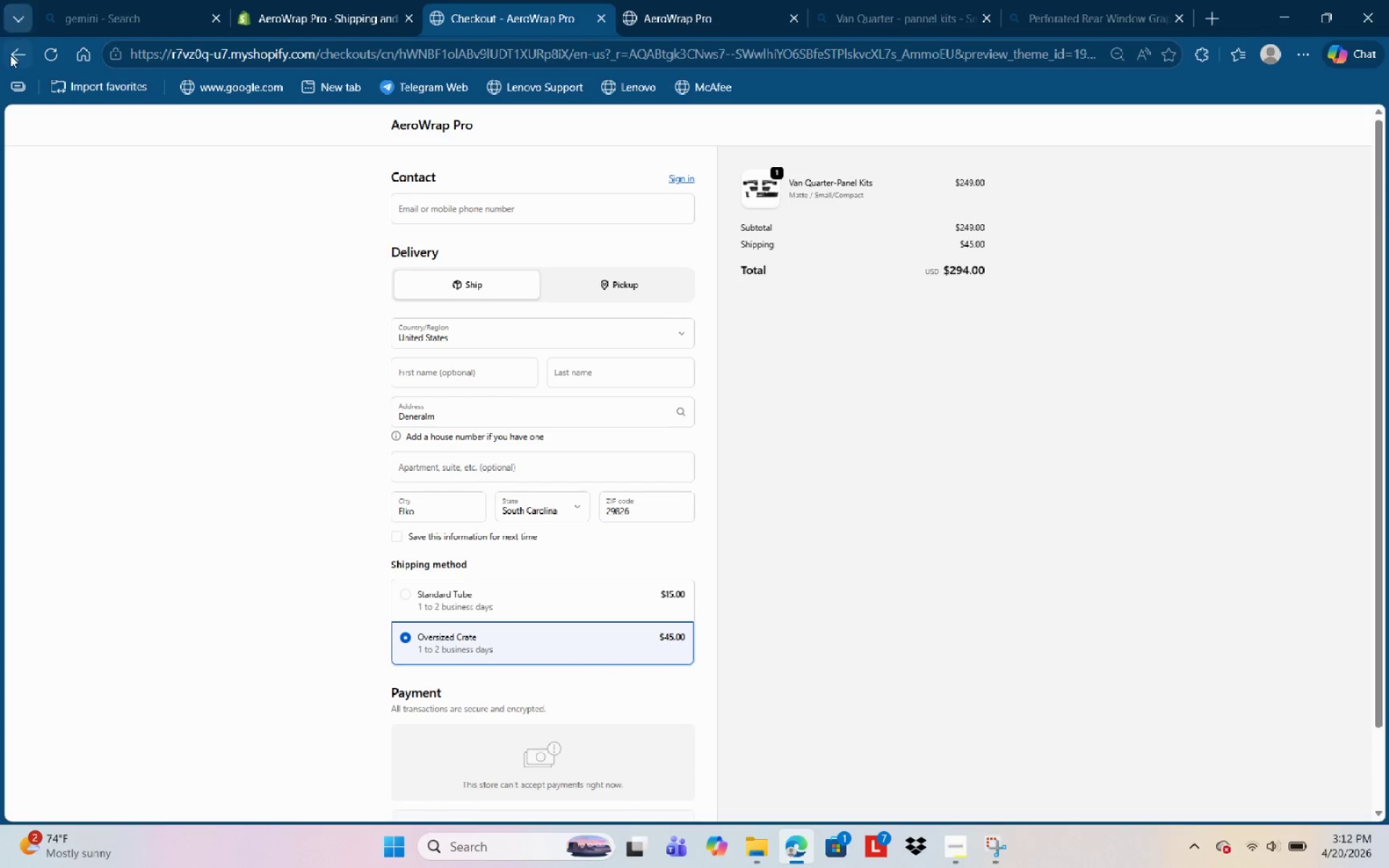 
left_click([9, 57])
 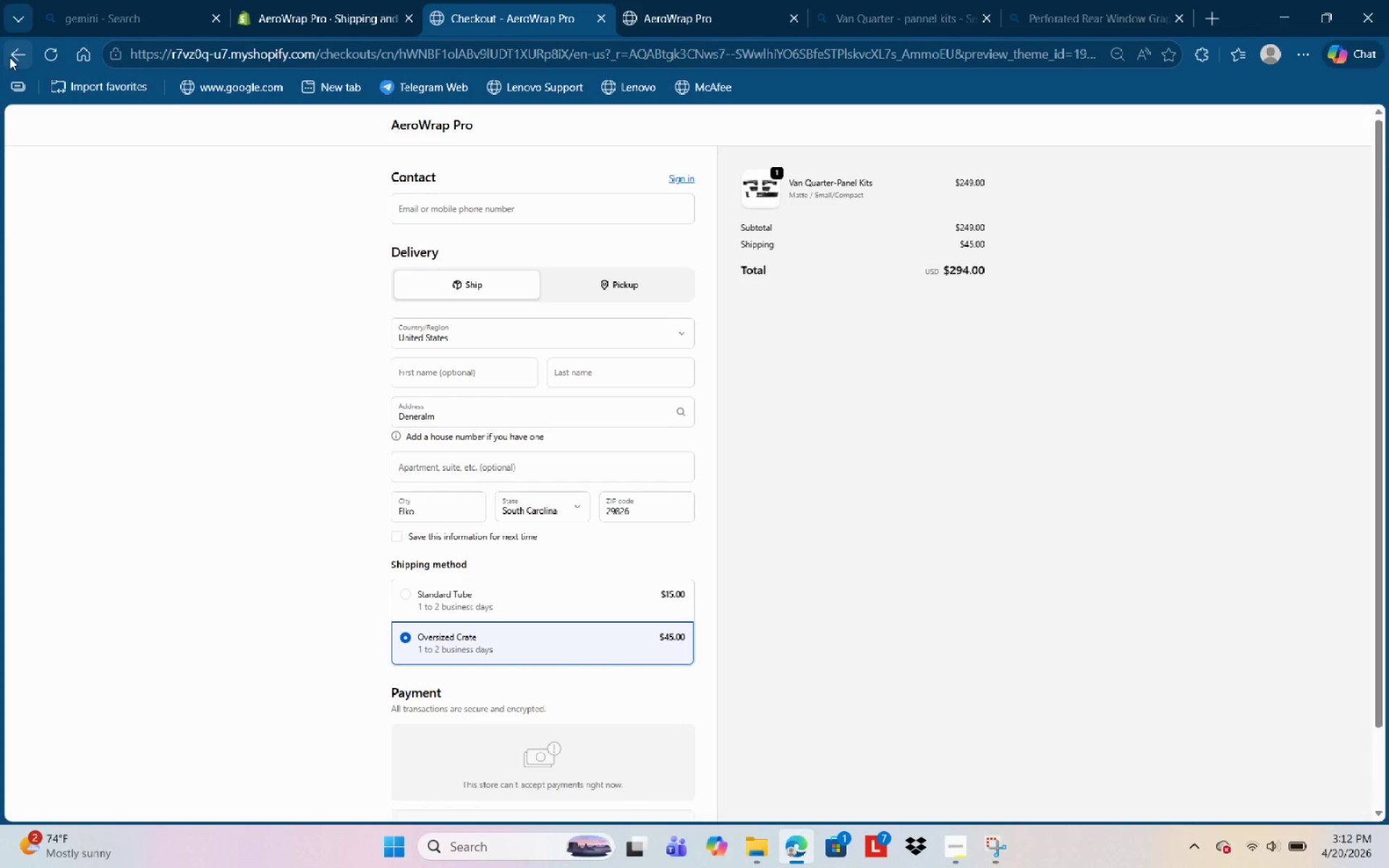 
scroll: coordinate [9, 57], scroll_direction: down, amount: 1.0
 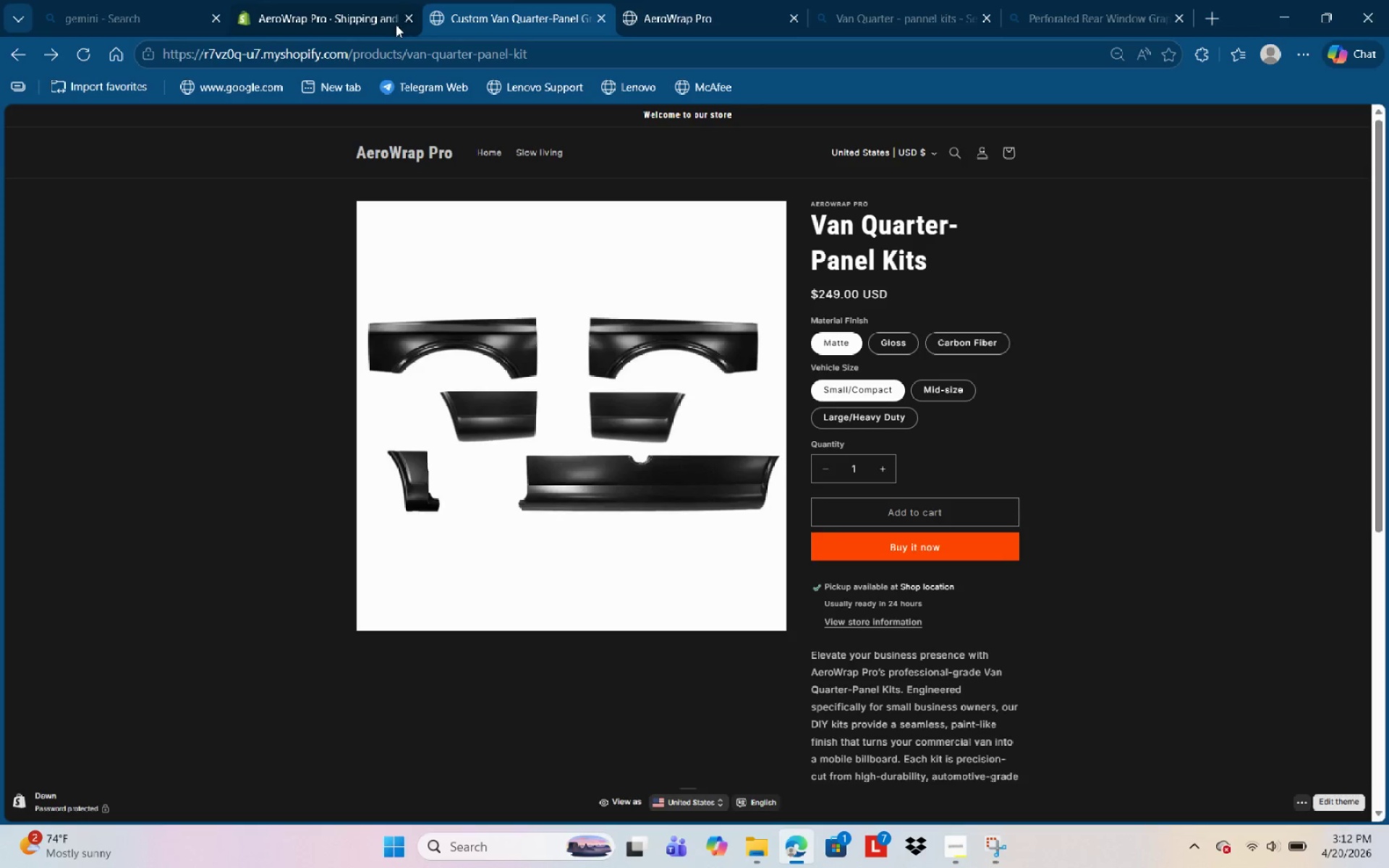 
left_click([384, 20])
 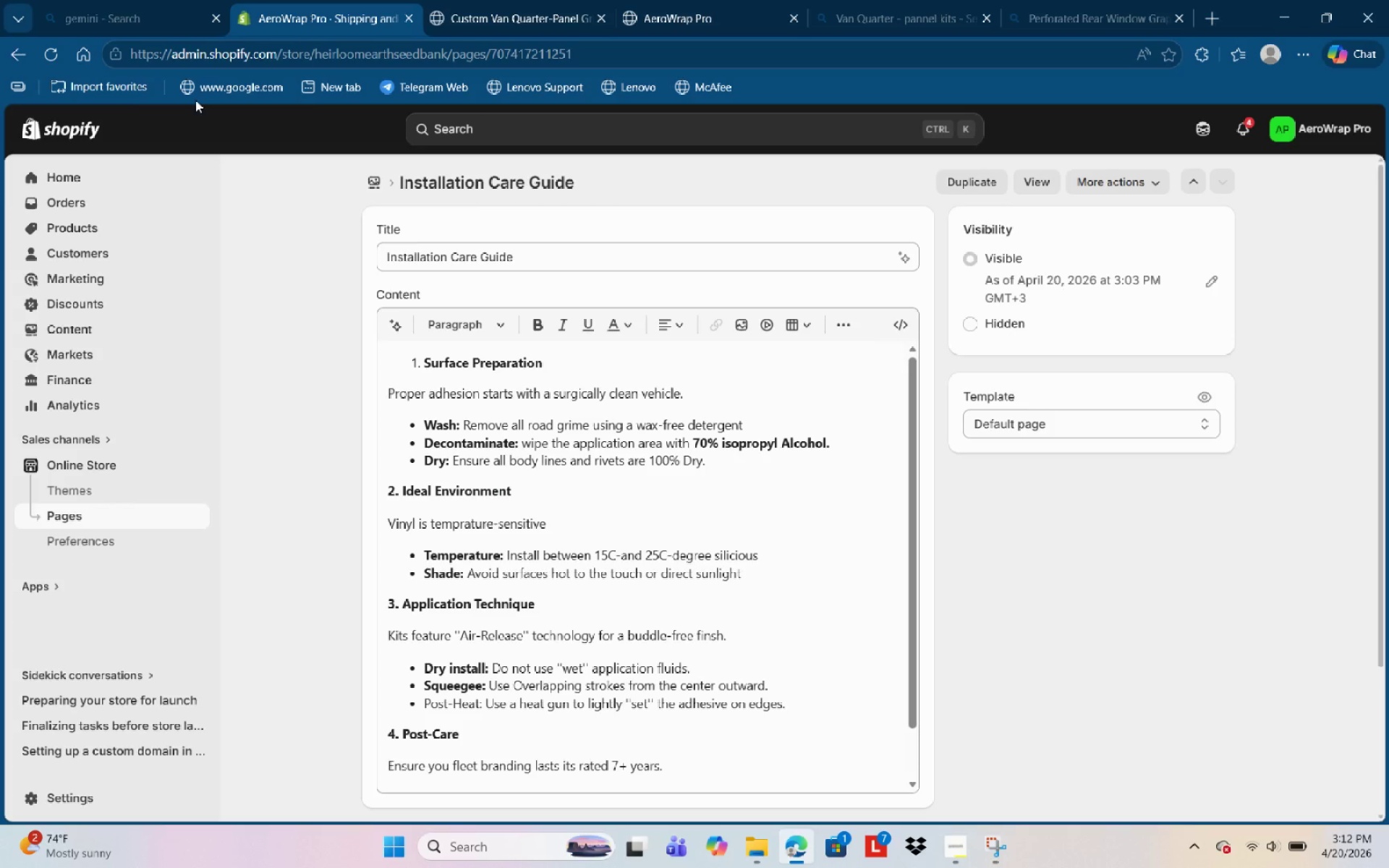 
wait(20.31)
 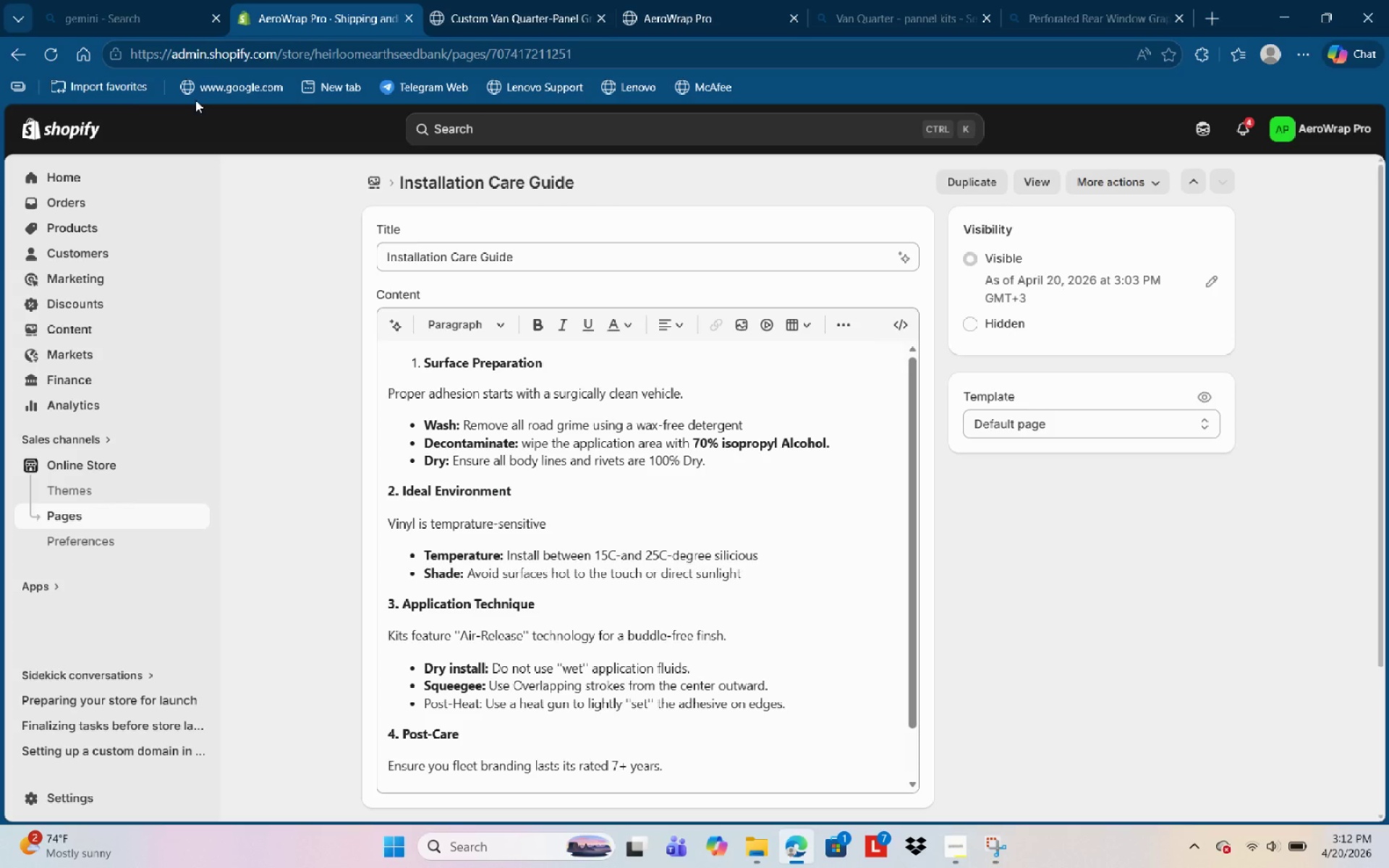 
left_click([70, 531])
 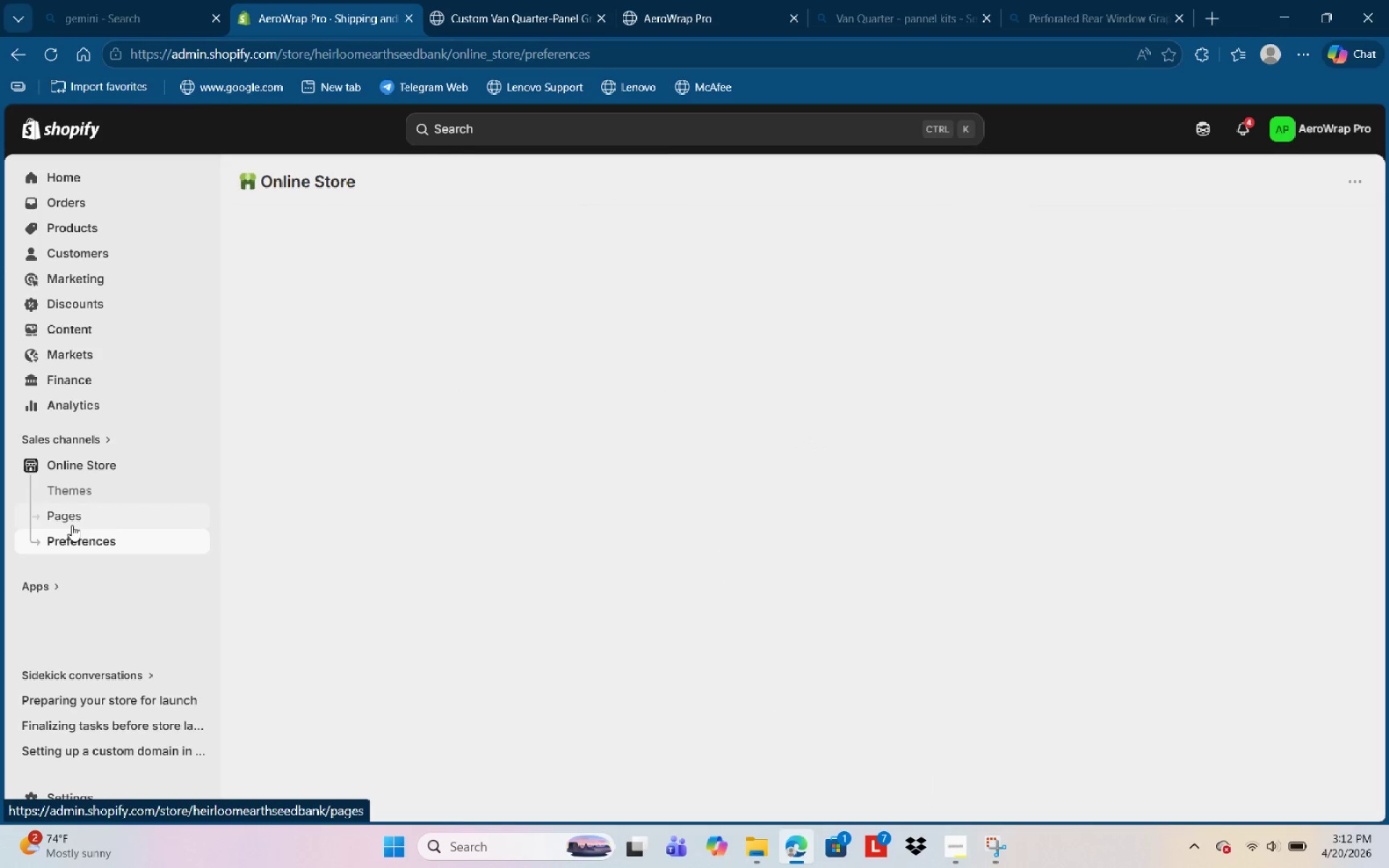 
left_click([72, 523])
 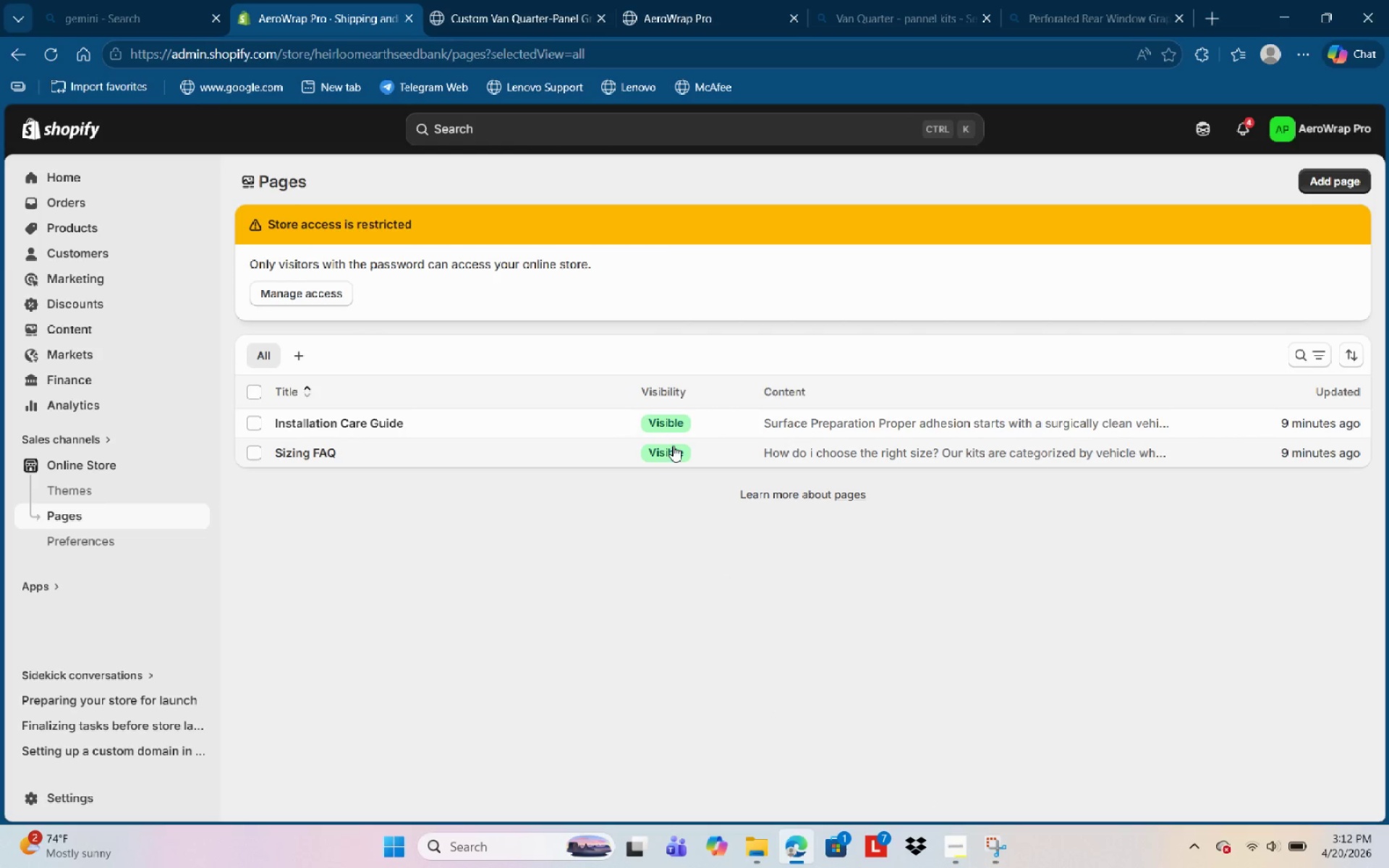 
left_click([666, 430])
 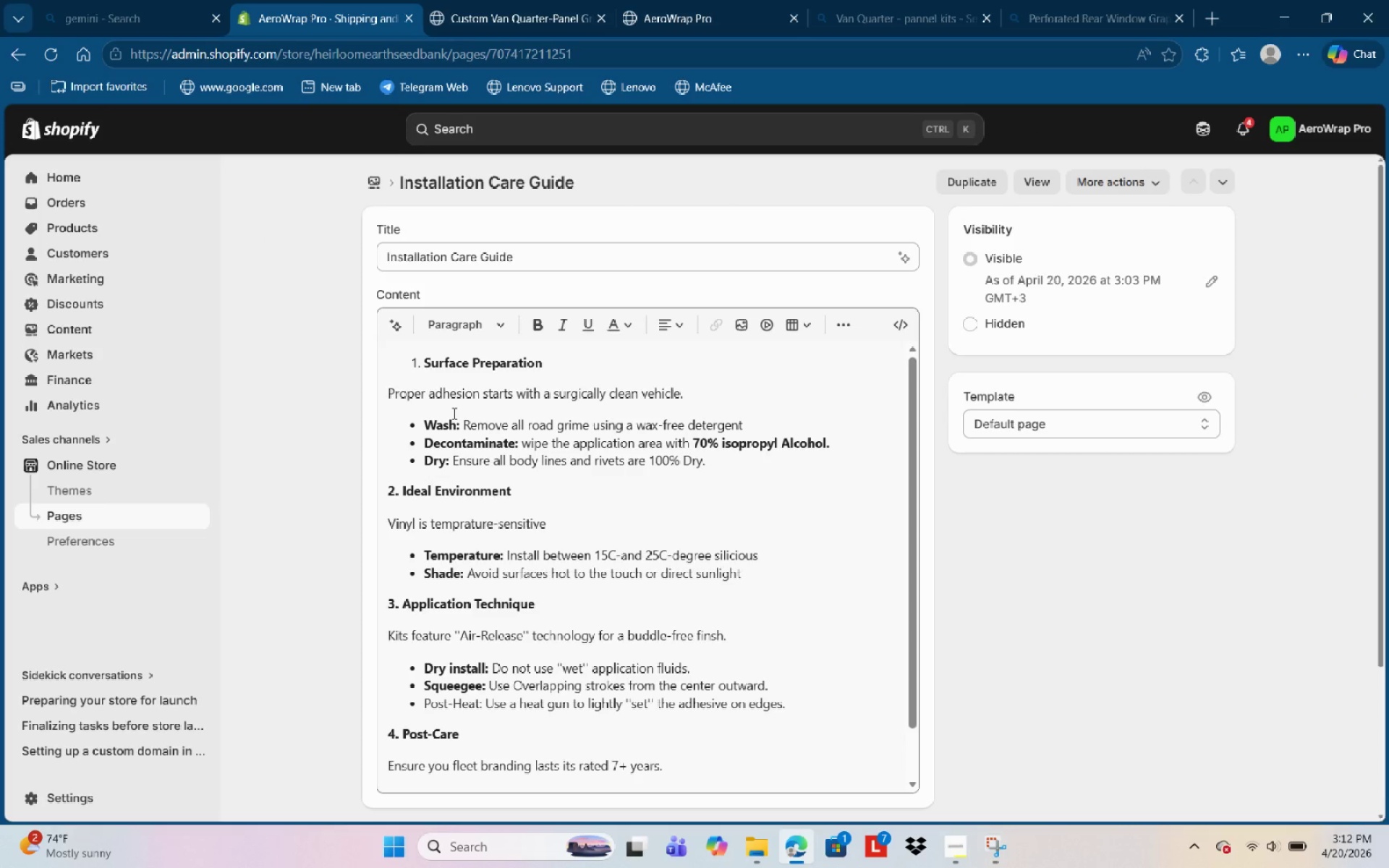 
wait(8.56)
 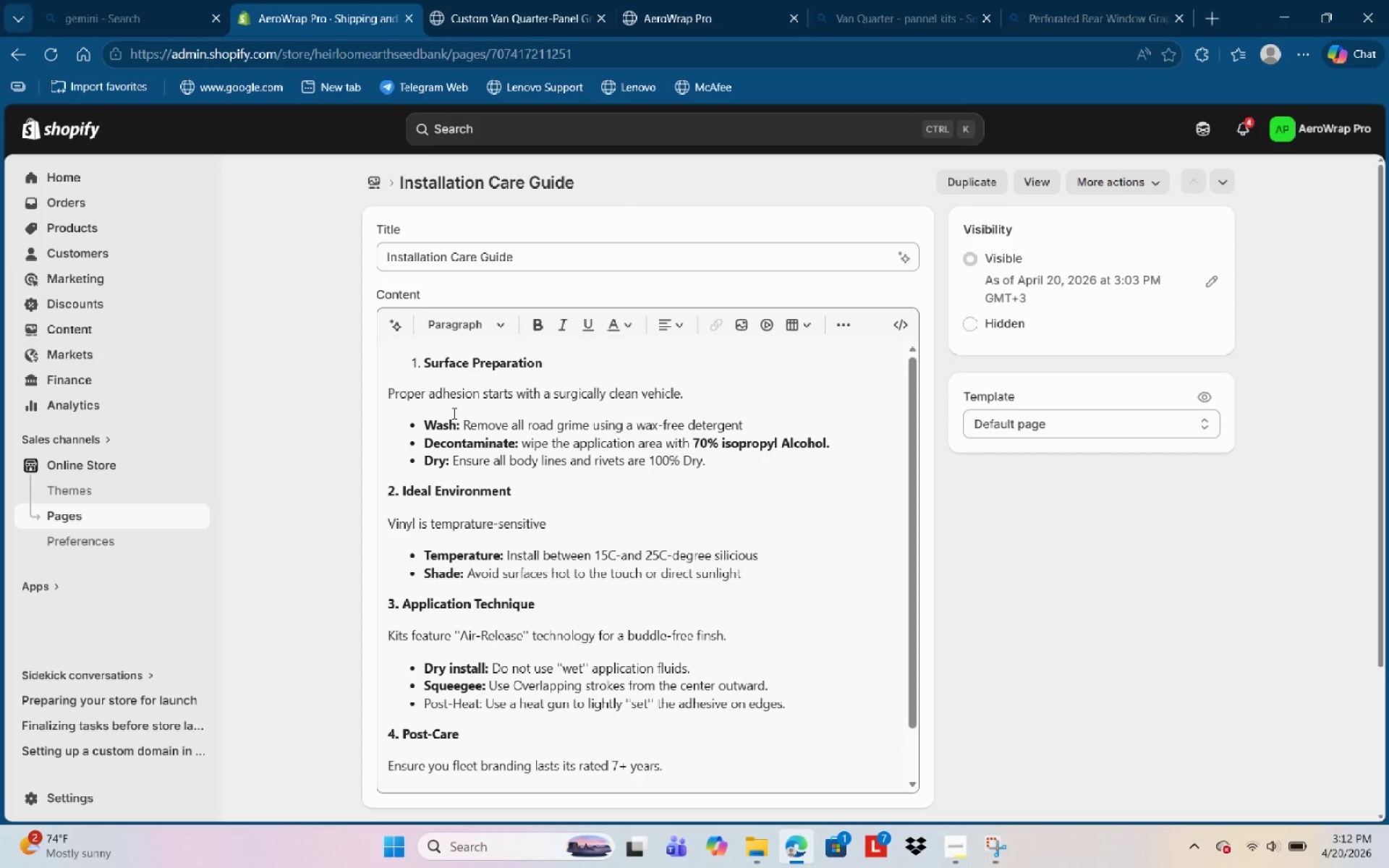 
left_click([616, 554])
 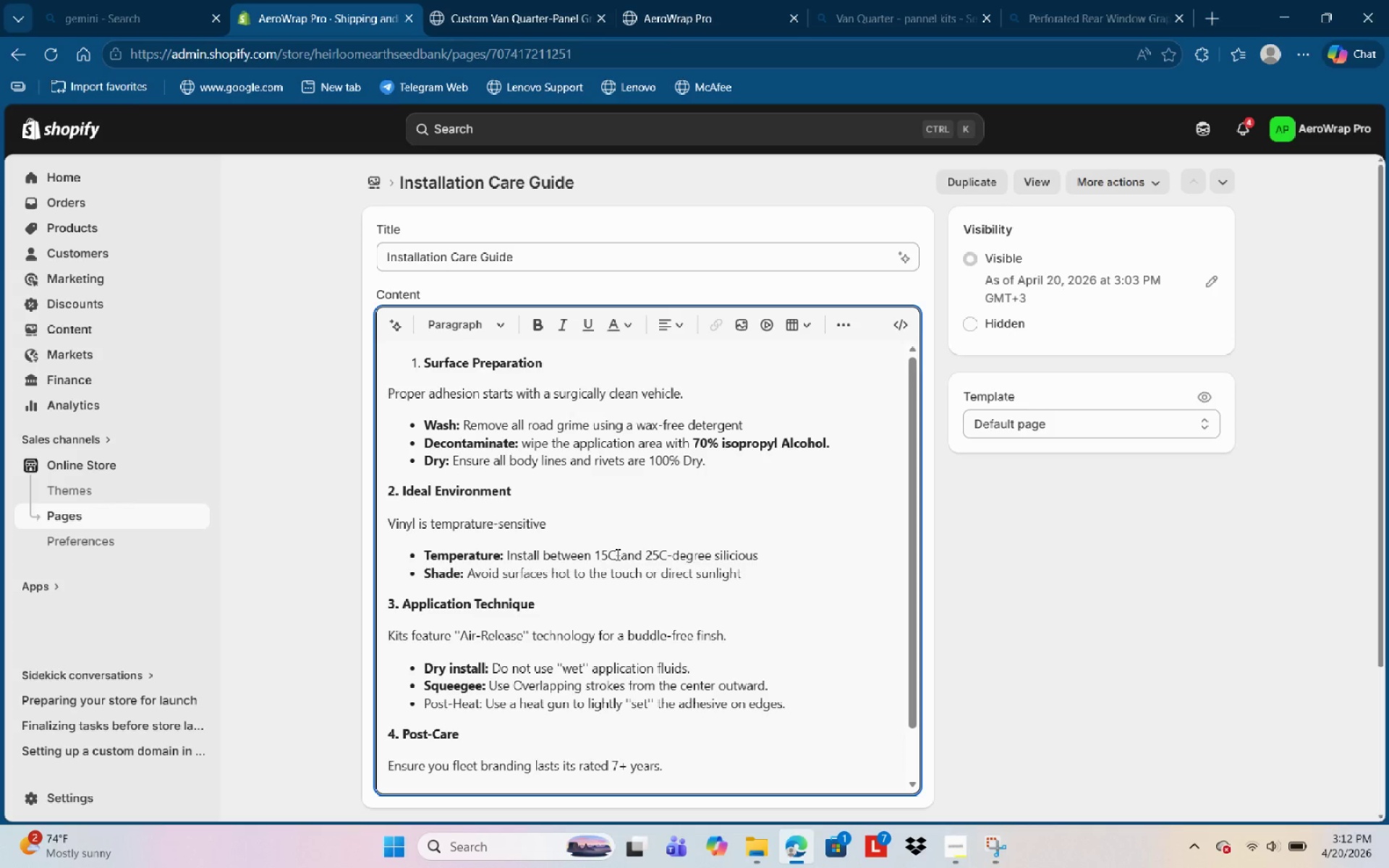 
key(Backspace)
 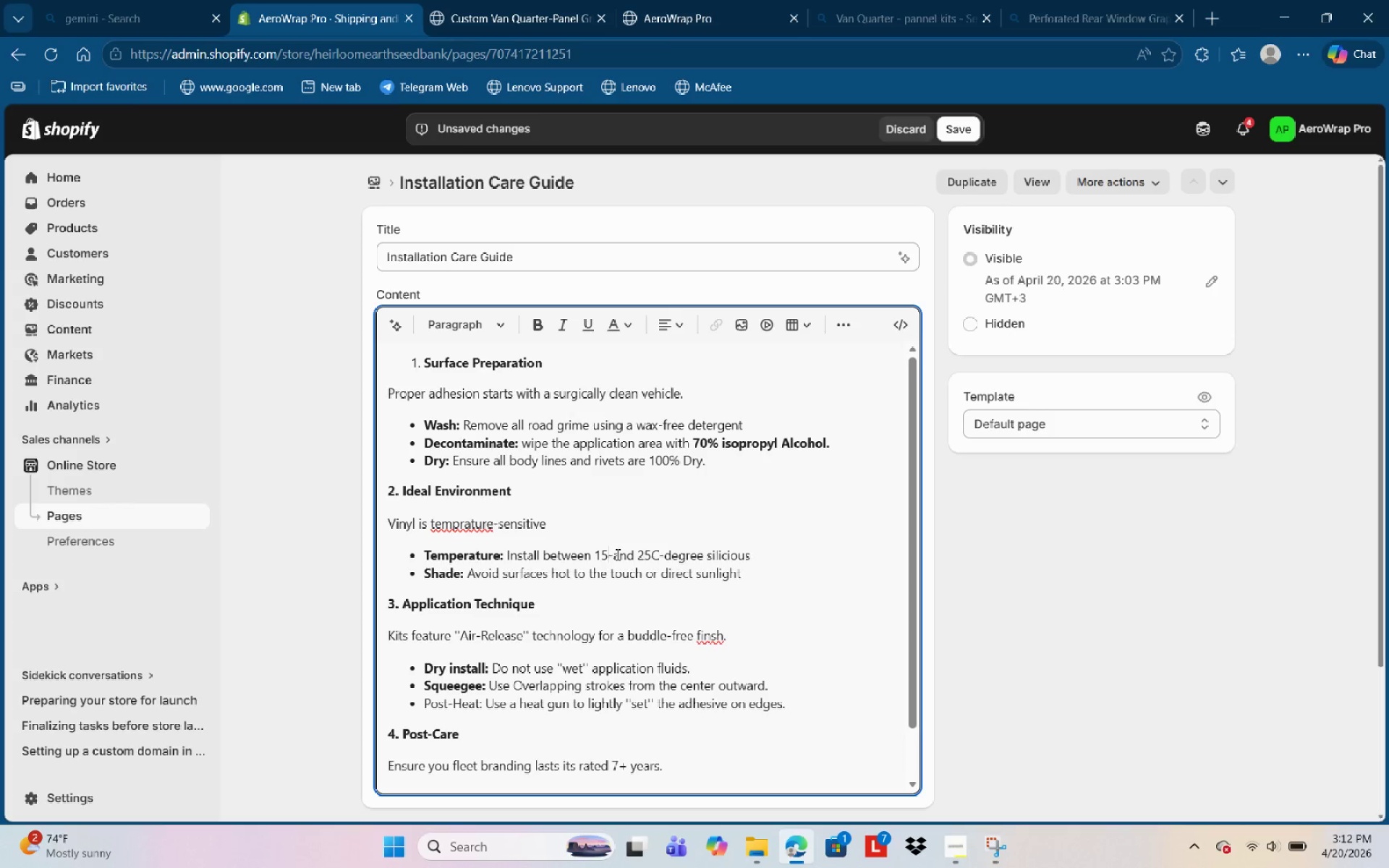 
key(Alt+Numpad0)
 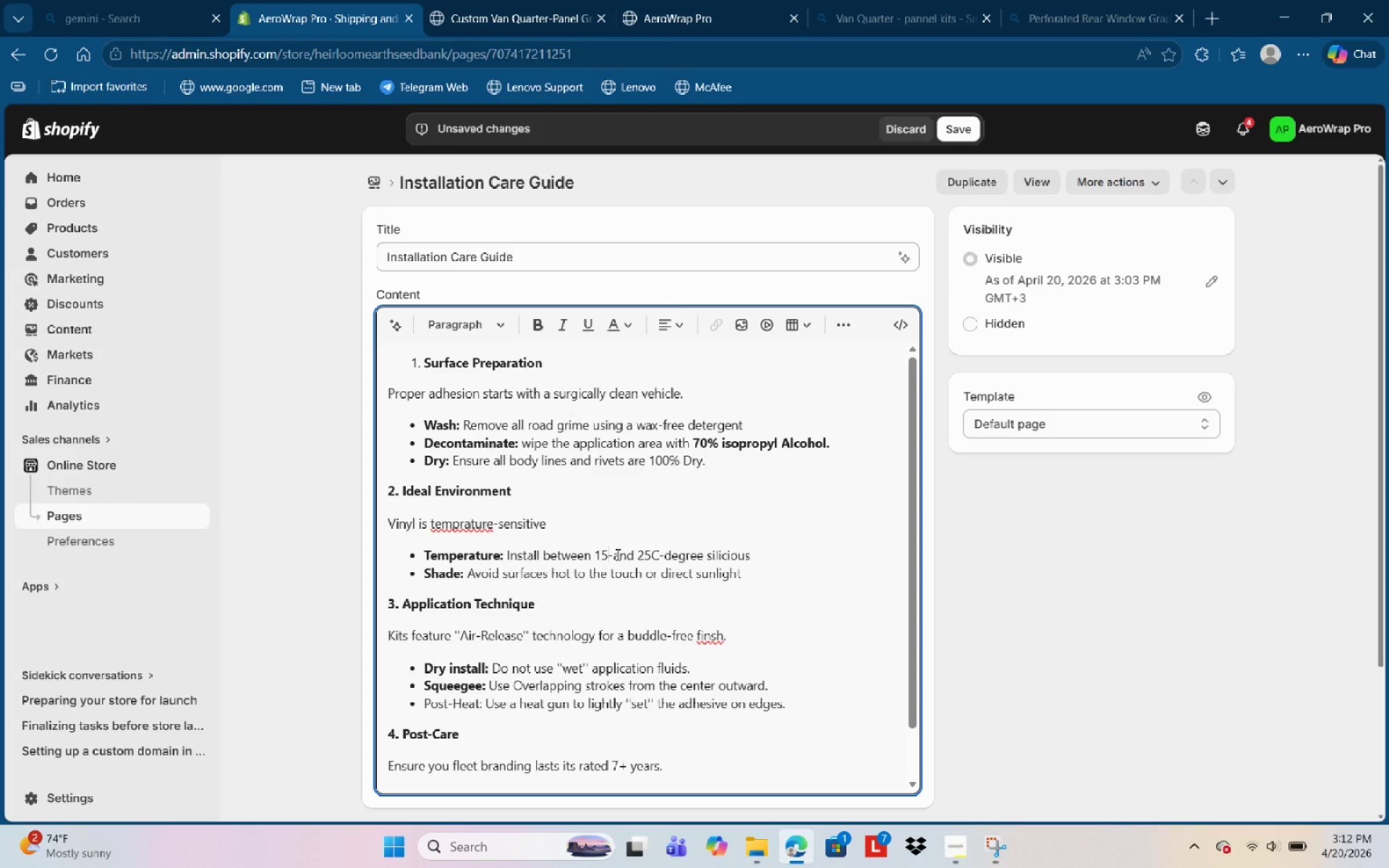 
key(Alt+Numpad1)
 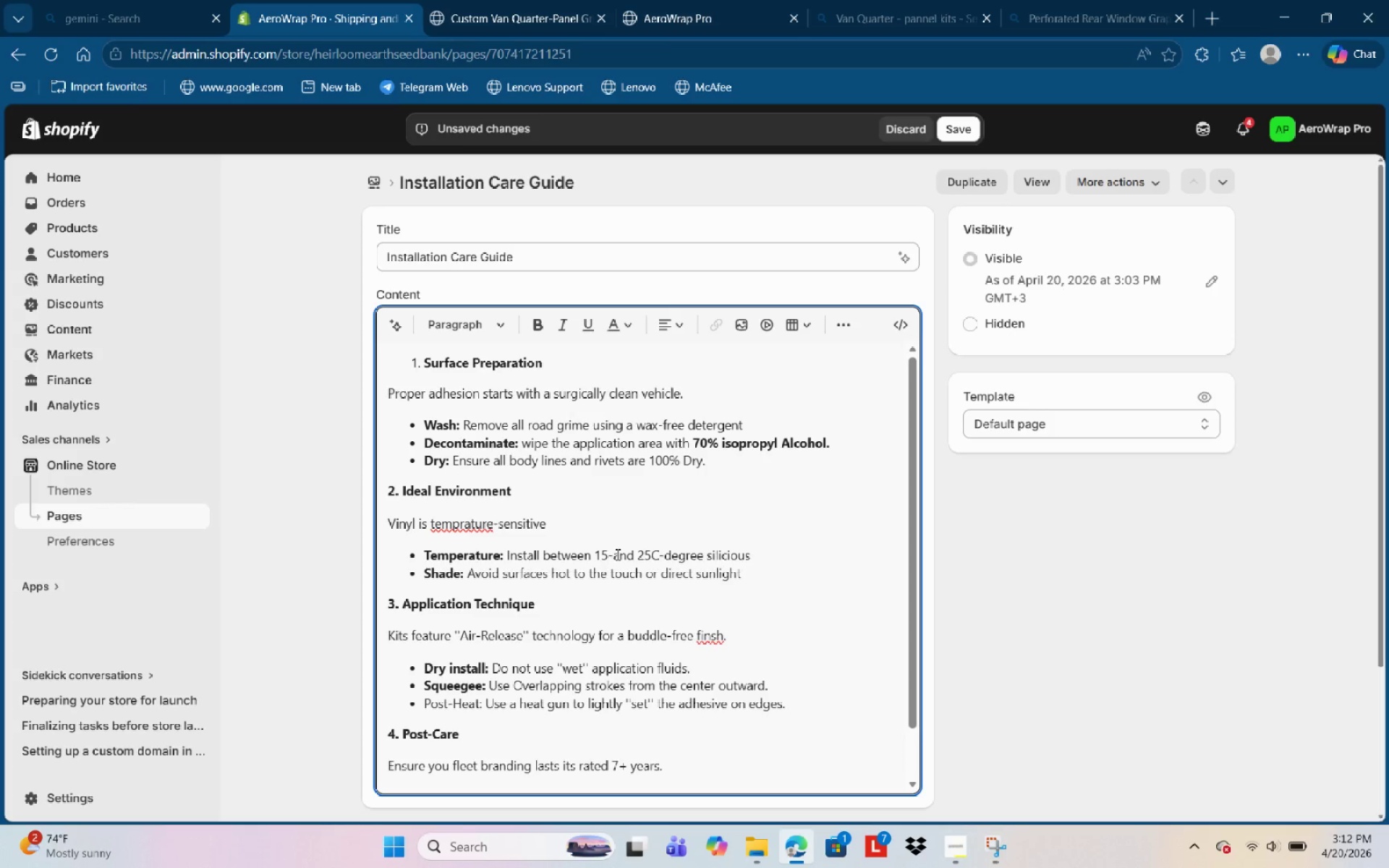 
key(Alt+Numpad7)
 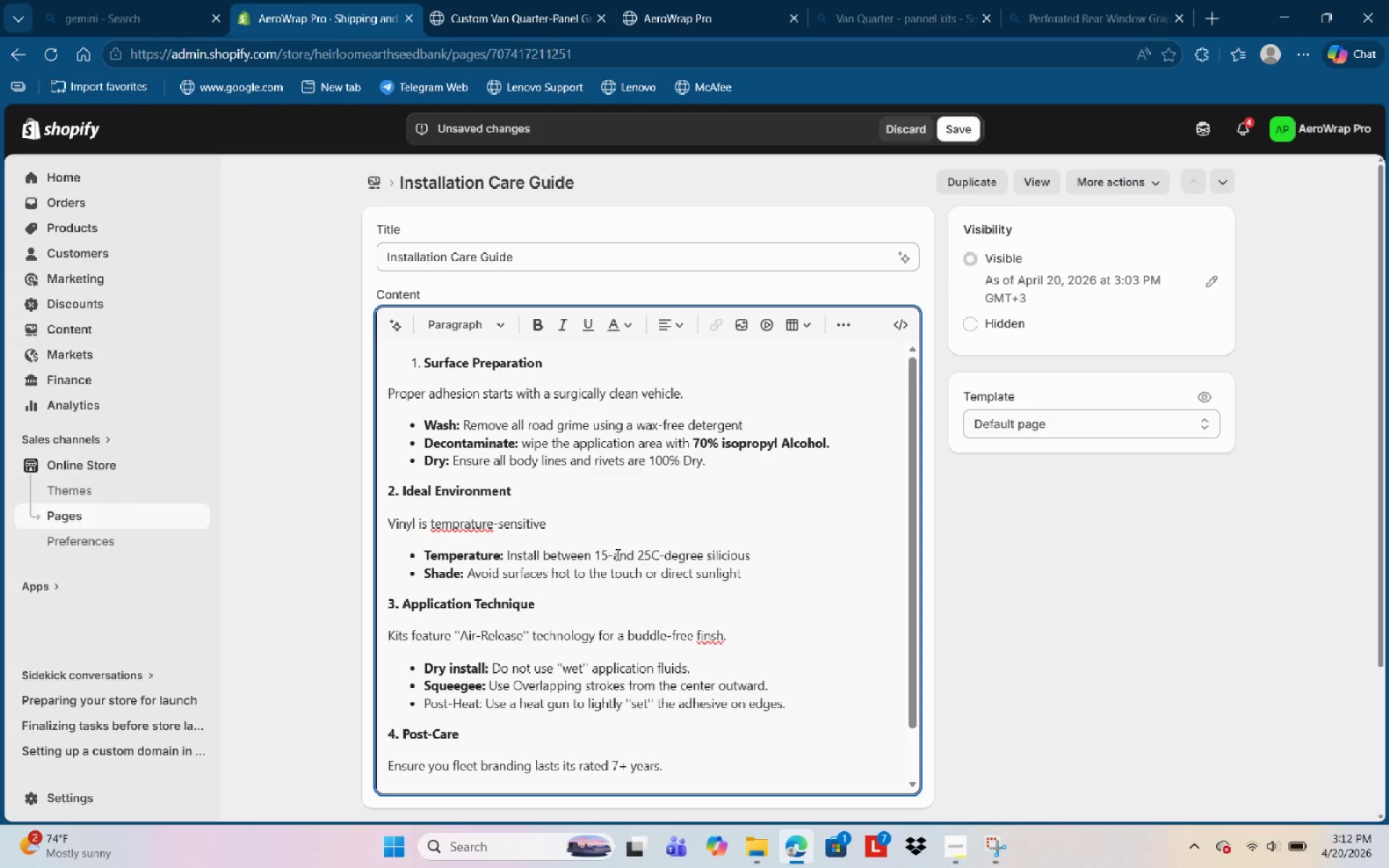 
key(Alt+Numpad6)
 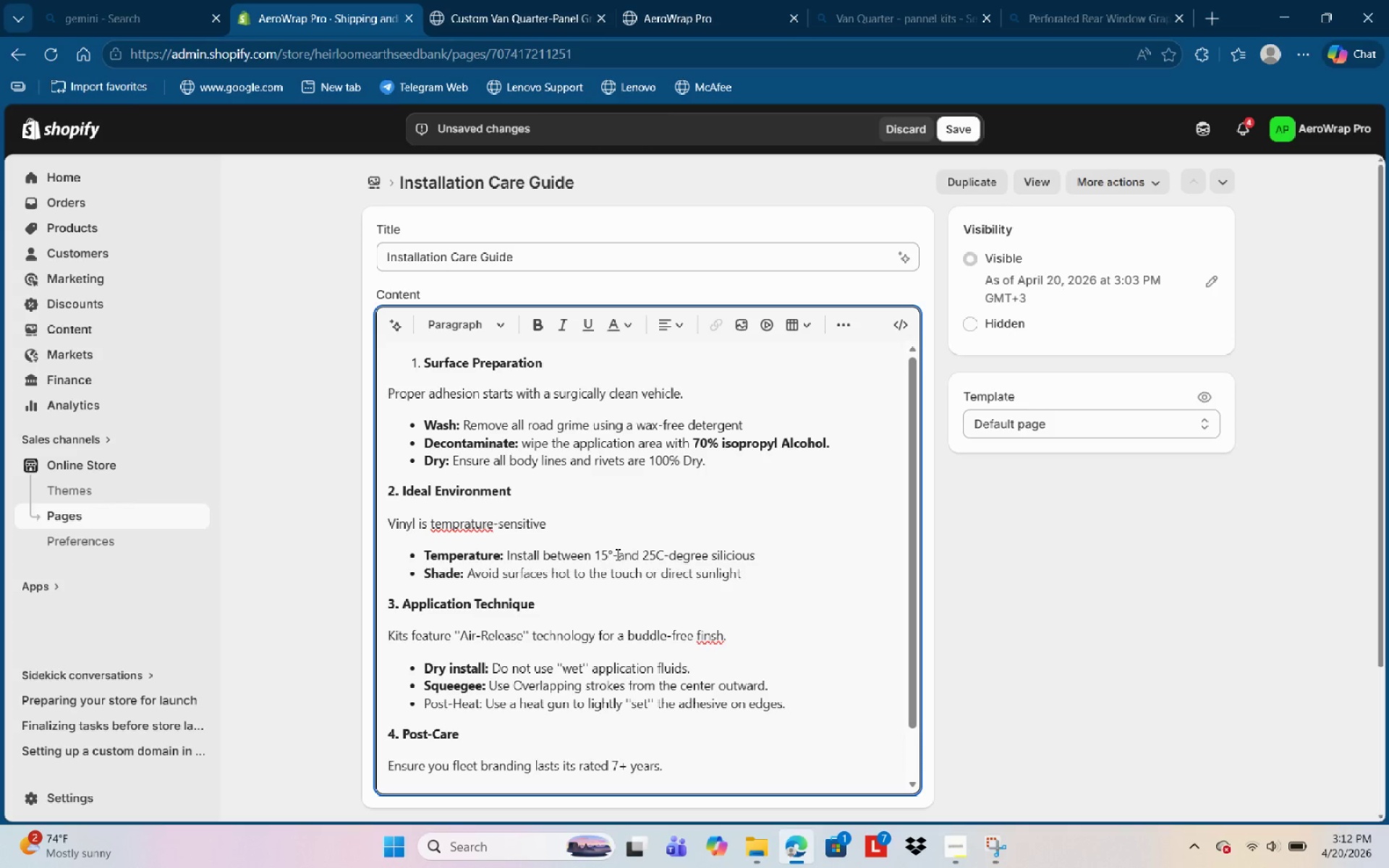 
key(Control+ControlLeft)
 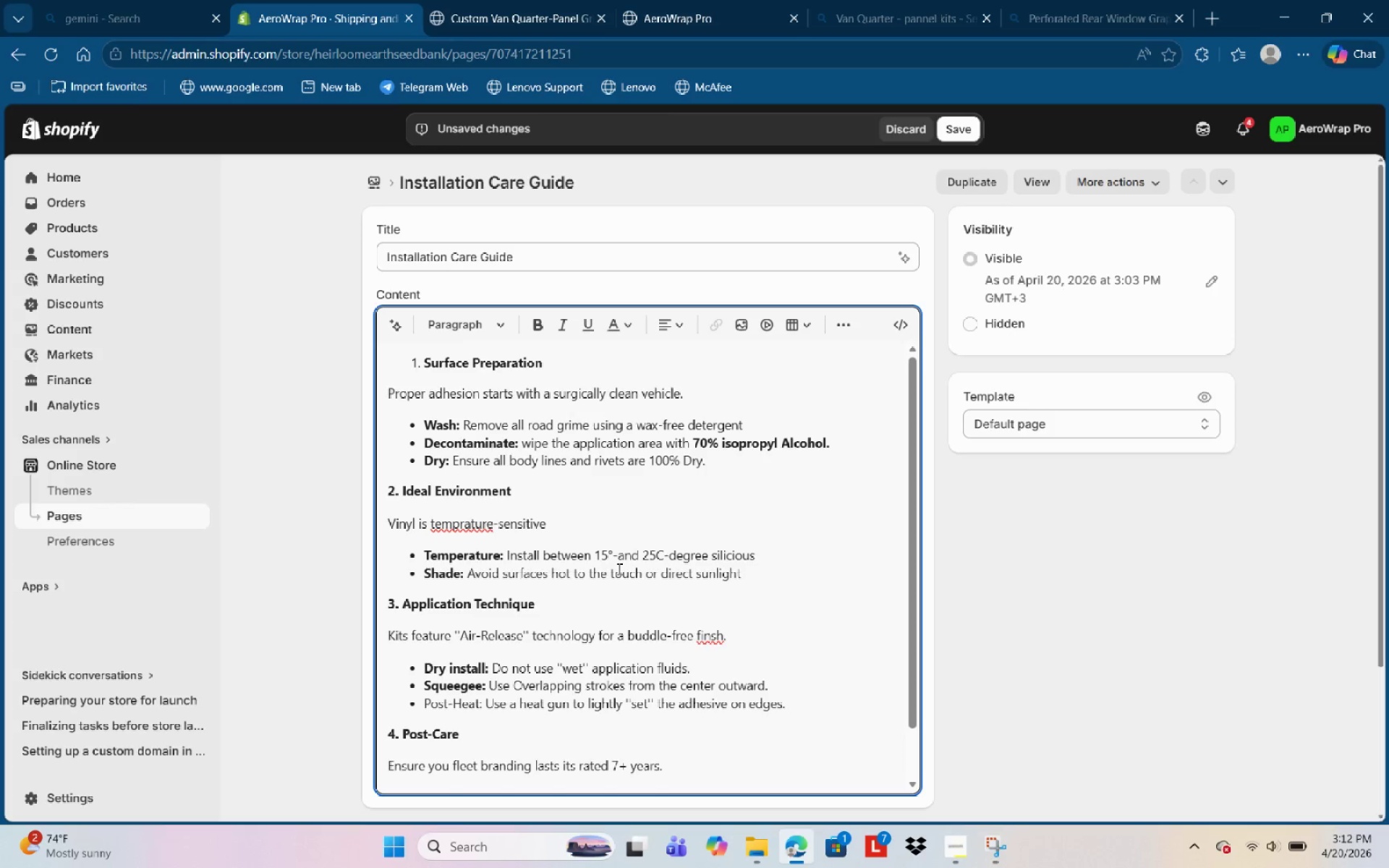 
key(Shift+C)
 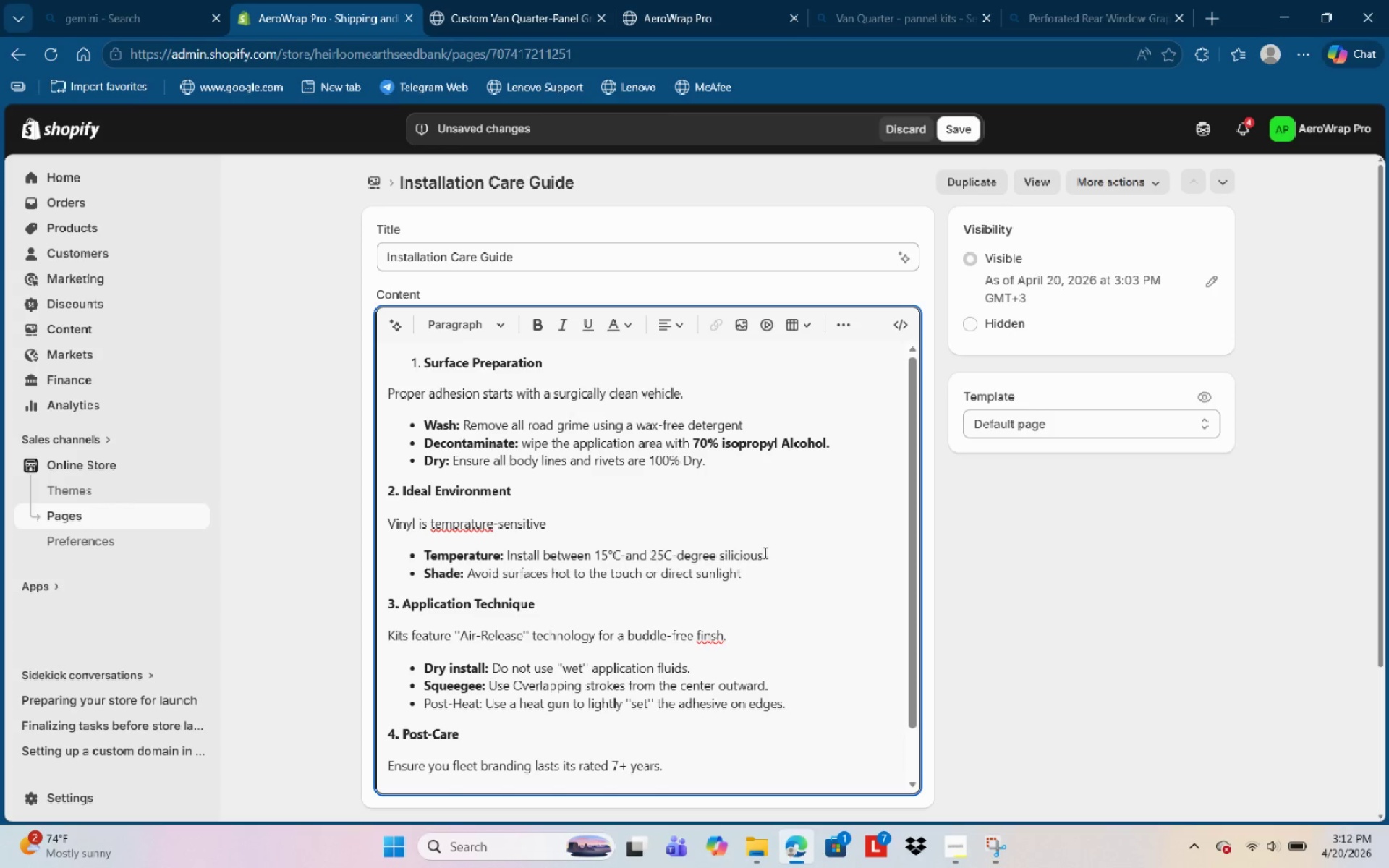 
left_click_drag(start_coordinate=[778, 551], to_coordinate=[666, 555])
 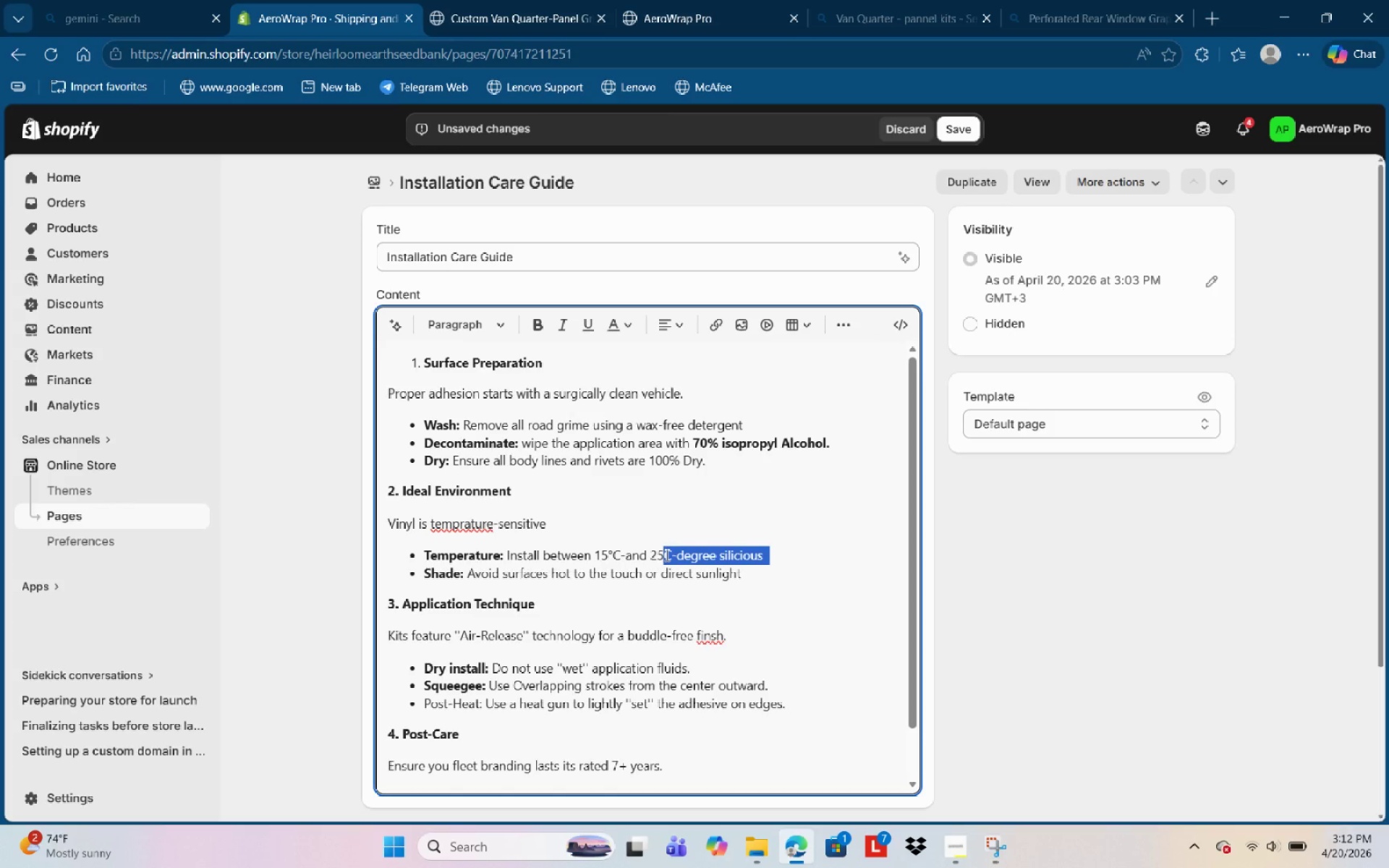 
key(Backspace)
 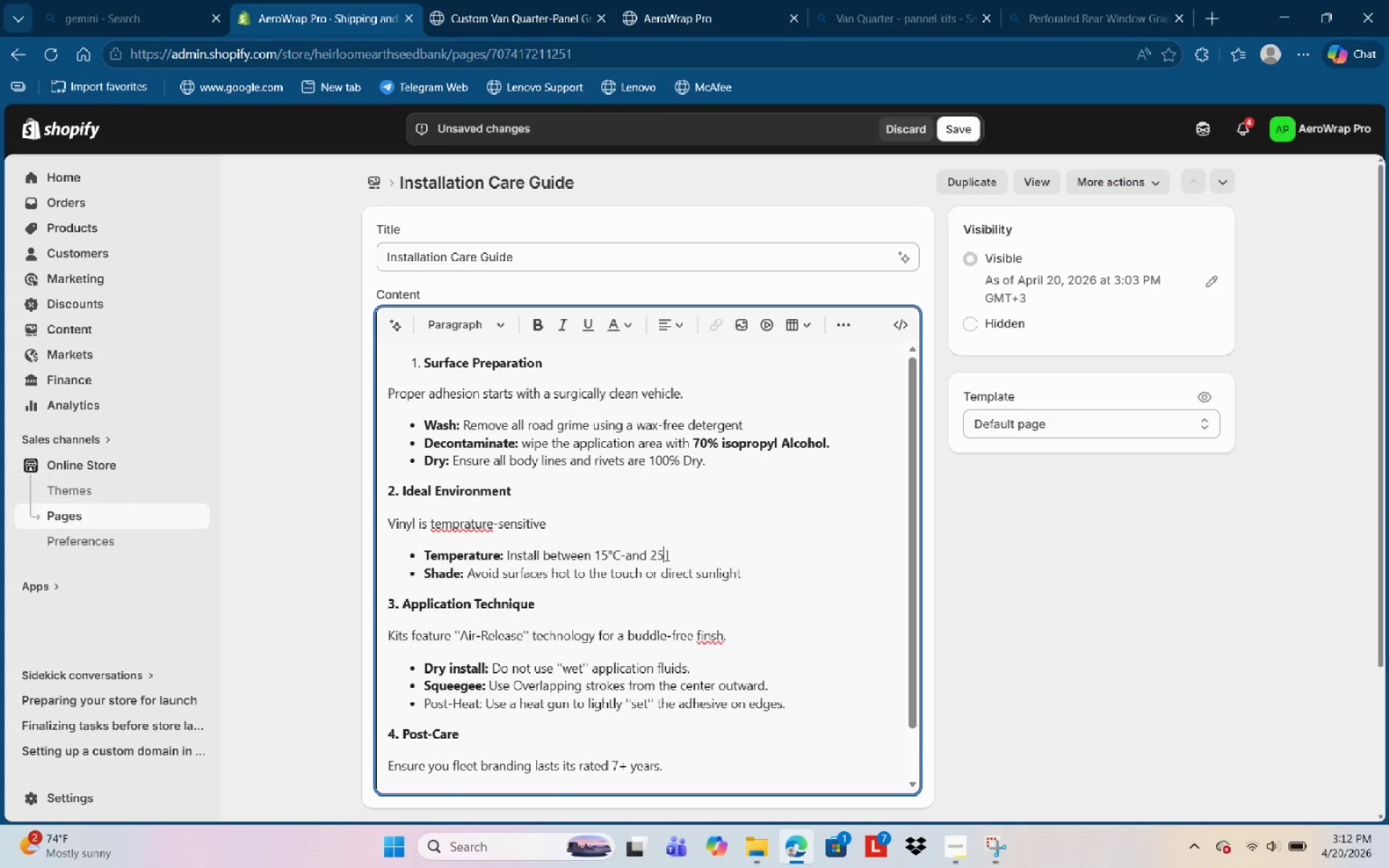 
key(Alt+Numpad0)
 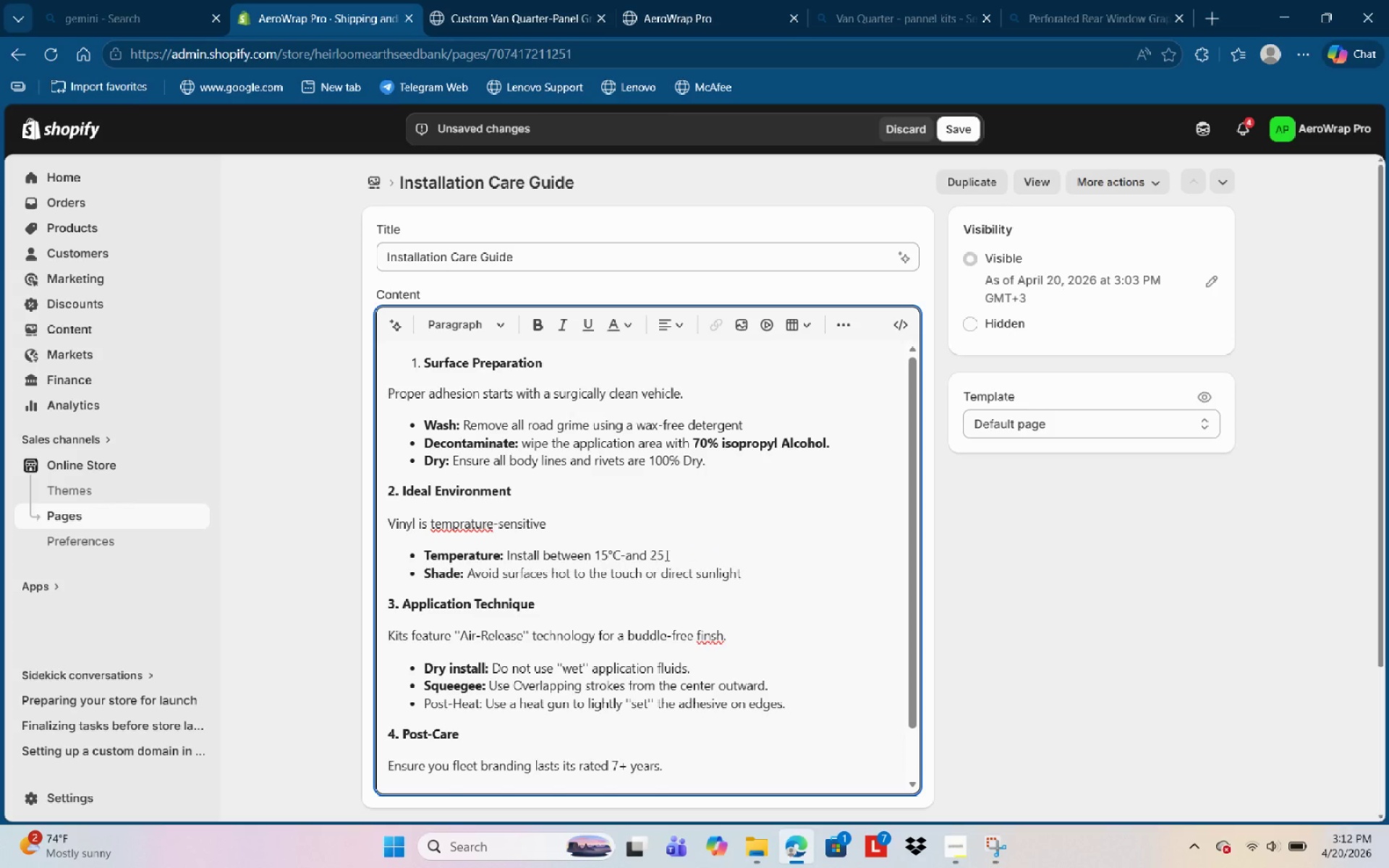 
key(Alt+Numpad1)
 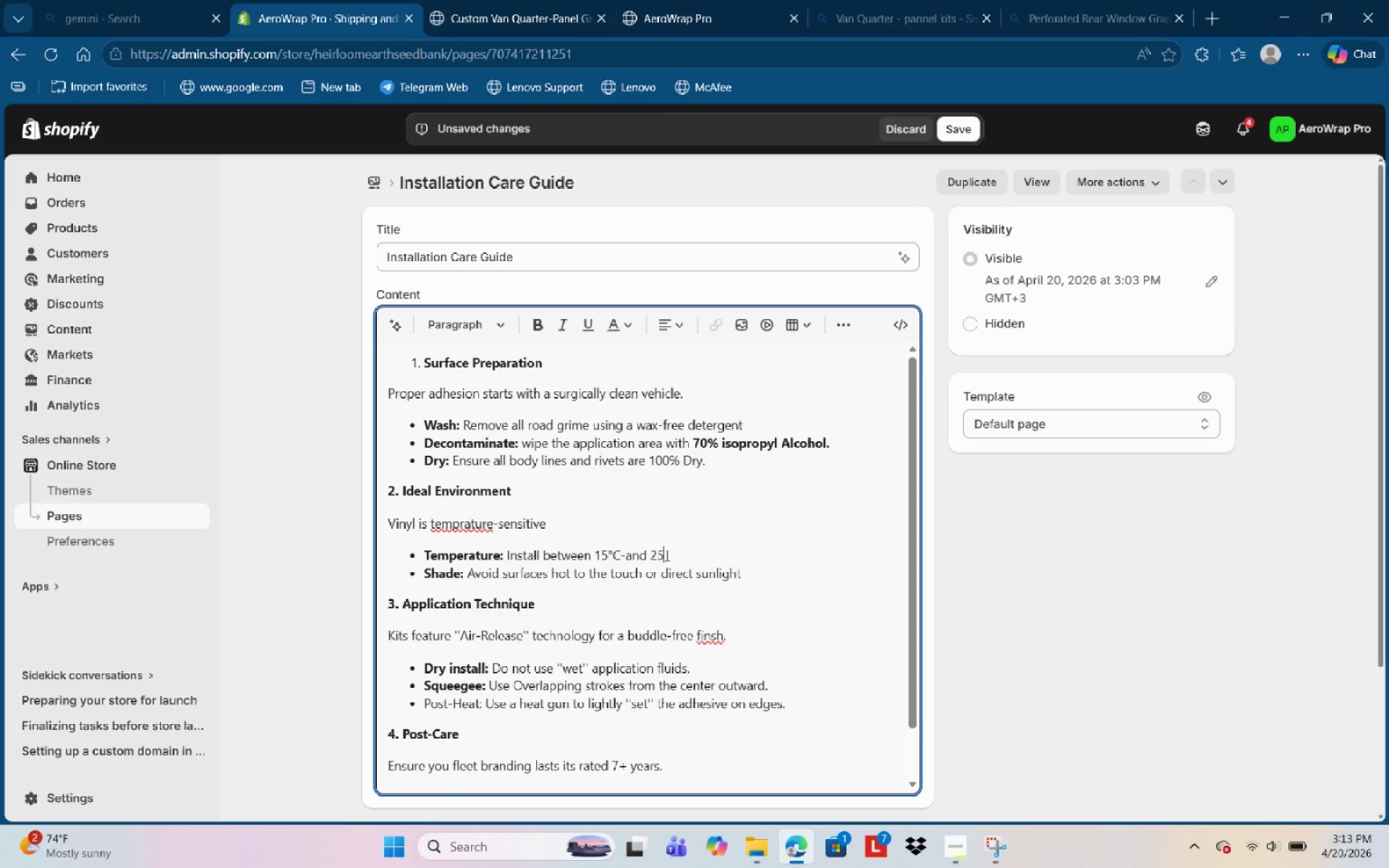 
key(Alt+Numpad7)
 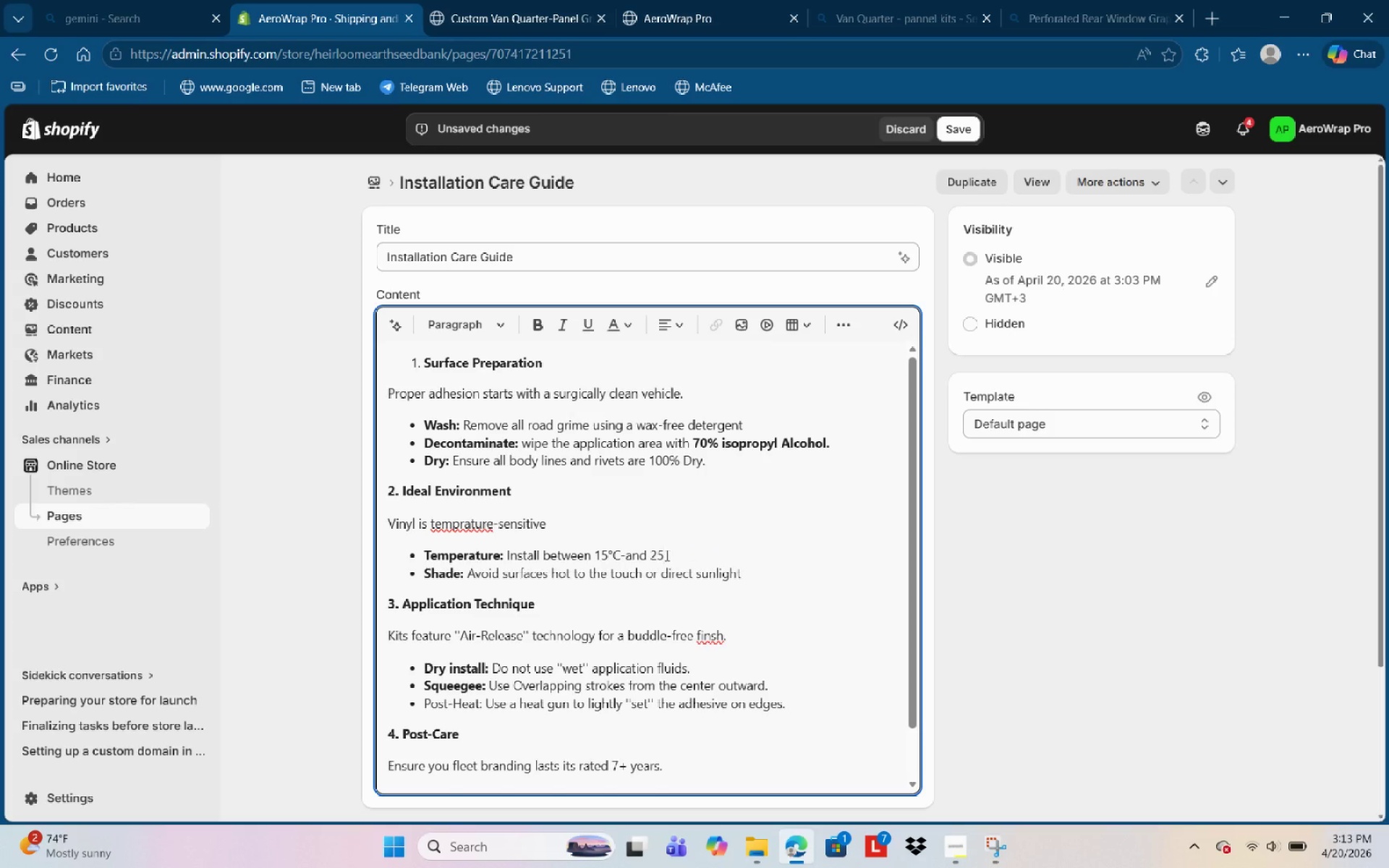 
key(Alt+Numpad6)
 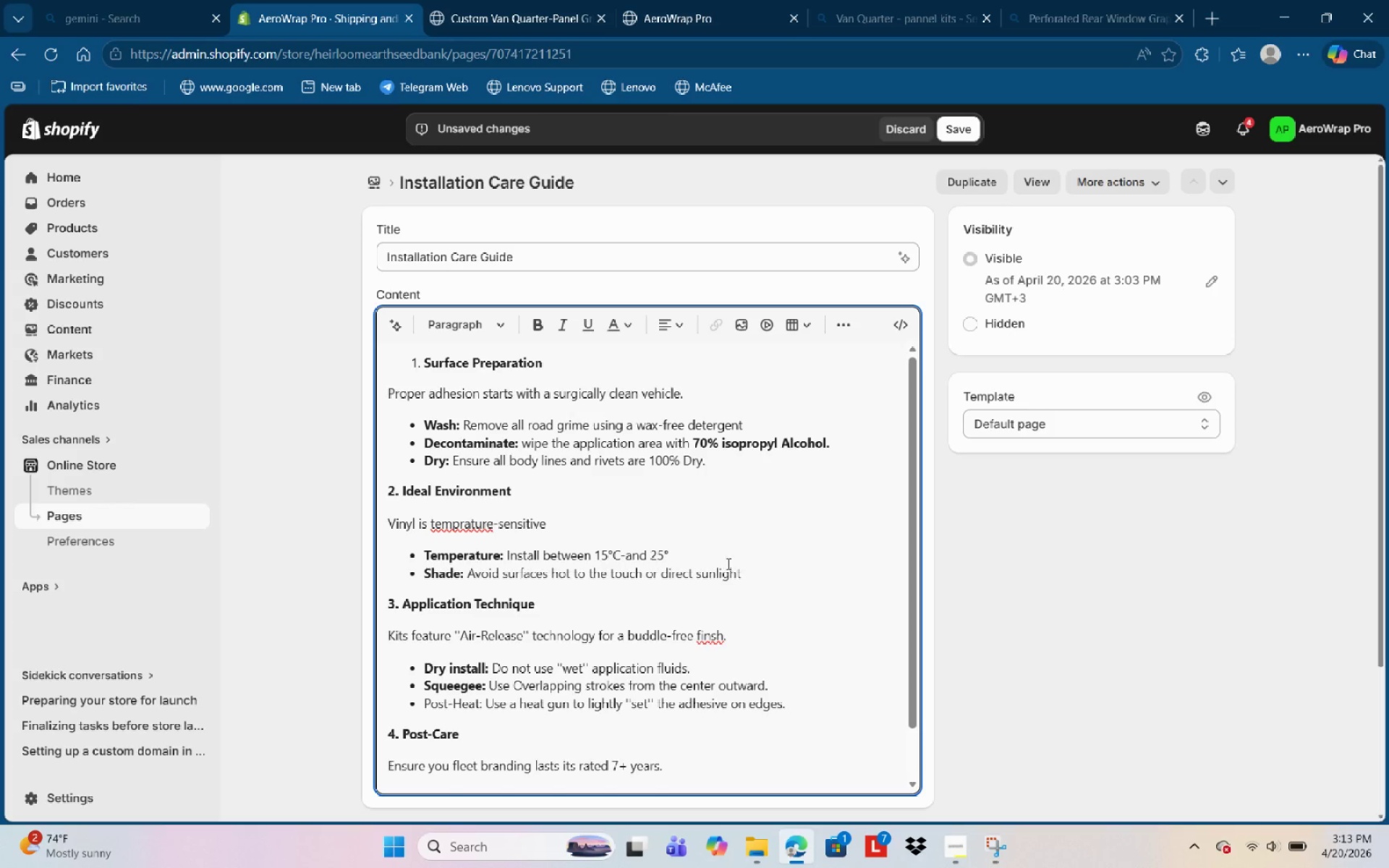 
key(Control+C)
 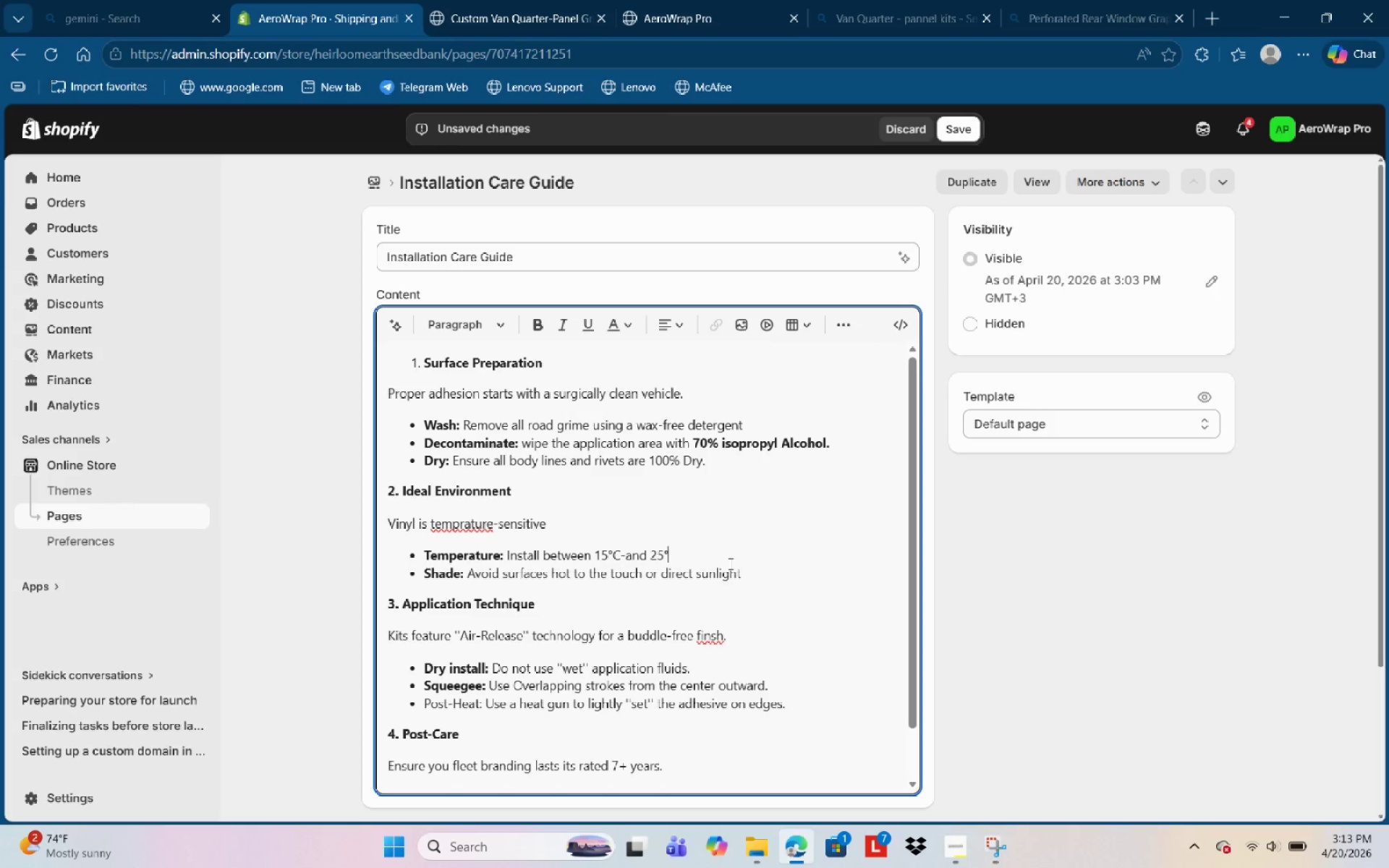 
key(Shift+C)
 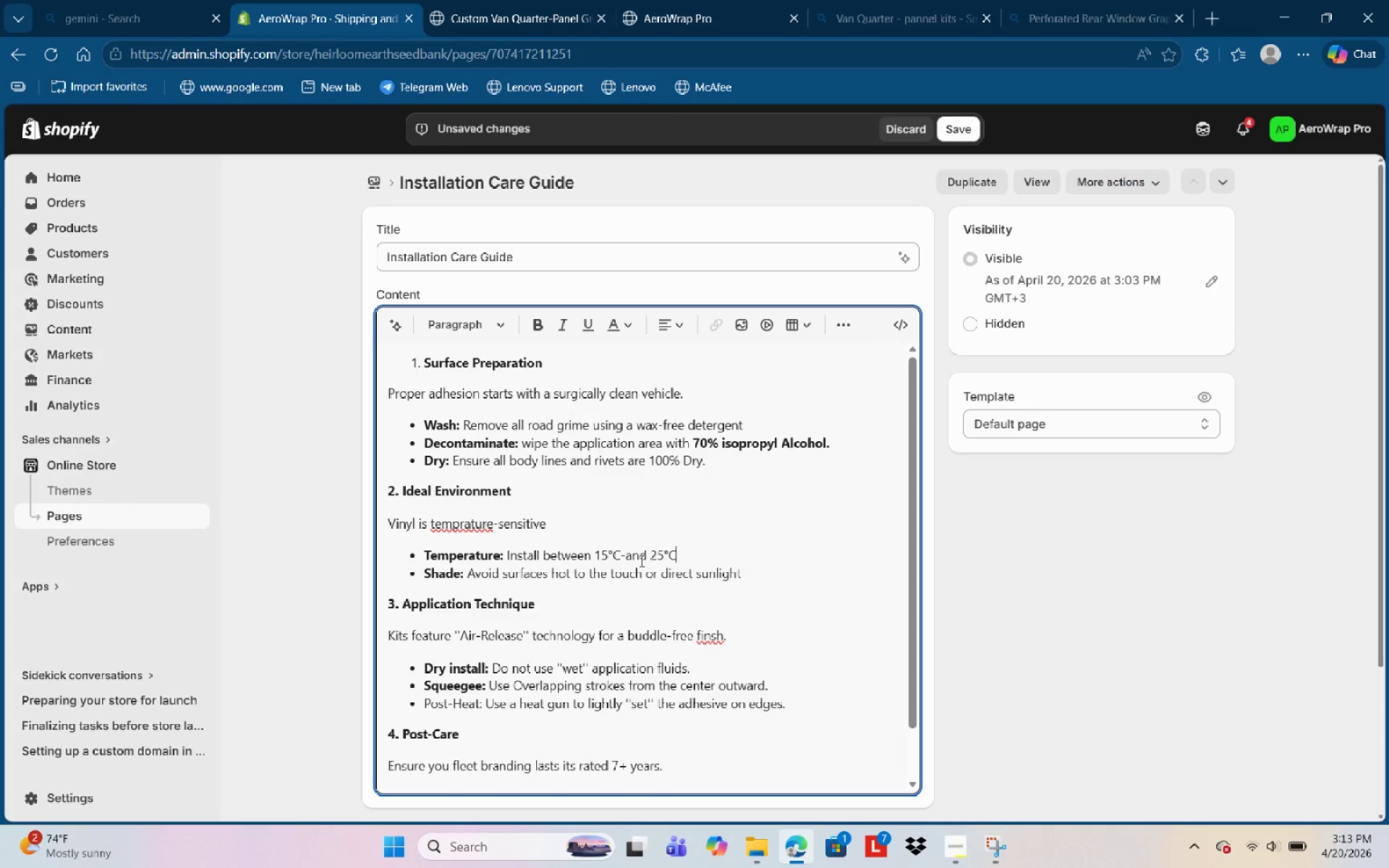 
left_click([623, 555])
 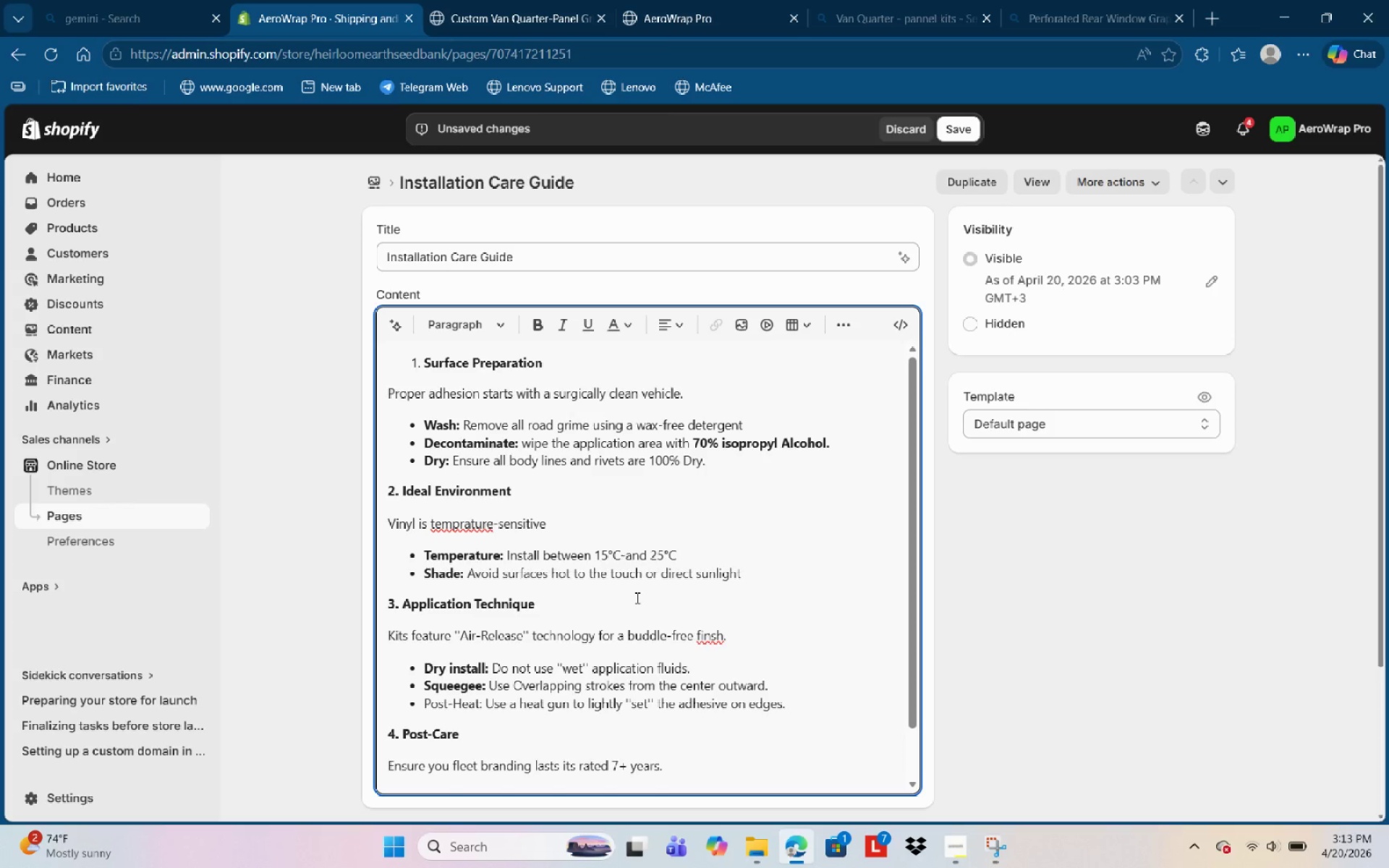 
key(Backspace)
 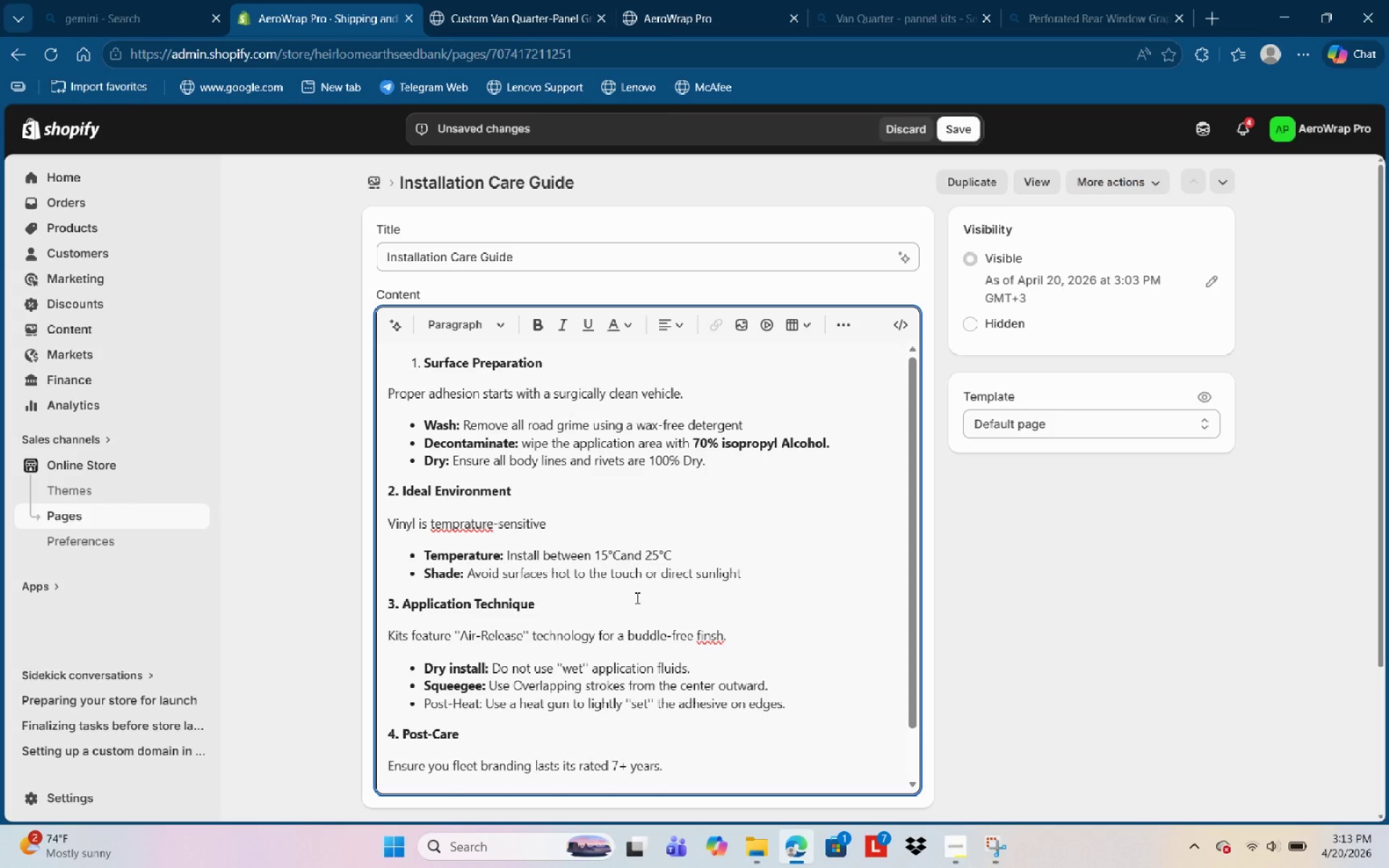 
key(Space)
 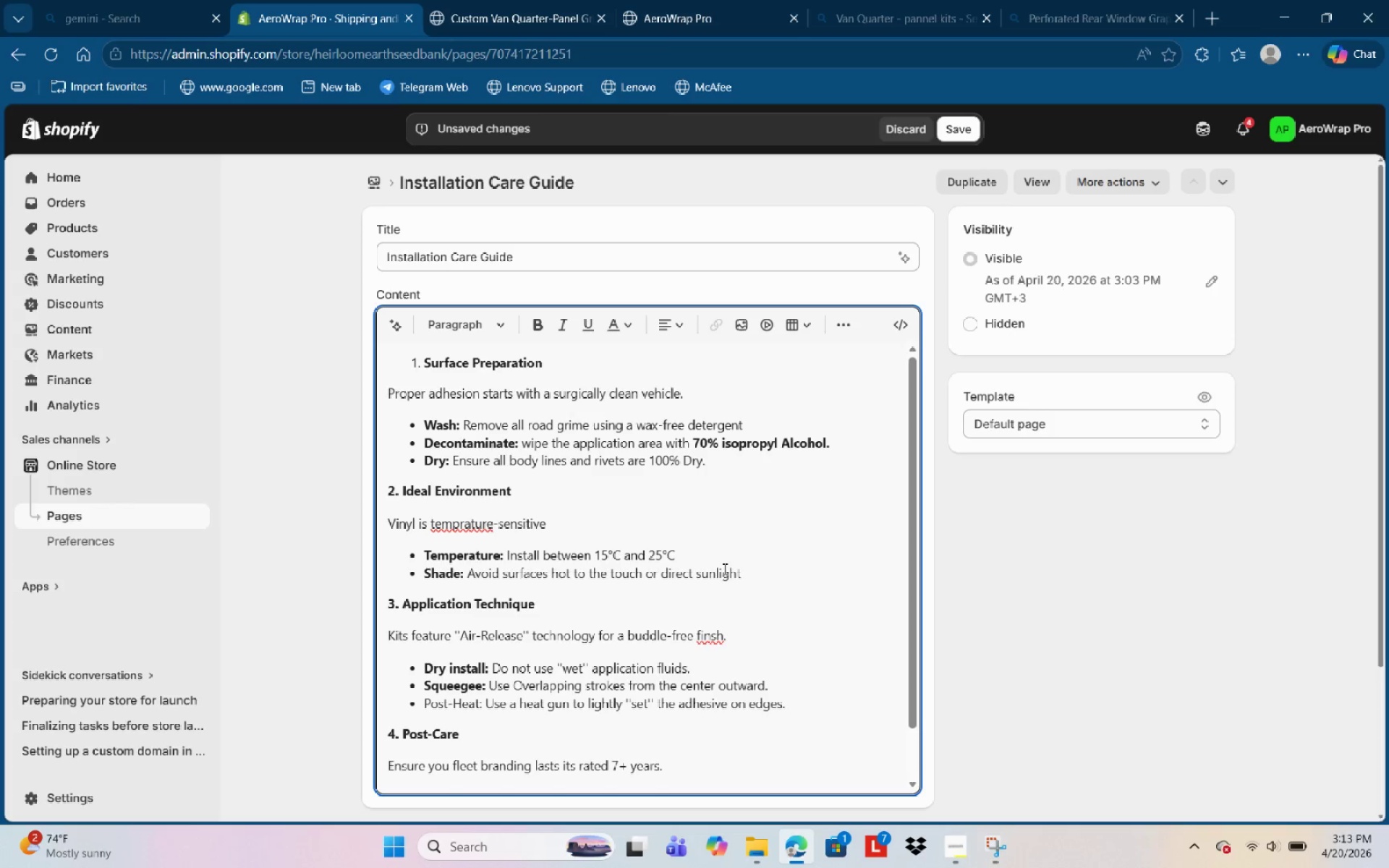 
left_click([731, 554])
 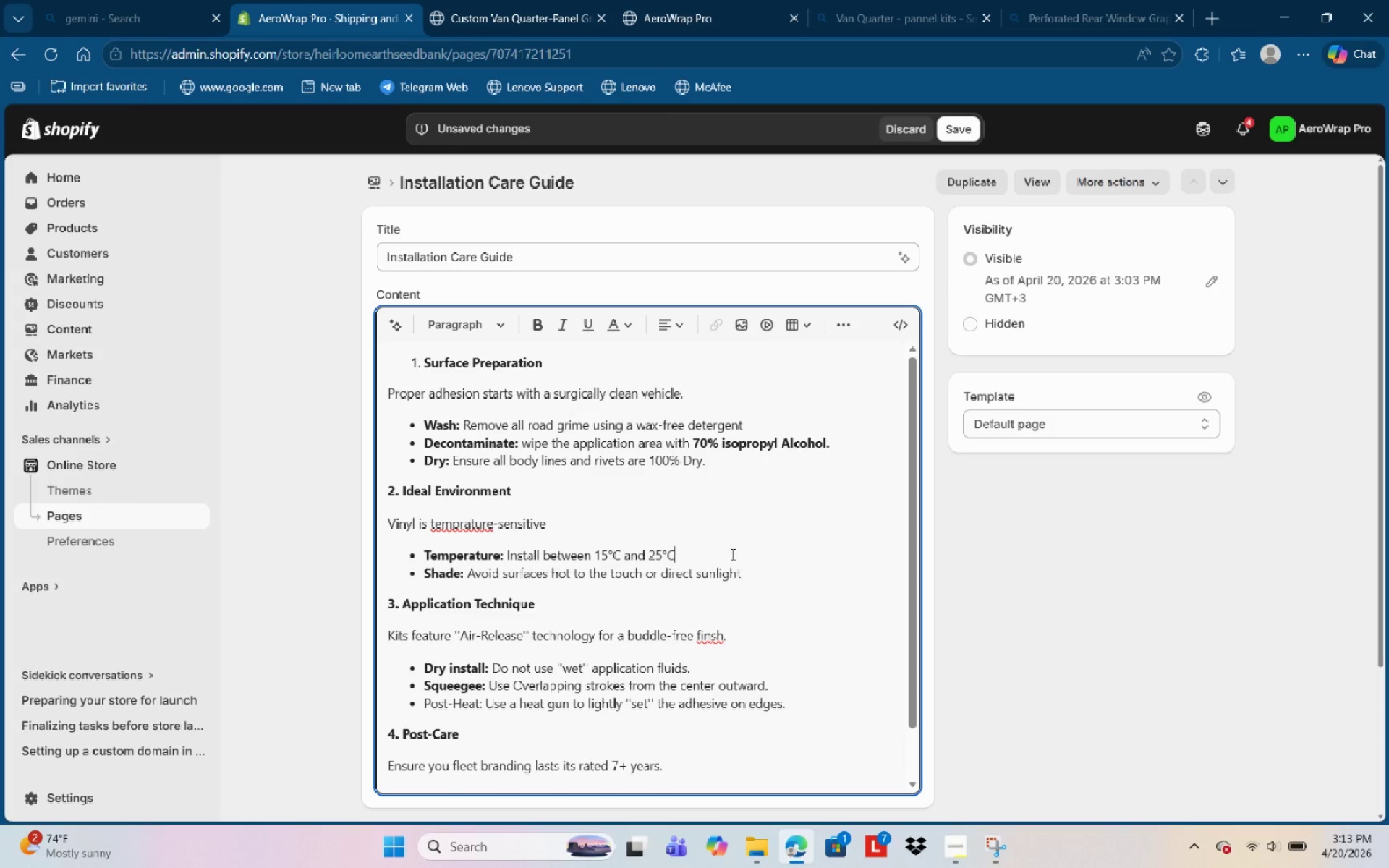 
wait(22.05)
 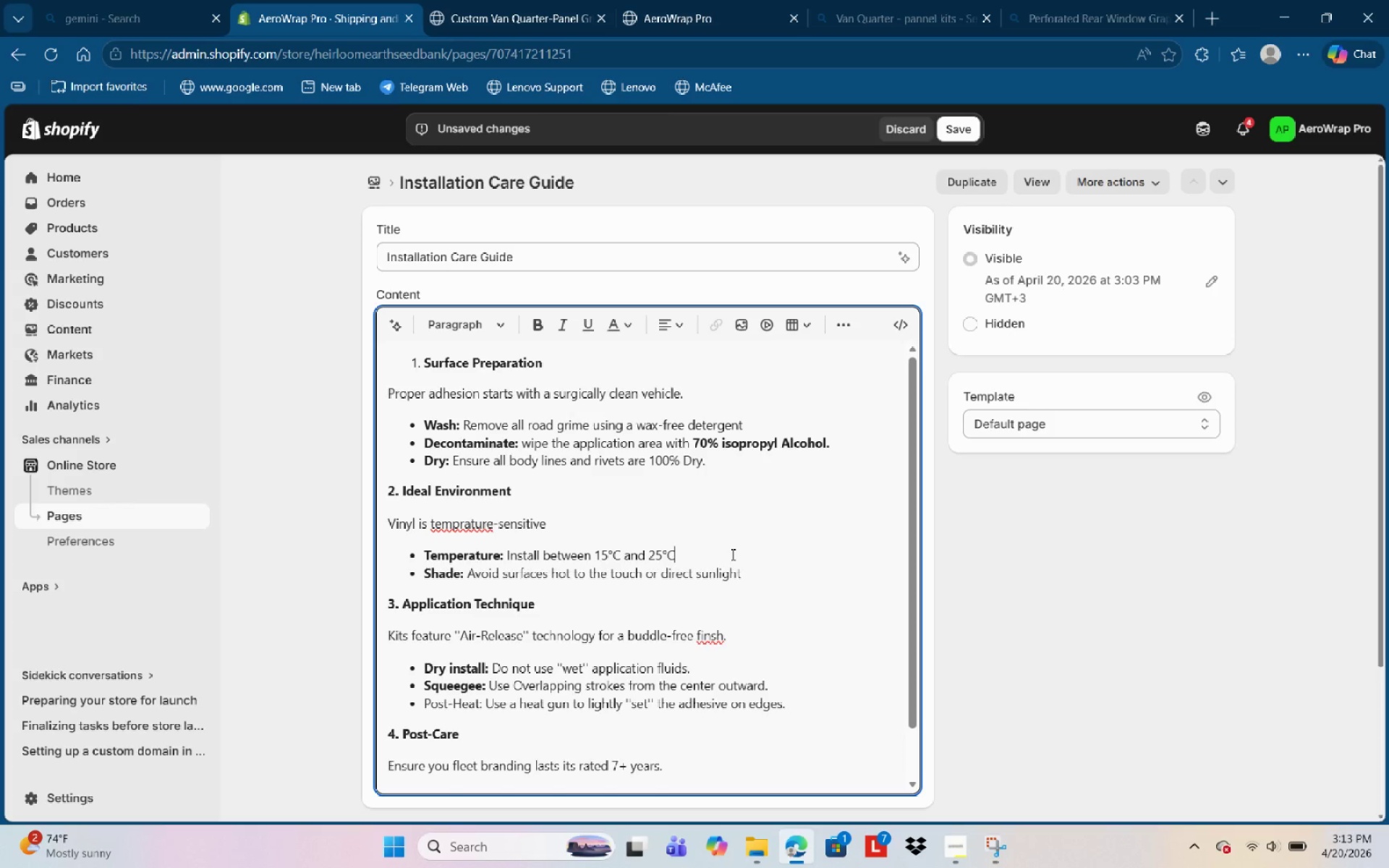 
left_click_drag(start_coordinate=[676, 557], to_coordinate=[598, 553])
 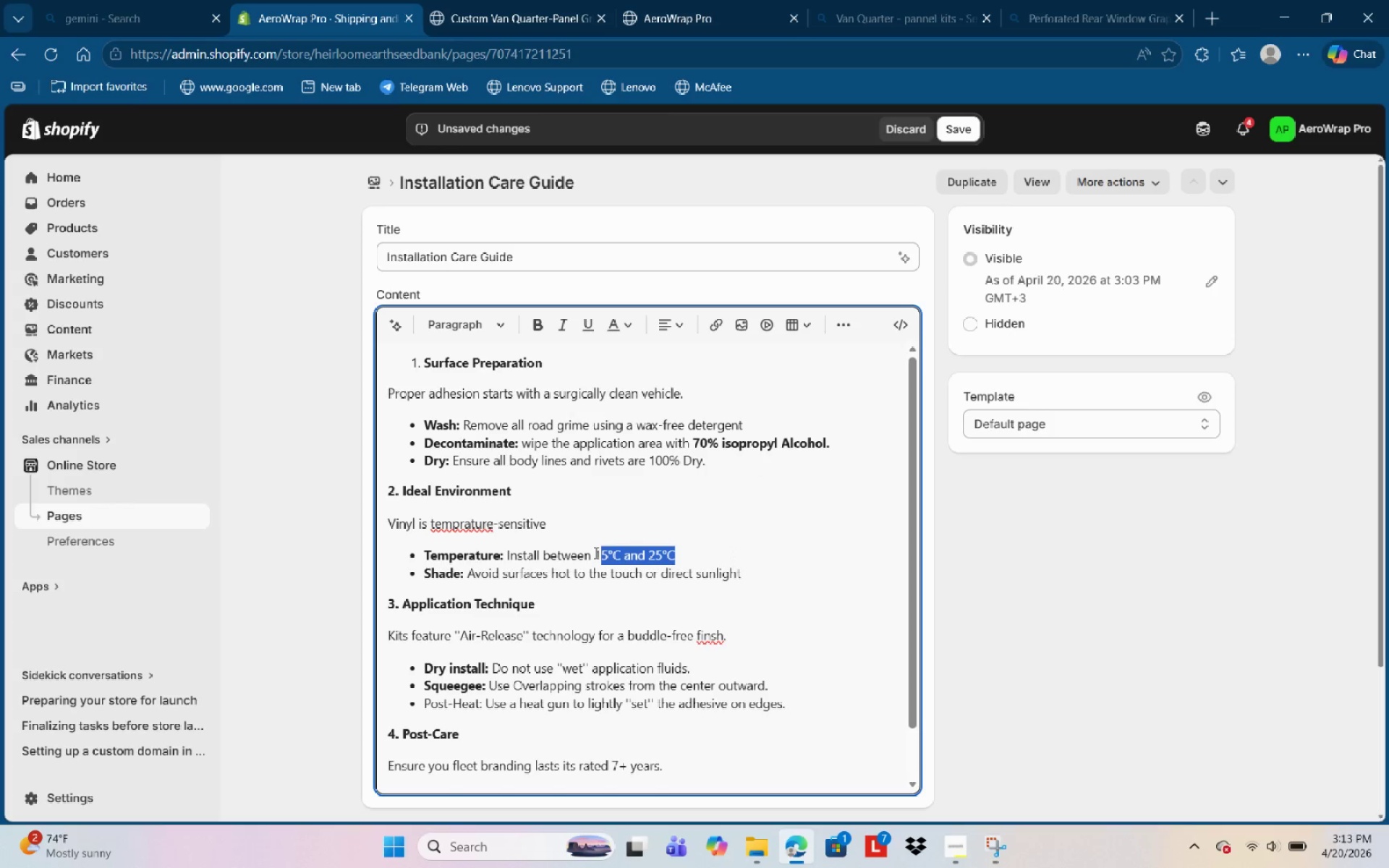 
left_click_drag(start_coordinate=[595, 553], to_coordinate=[675, 553])
 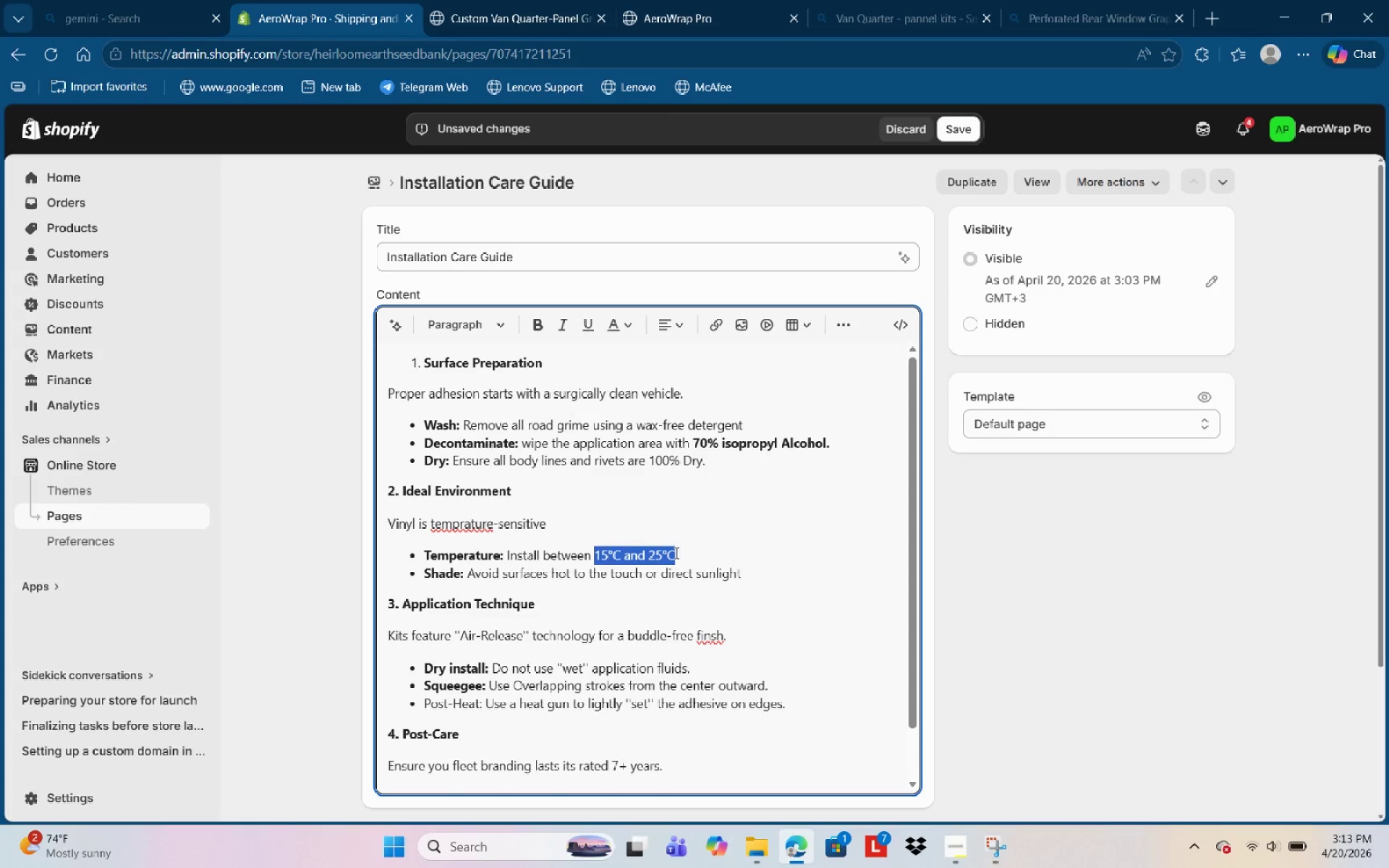 
key(Control+B)
 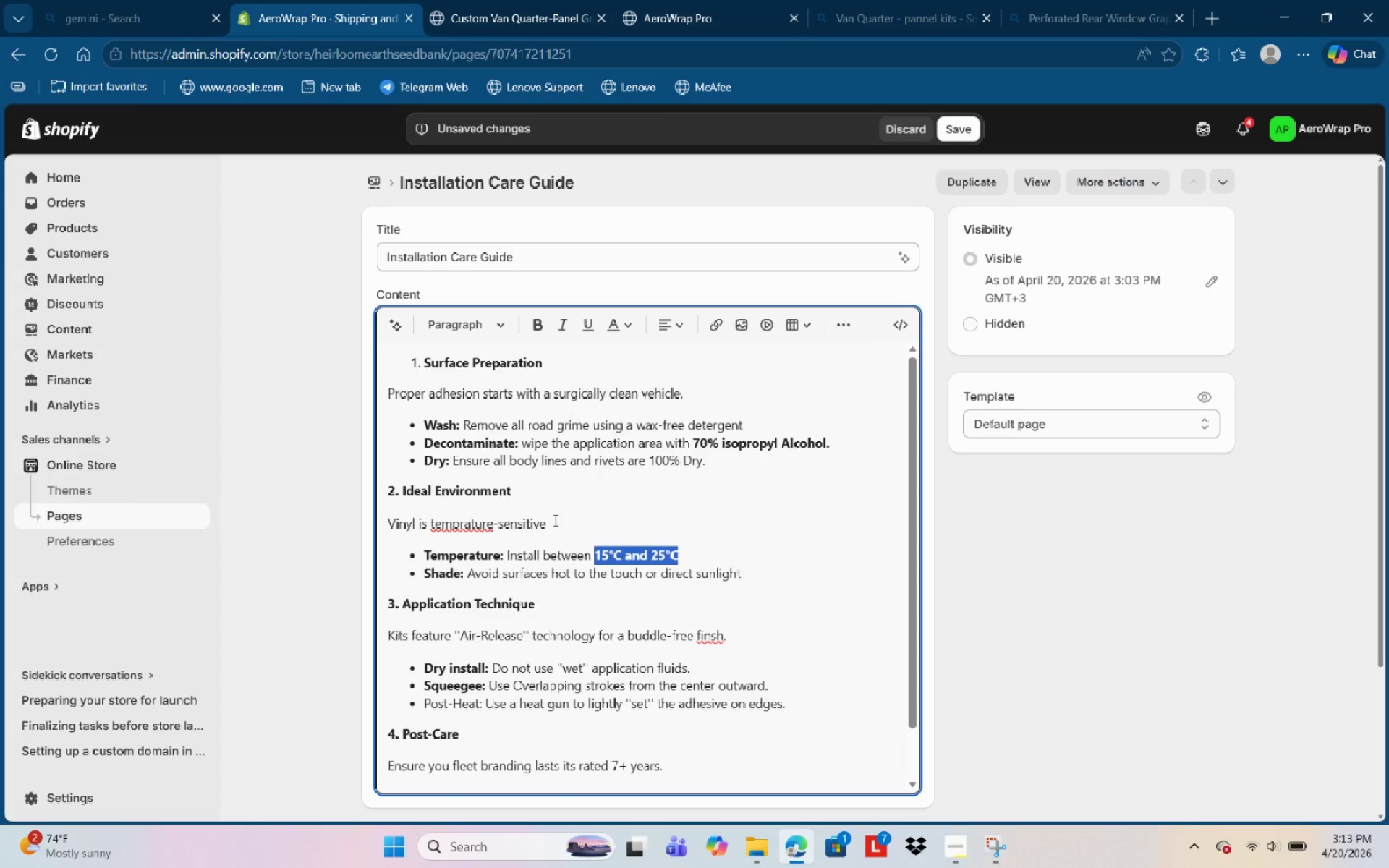 
left_click([473, 523])
 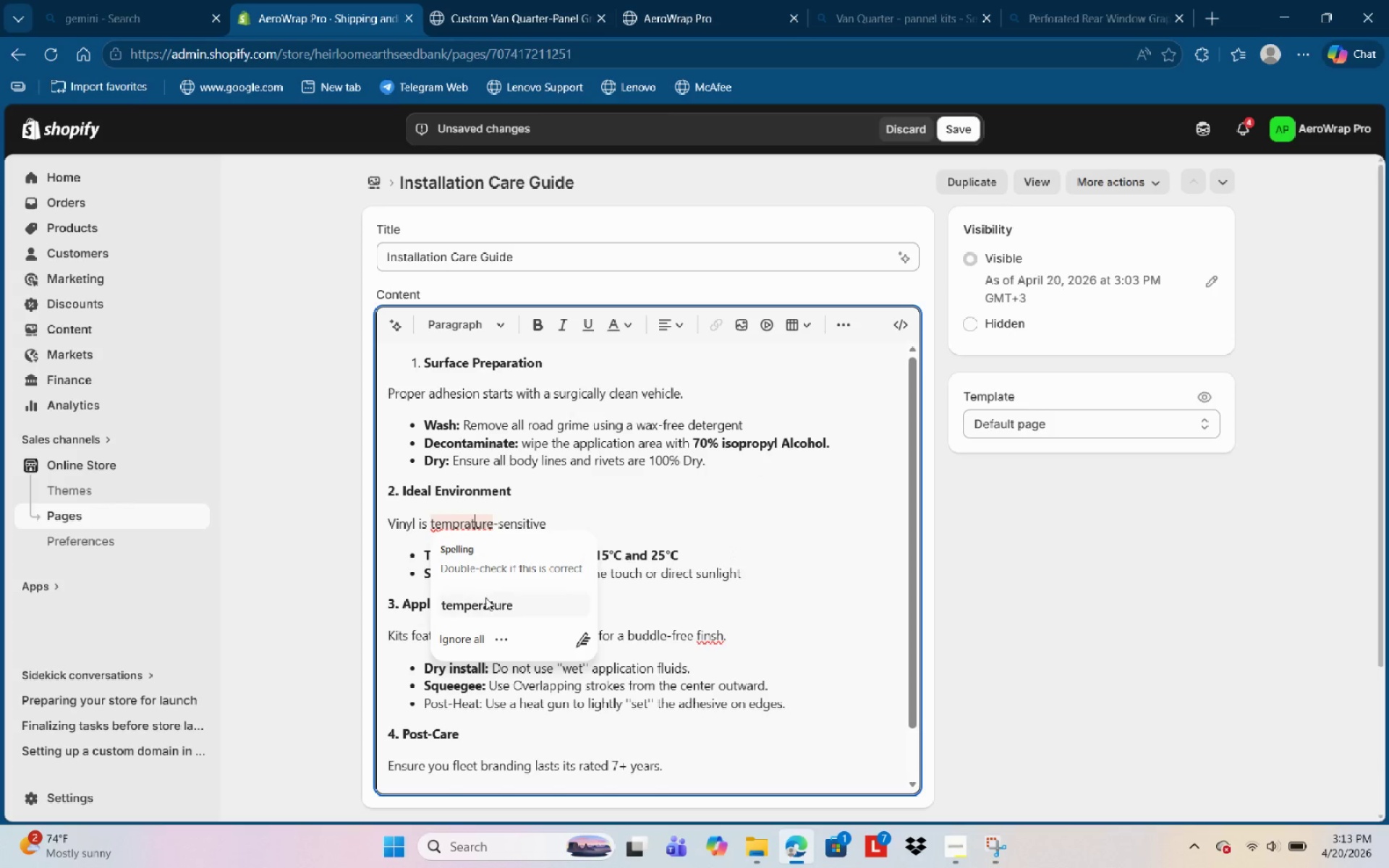 
left_click([485, 603])
 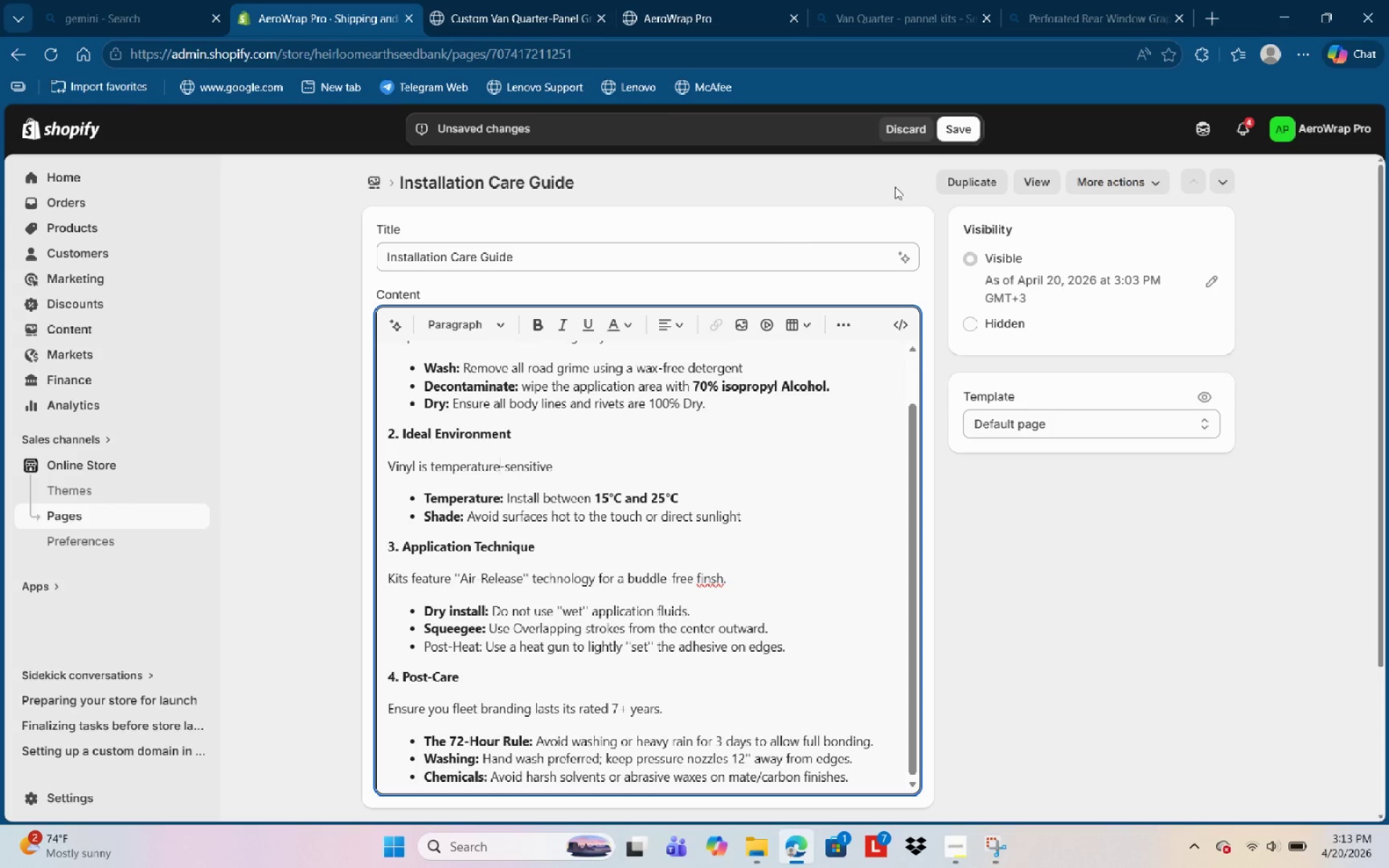 